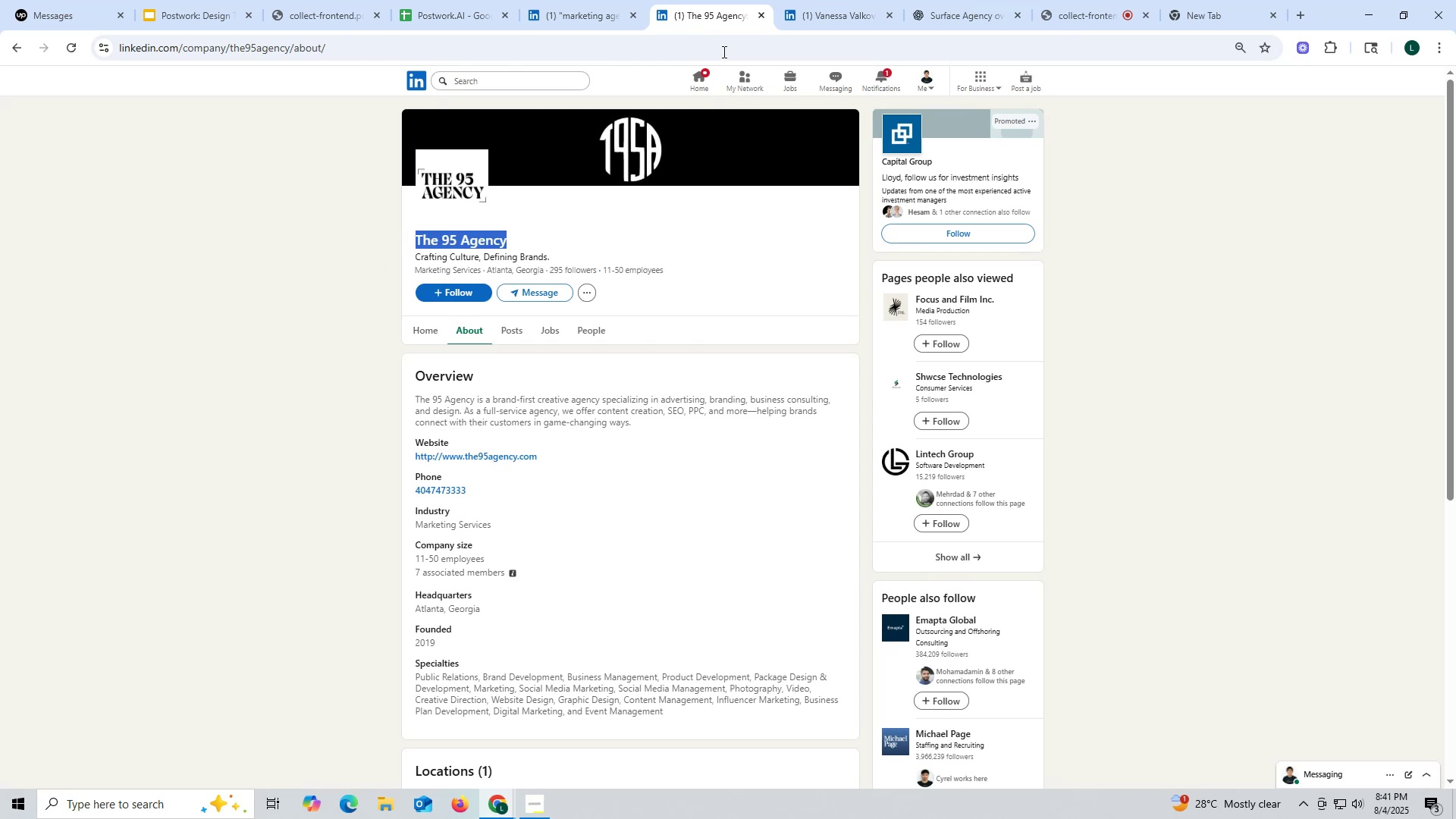 
key(Control+C)
 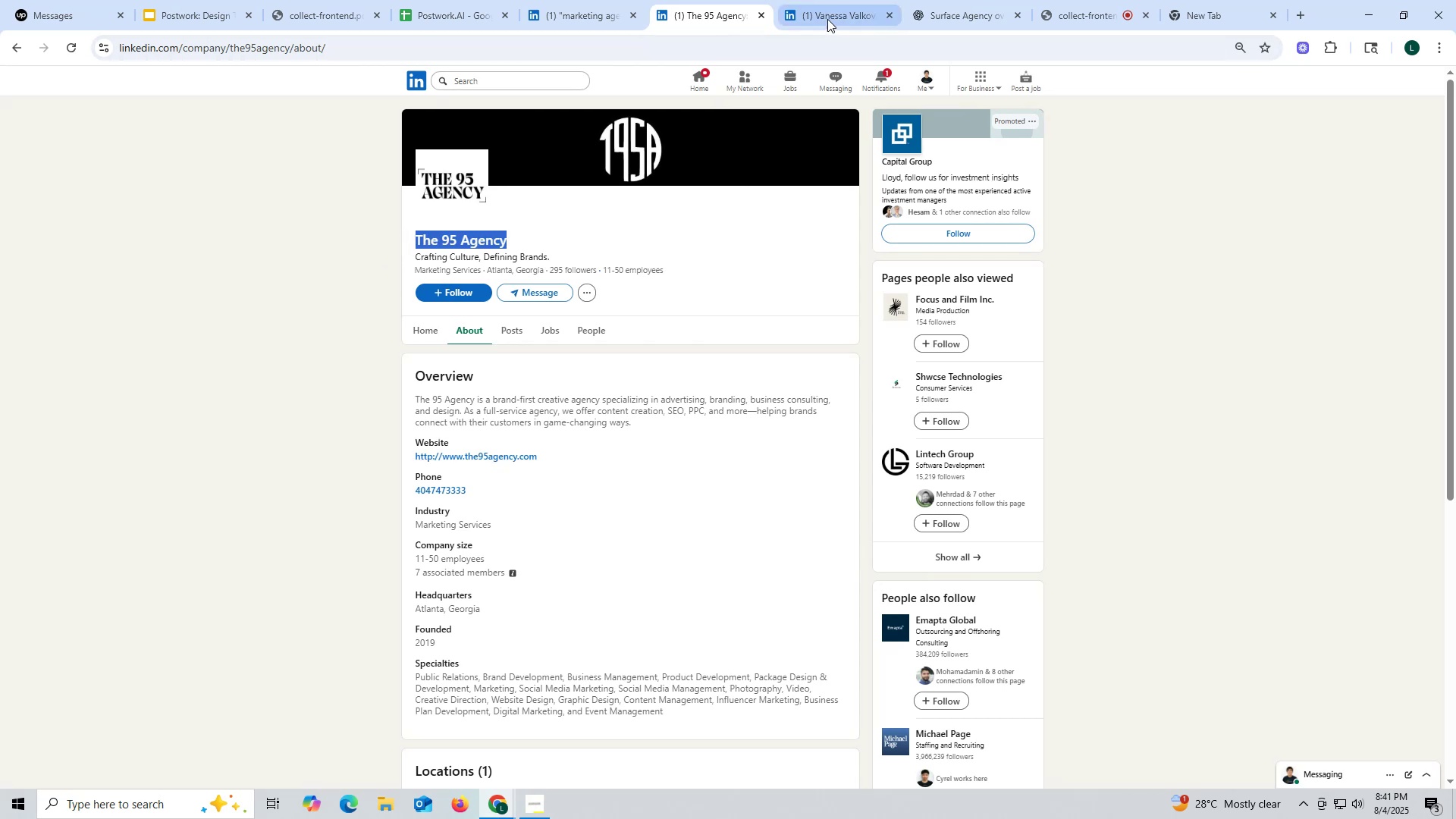 
left_click([827, 18])
 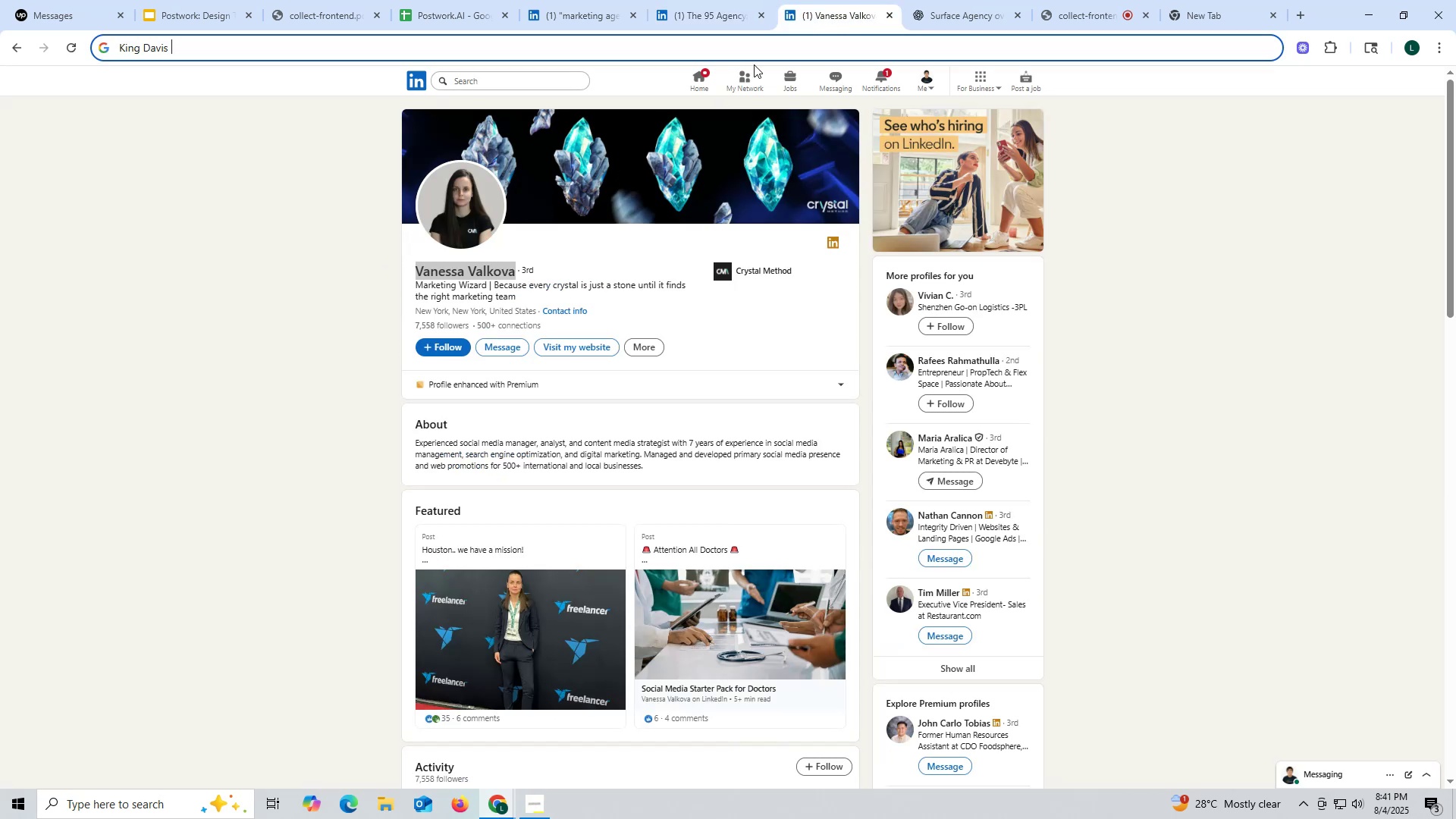 
key(Control+ControlLeft)
 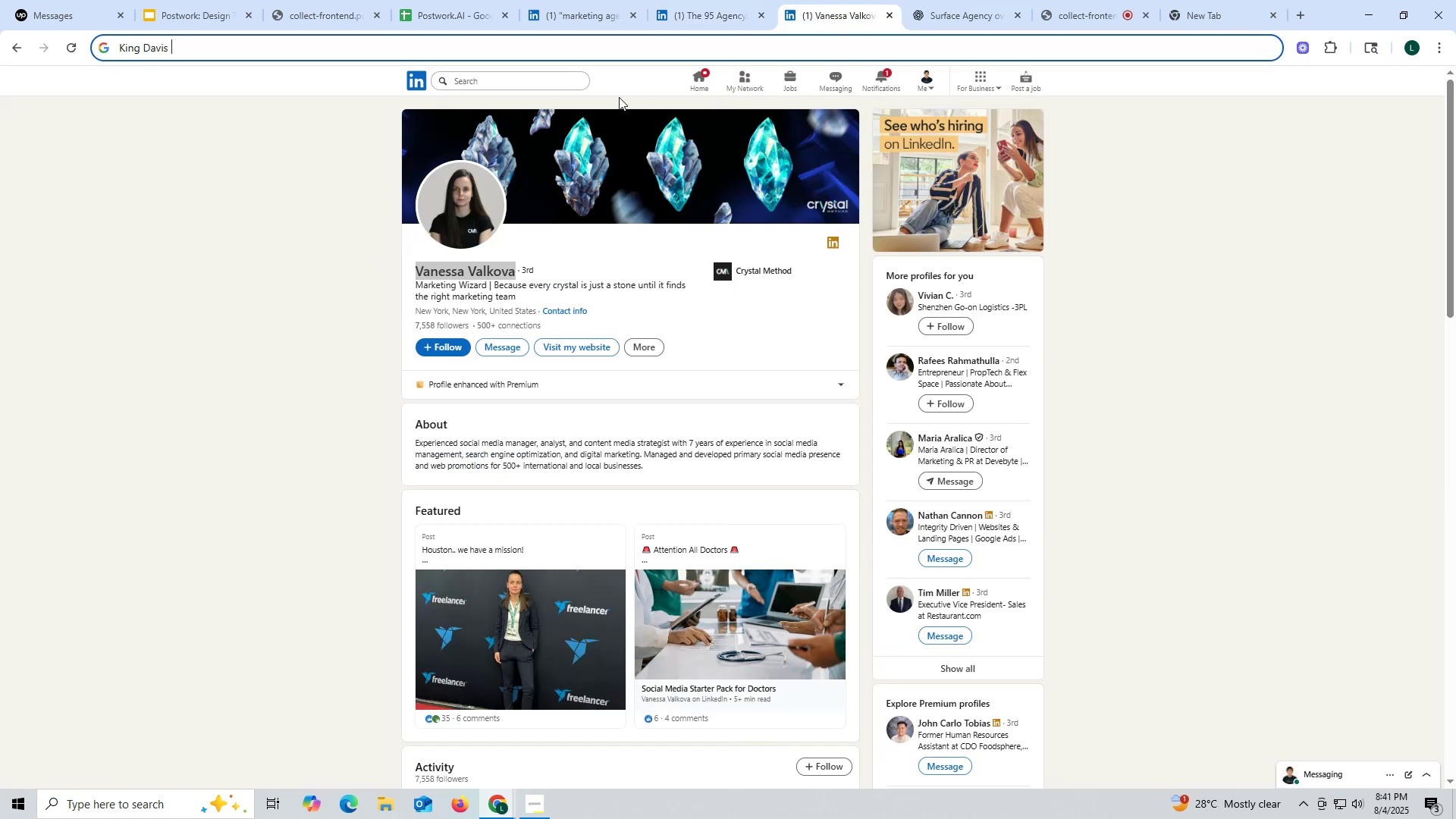 
key(Control+V)
 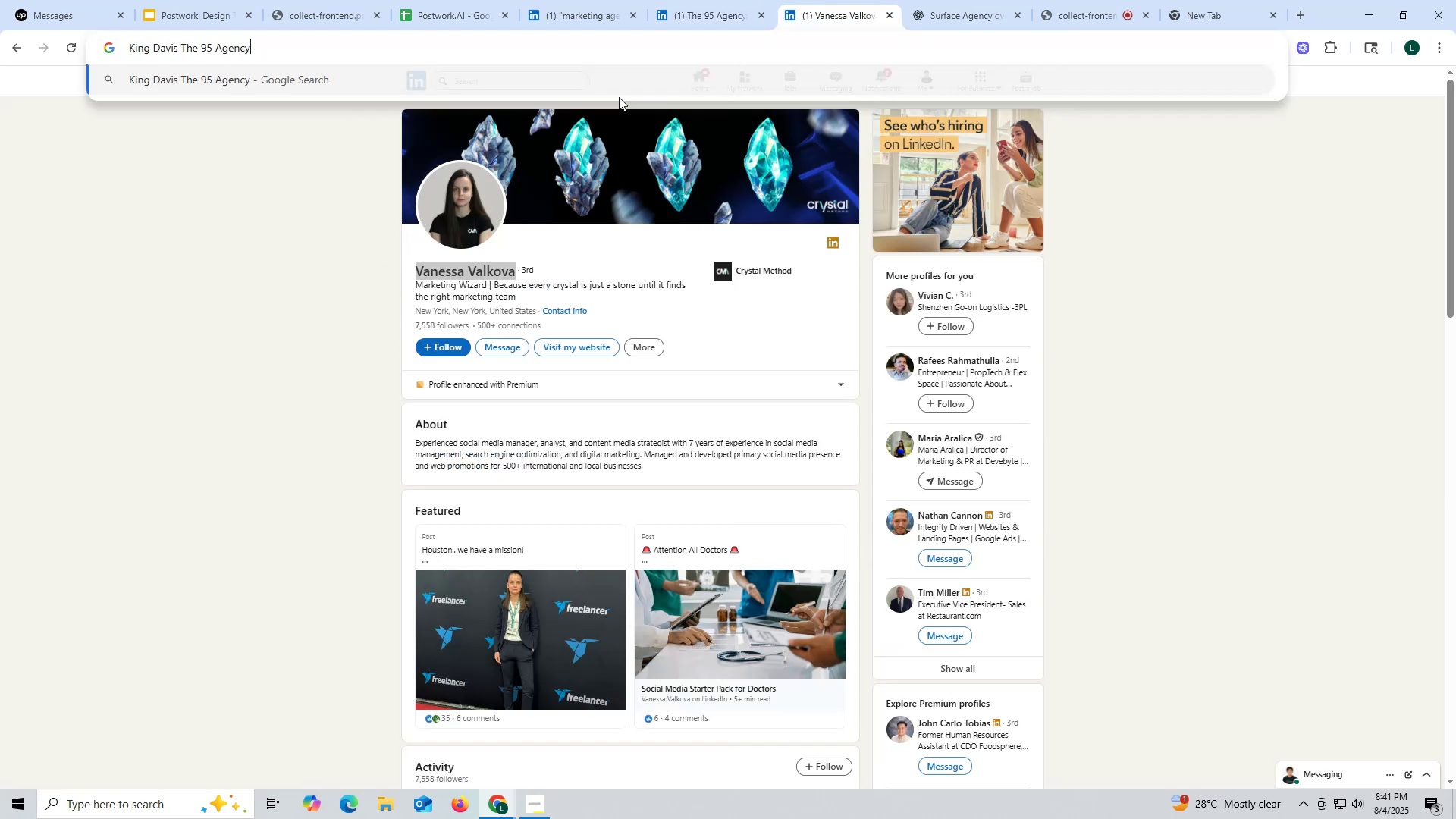 
type( link)
 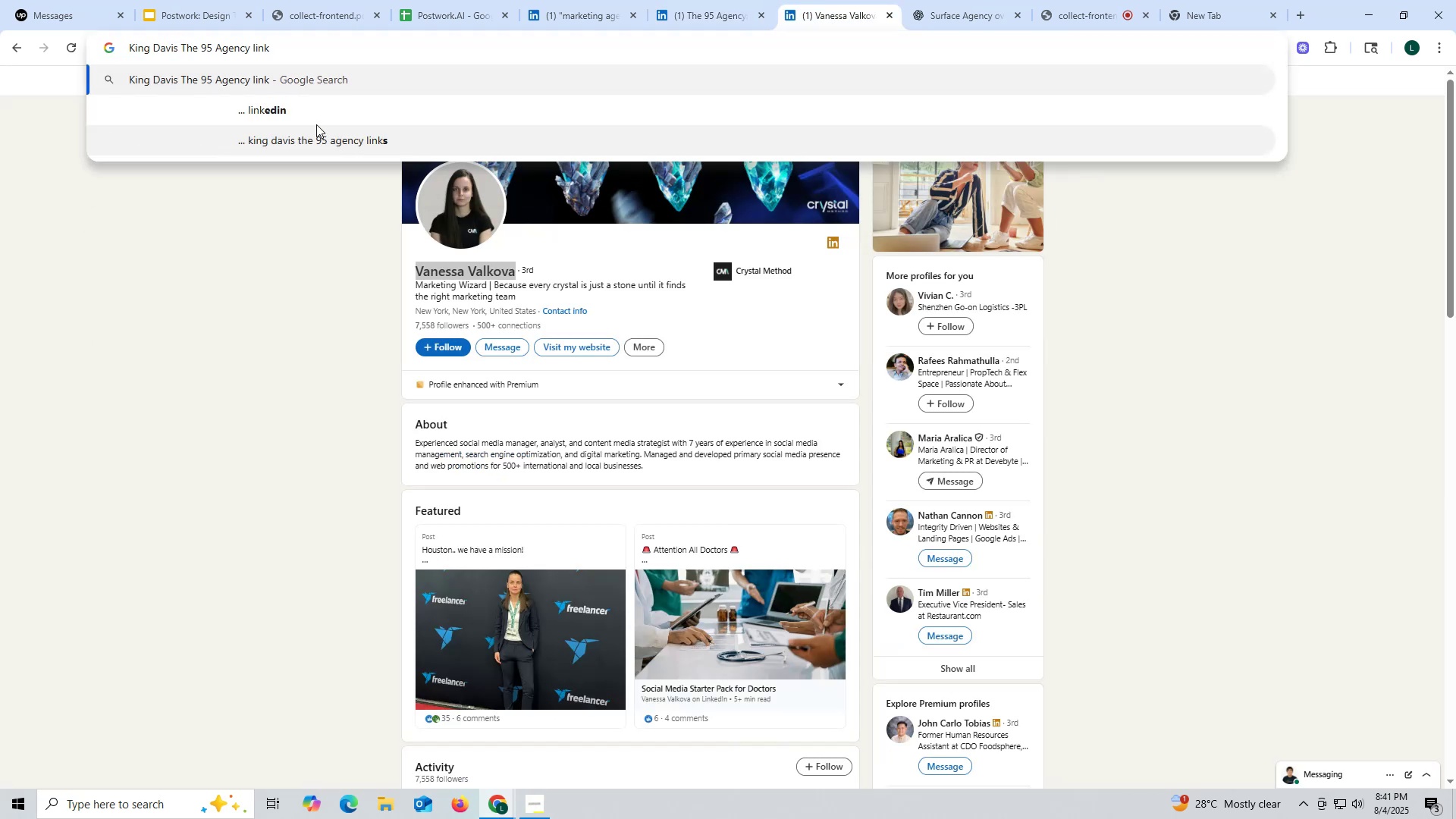 
left_click([312, 115])
 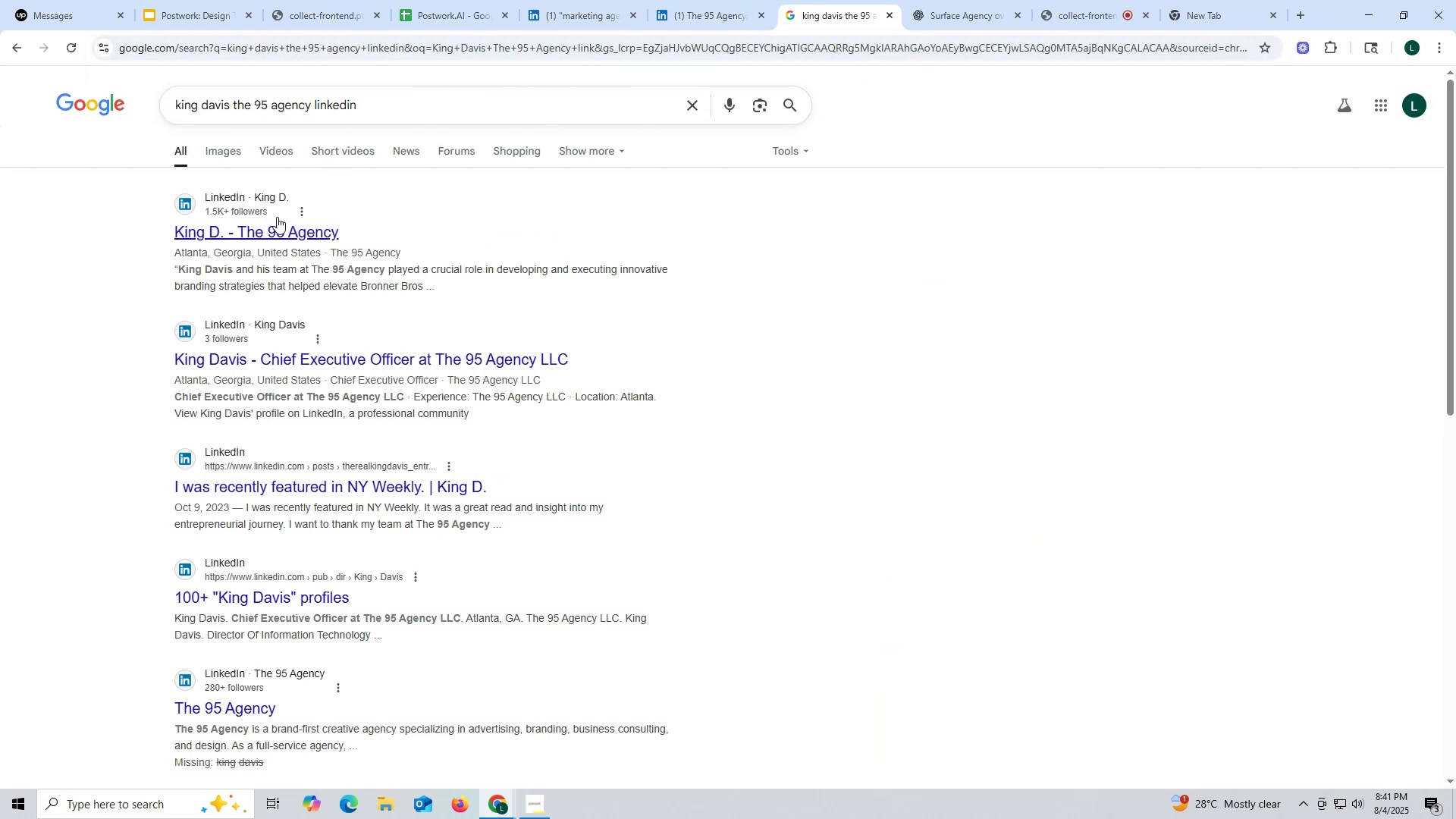 
left_click([272, 233])
 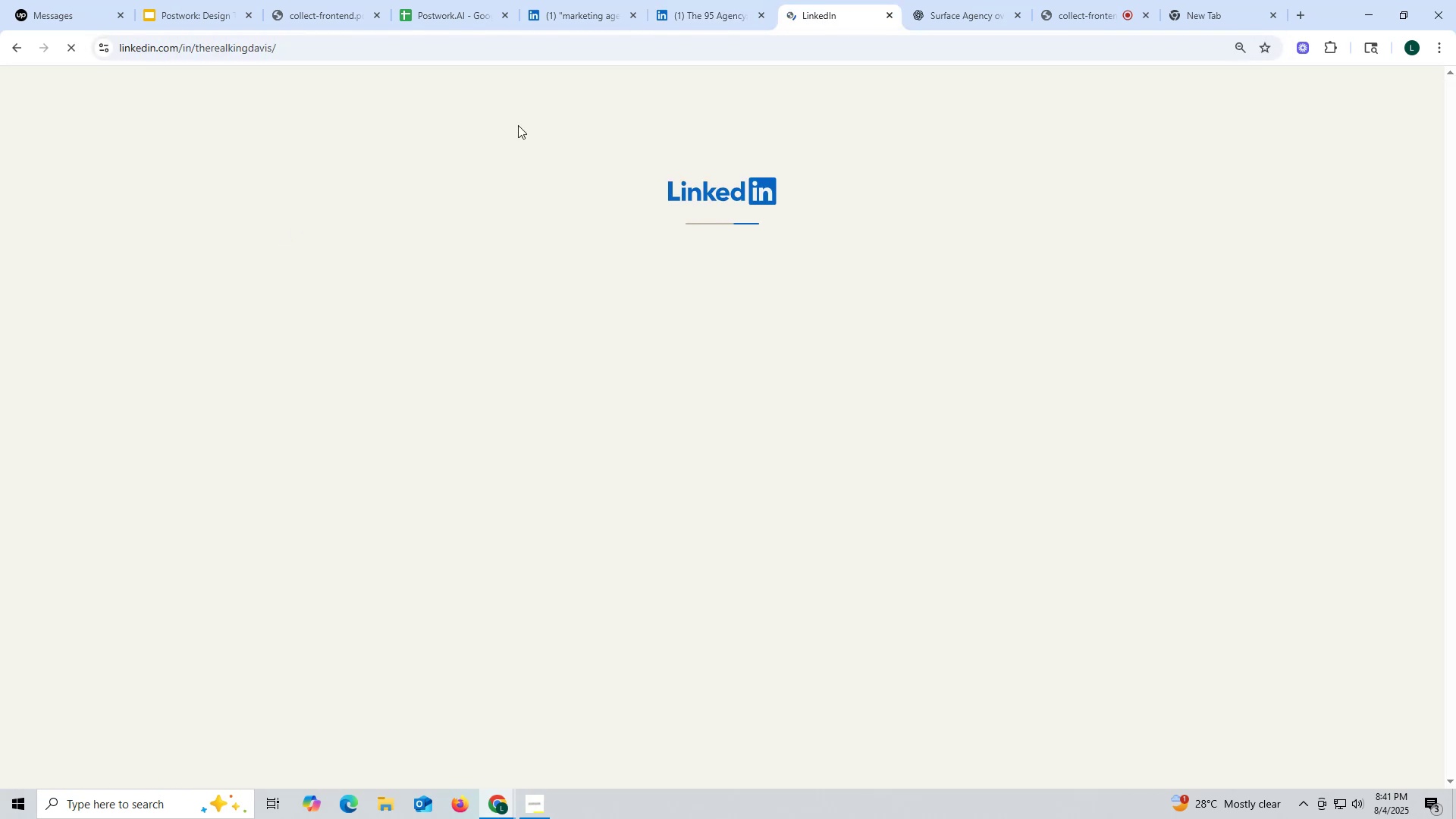 
mouse_move([684, 75])
 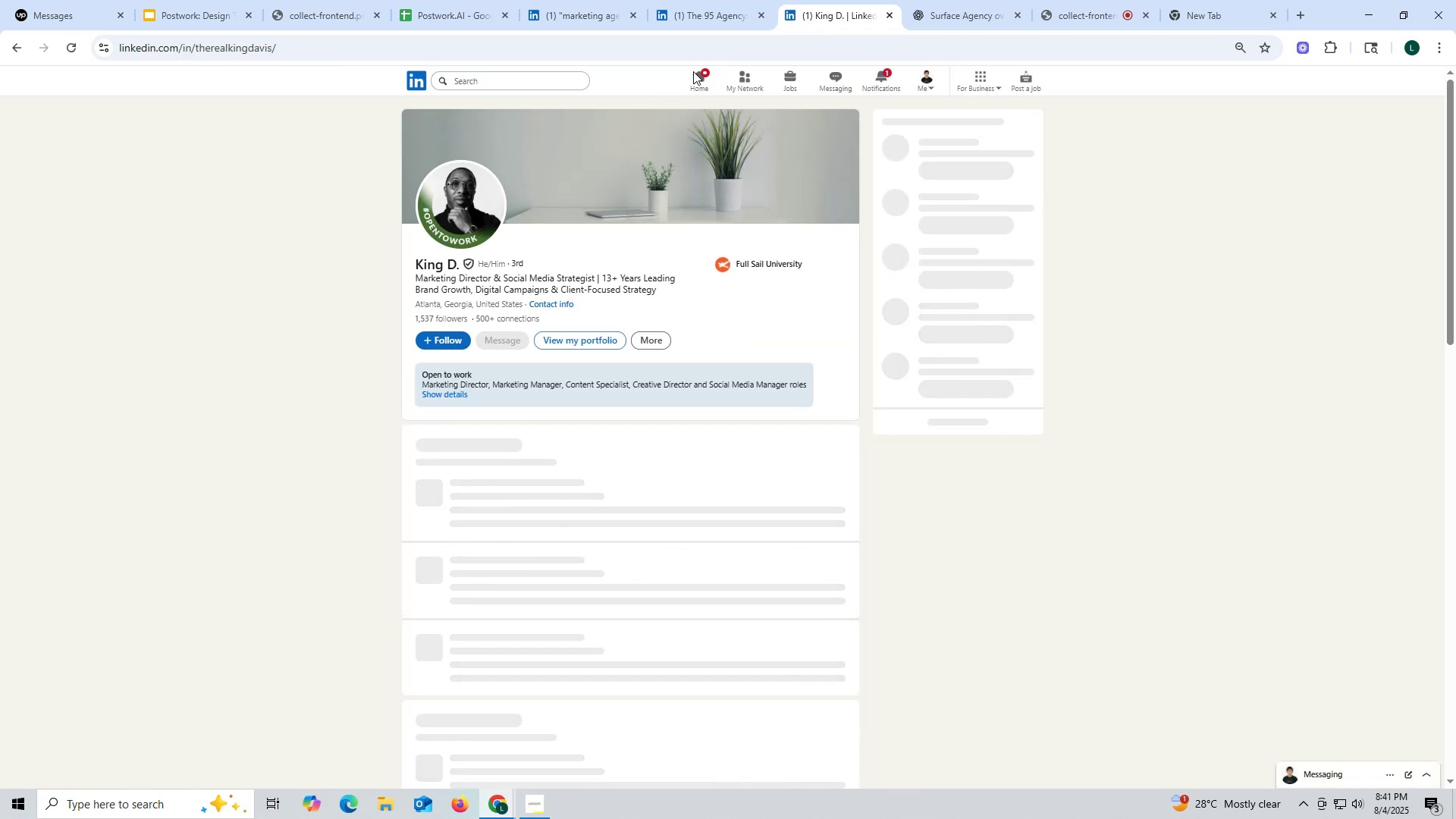 
mouse_move([883, 17])
 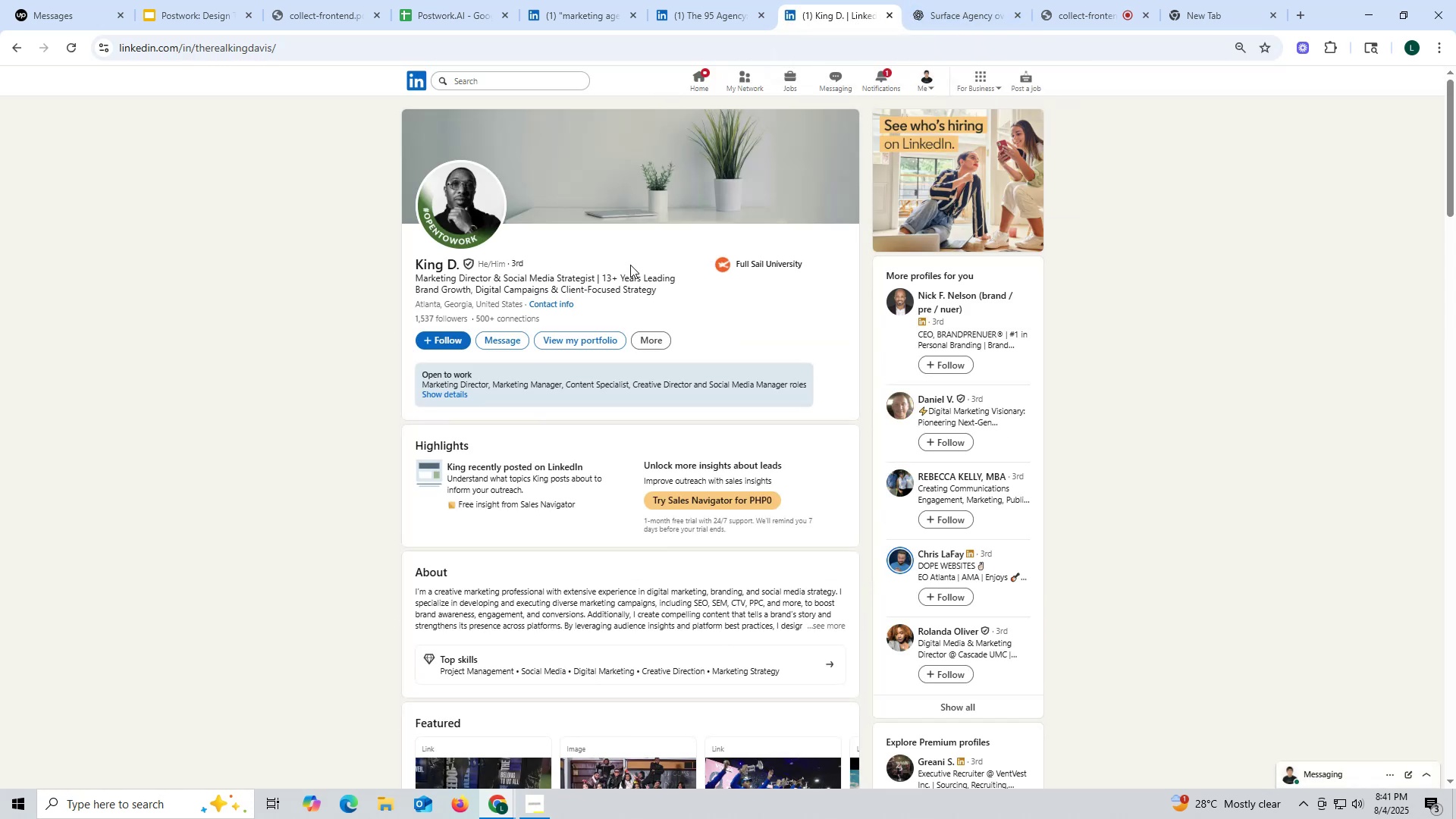 
scroll: coordinate [653, 284], scroll_direction: down, amount: 14.0
 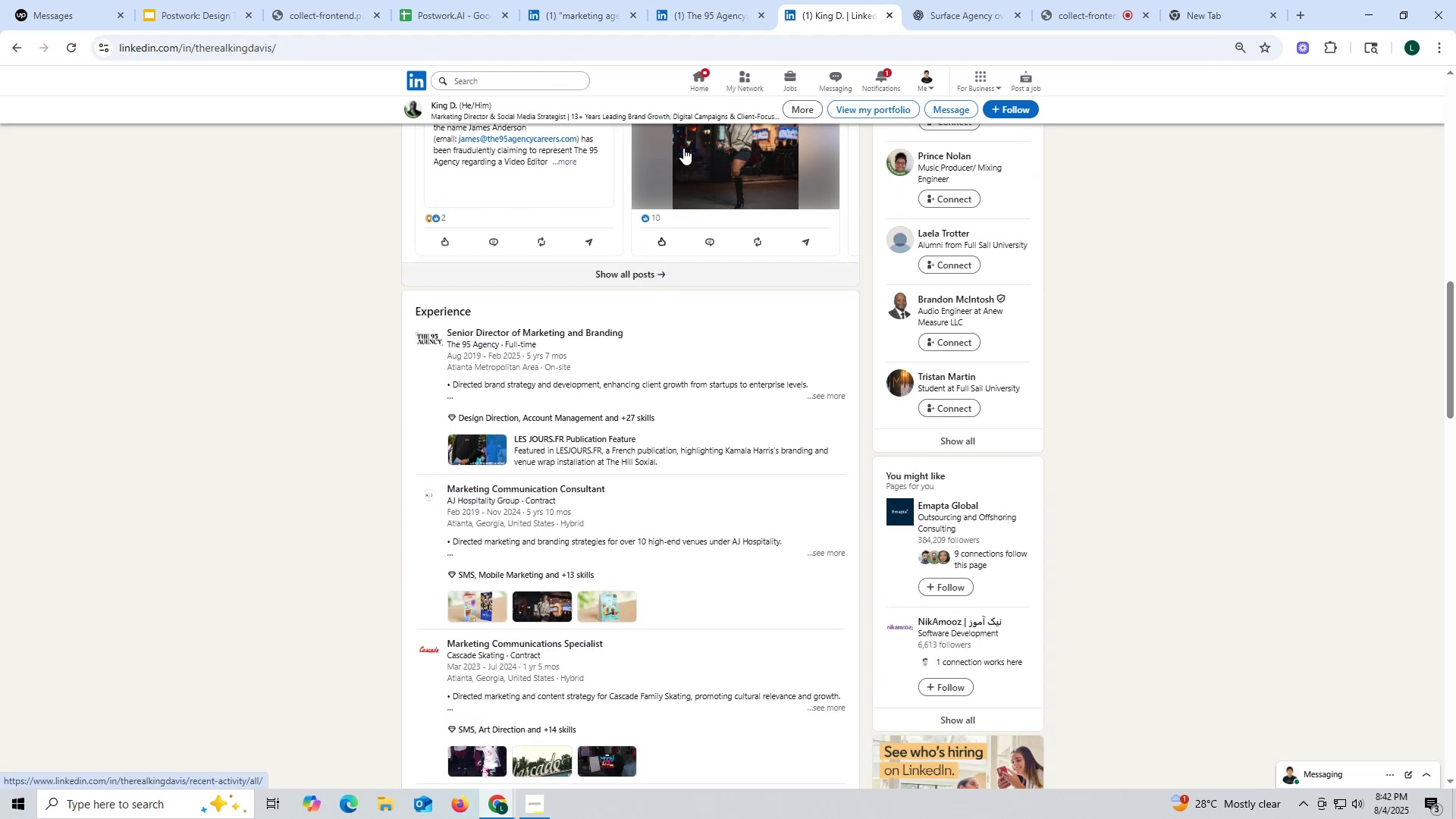 
mouse_move([604, 14])
 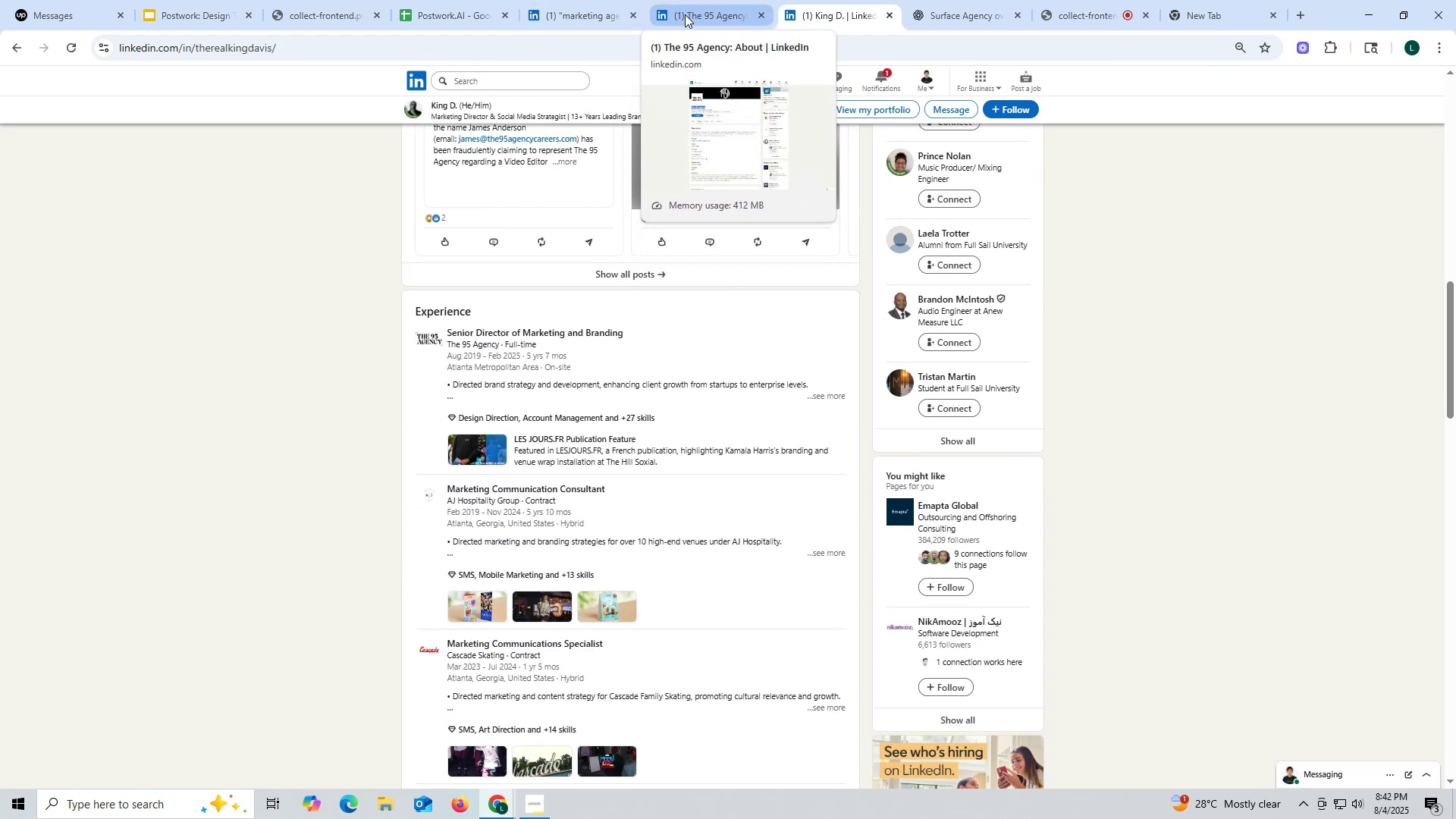 
left_click([685, 14])
 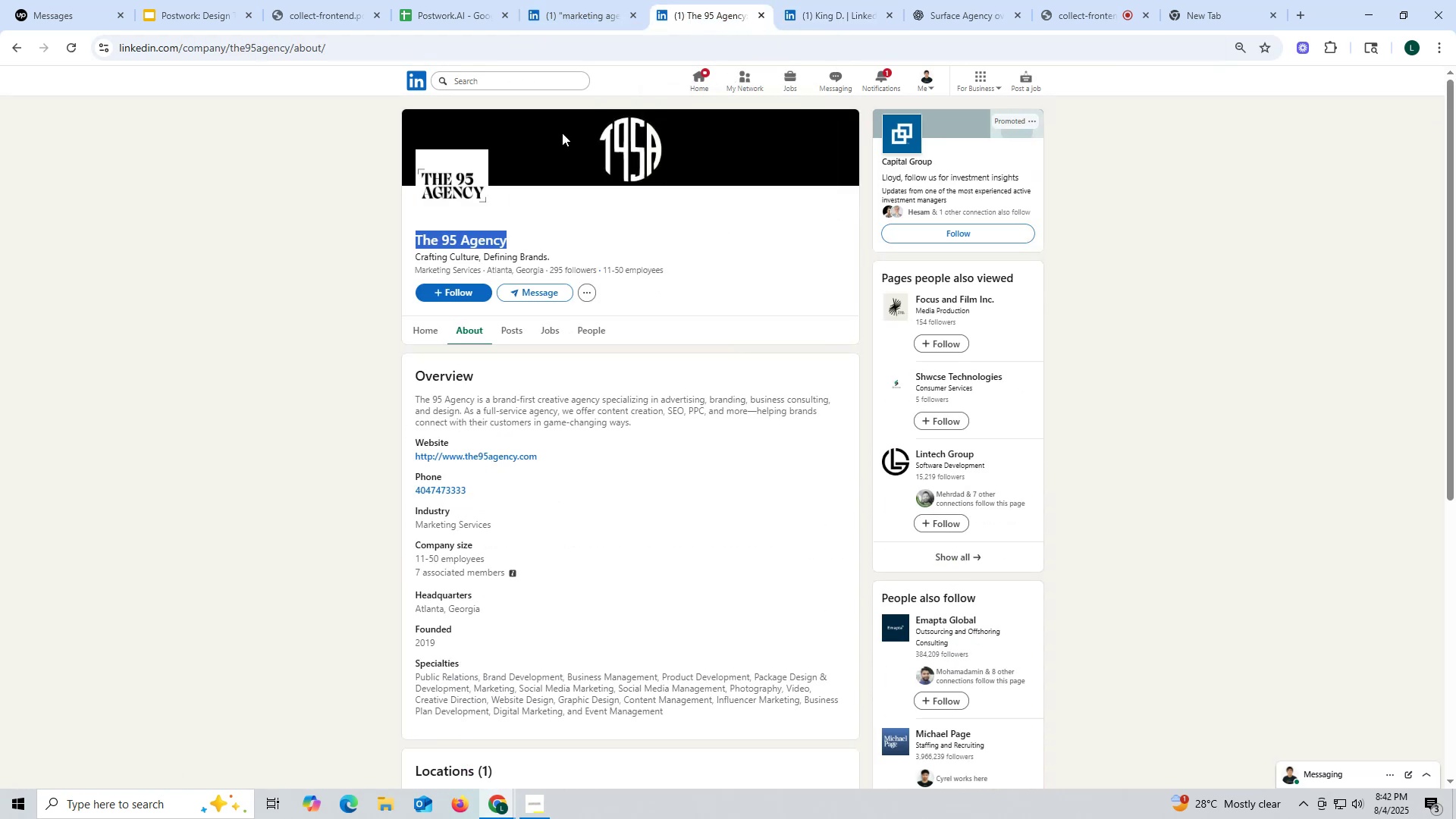 
key(Control+ControlLeft)
 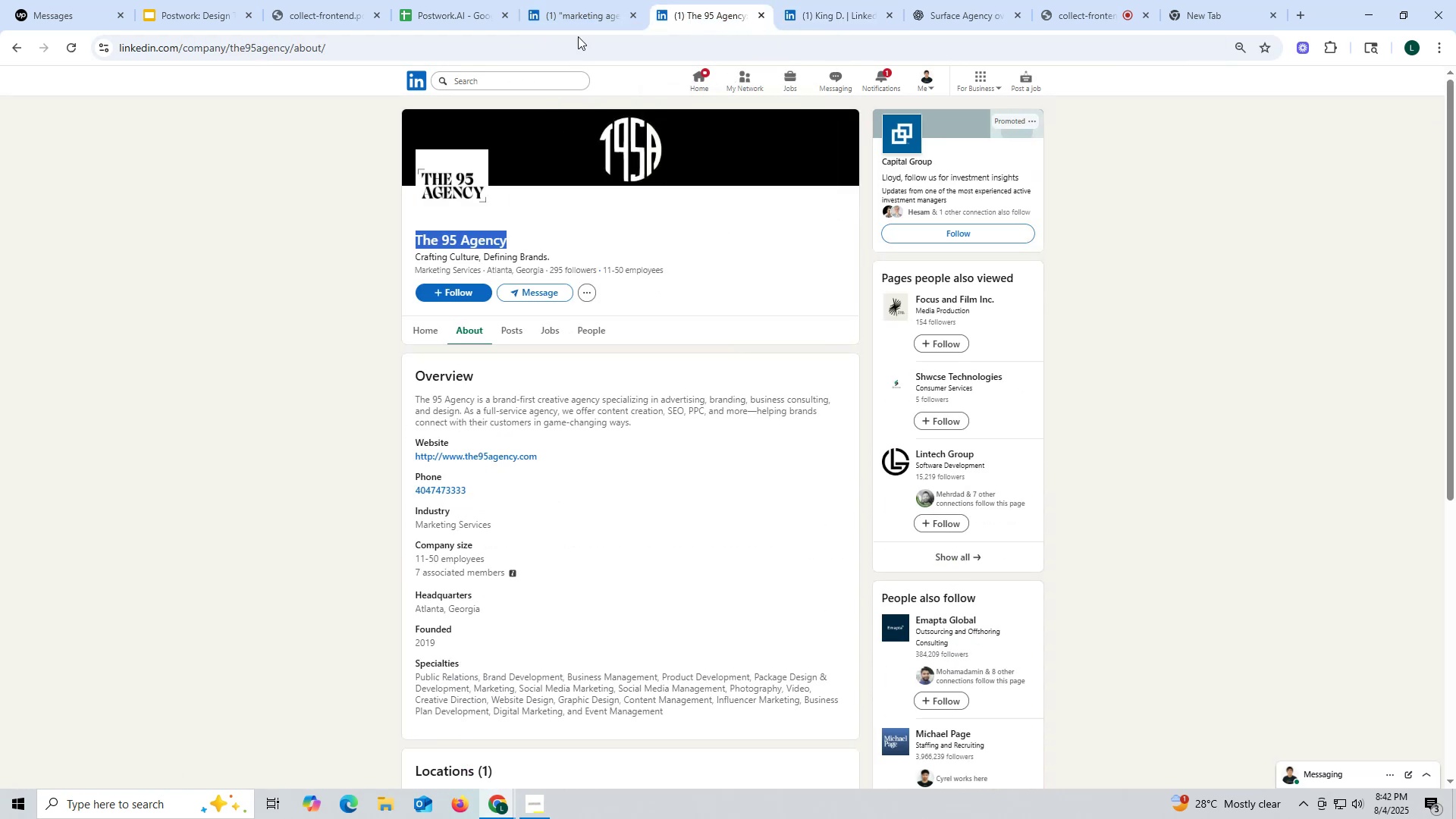 
key(Control+C)
 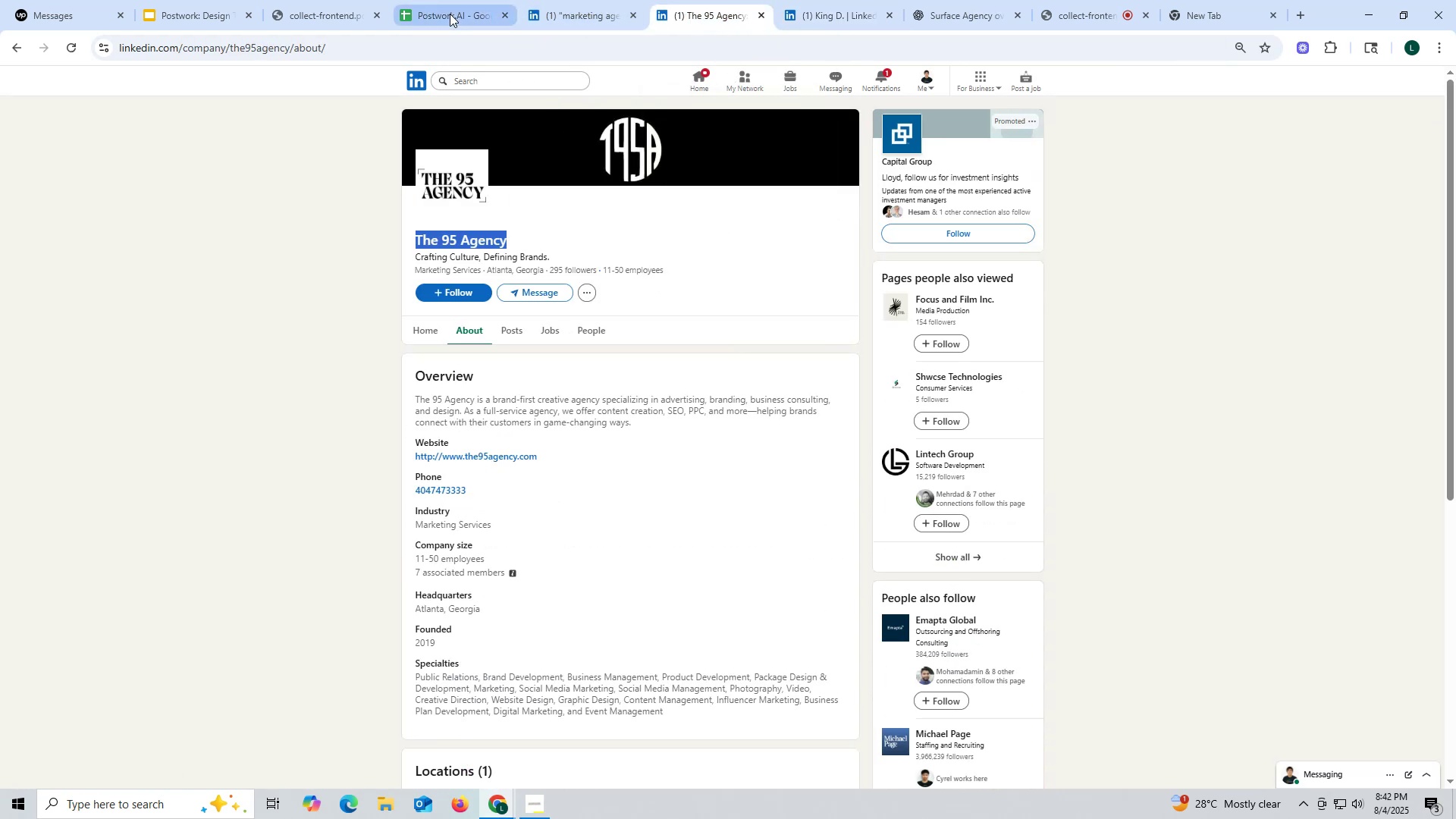 
left_click([450, 14])
 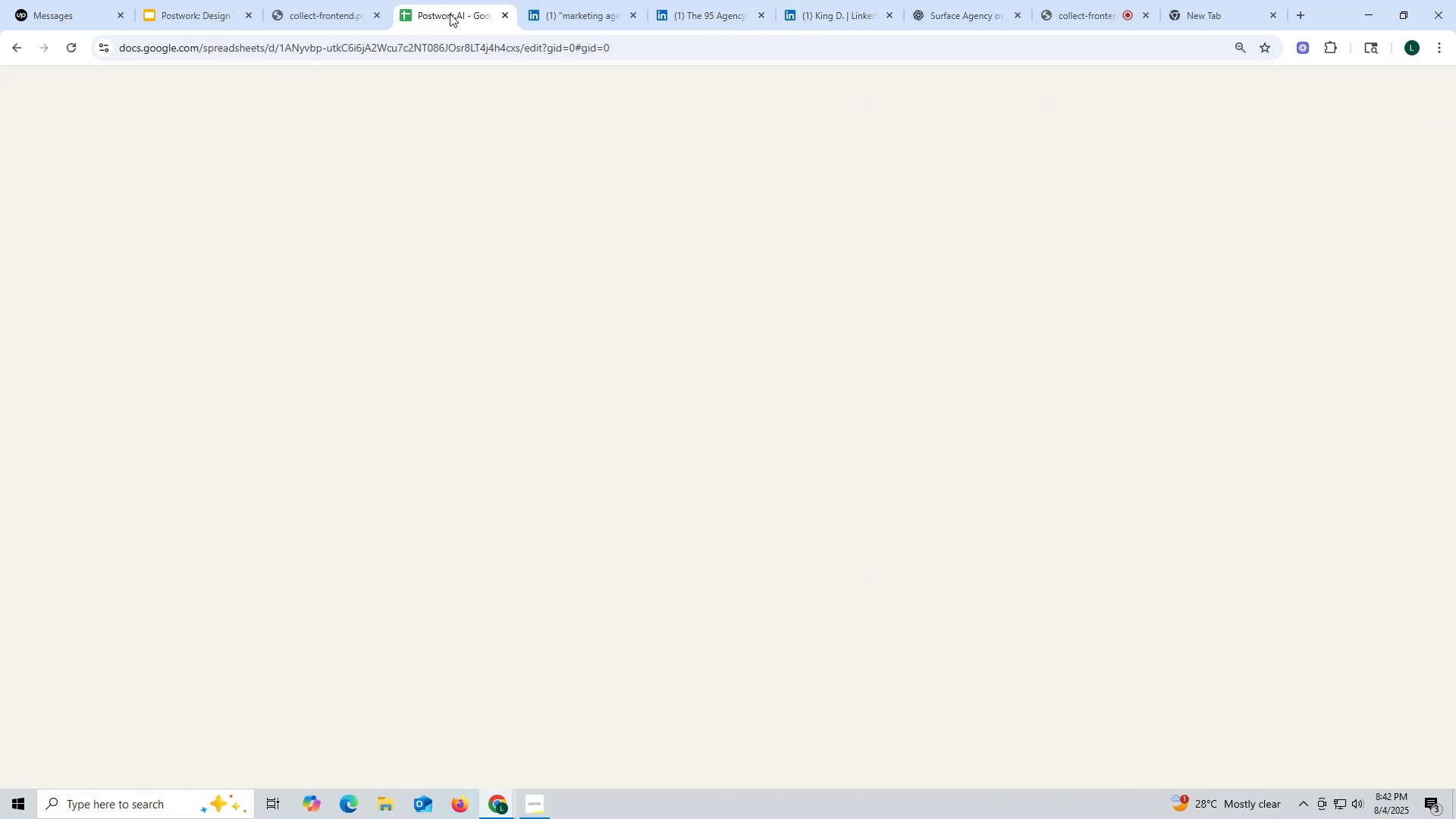 
key(Control+ControlLeft)
 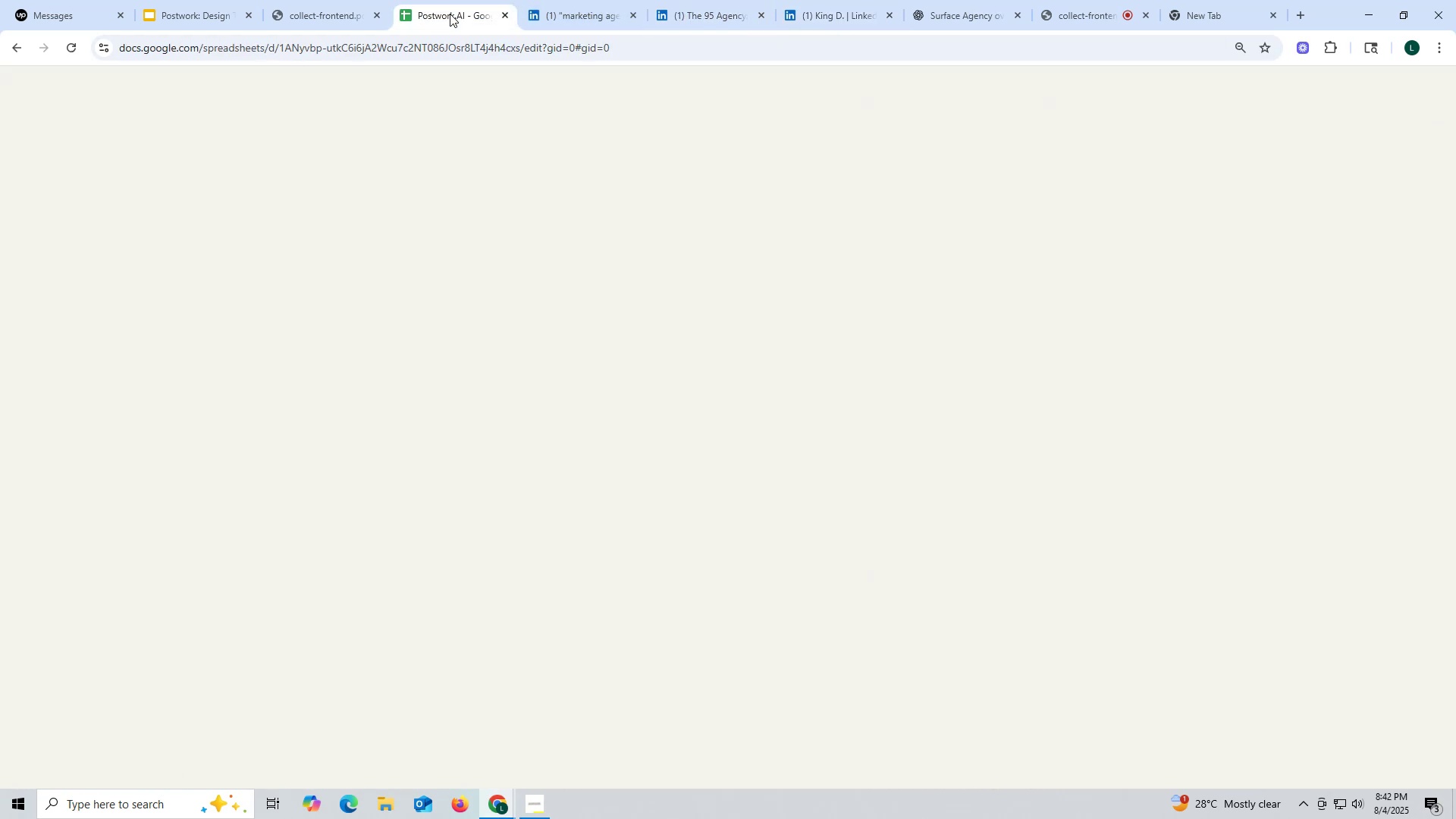 
key(Control+F)
 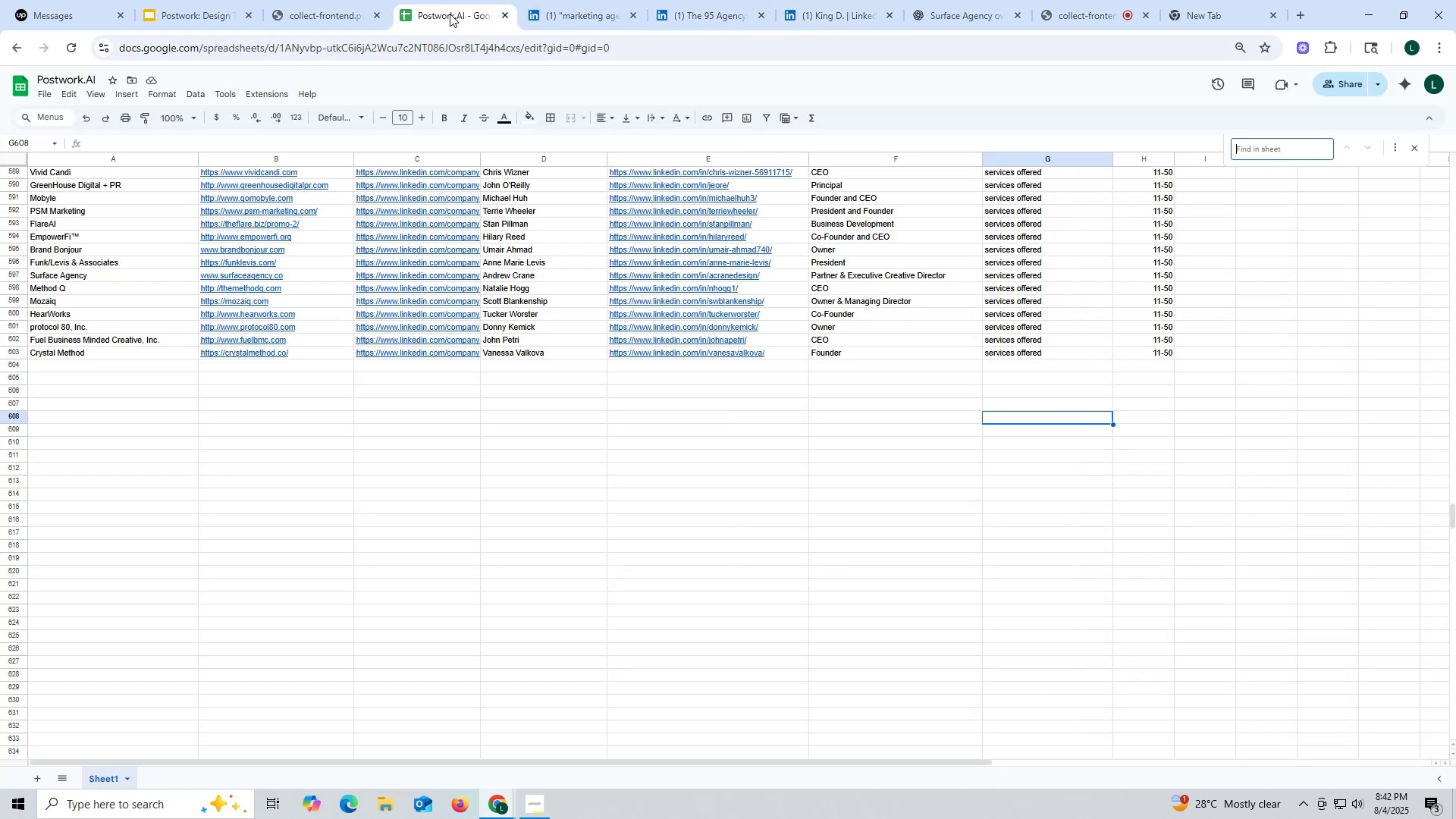 
key(Control+ControlLeft)
 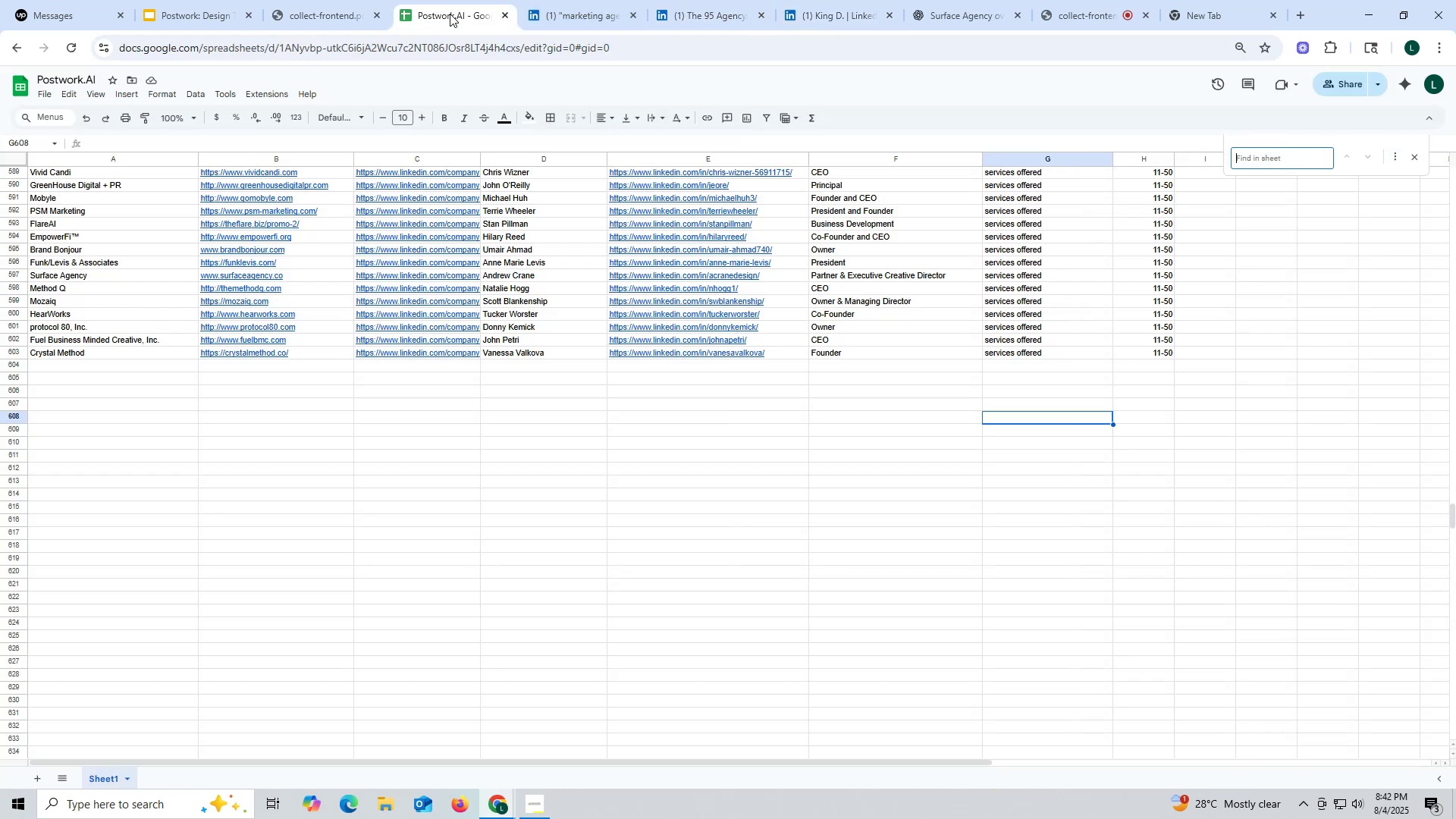 
key(Control+V)
 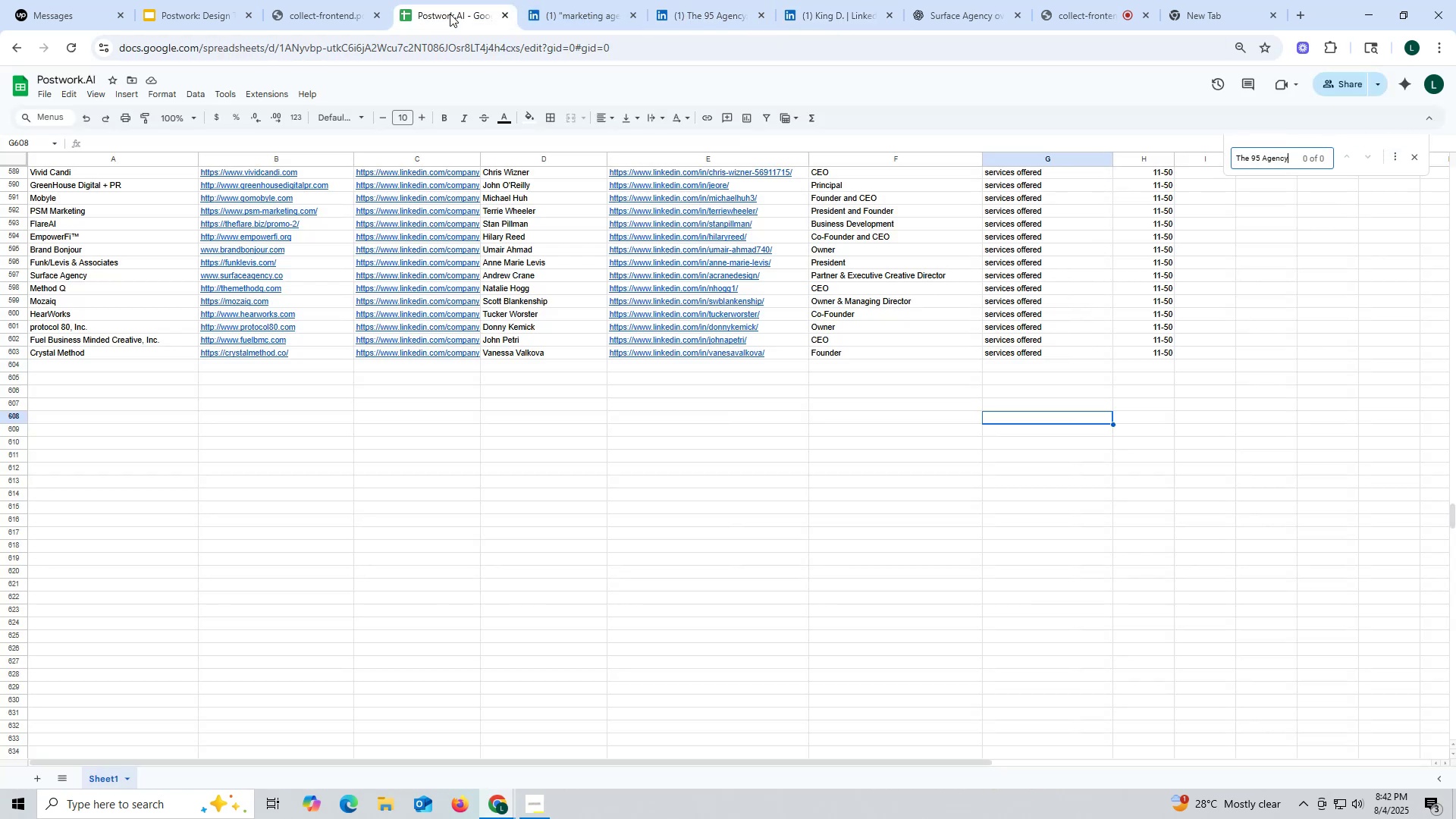 
key(Enter)
 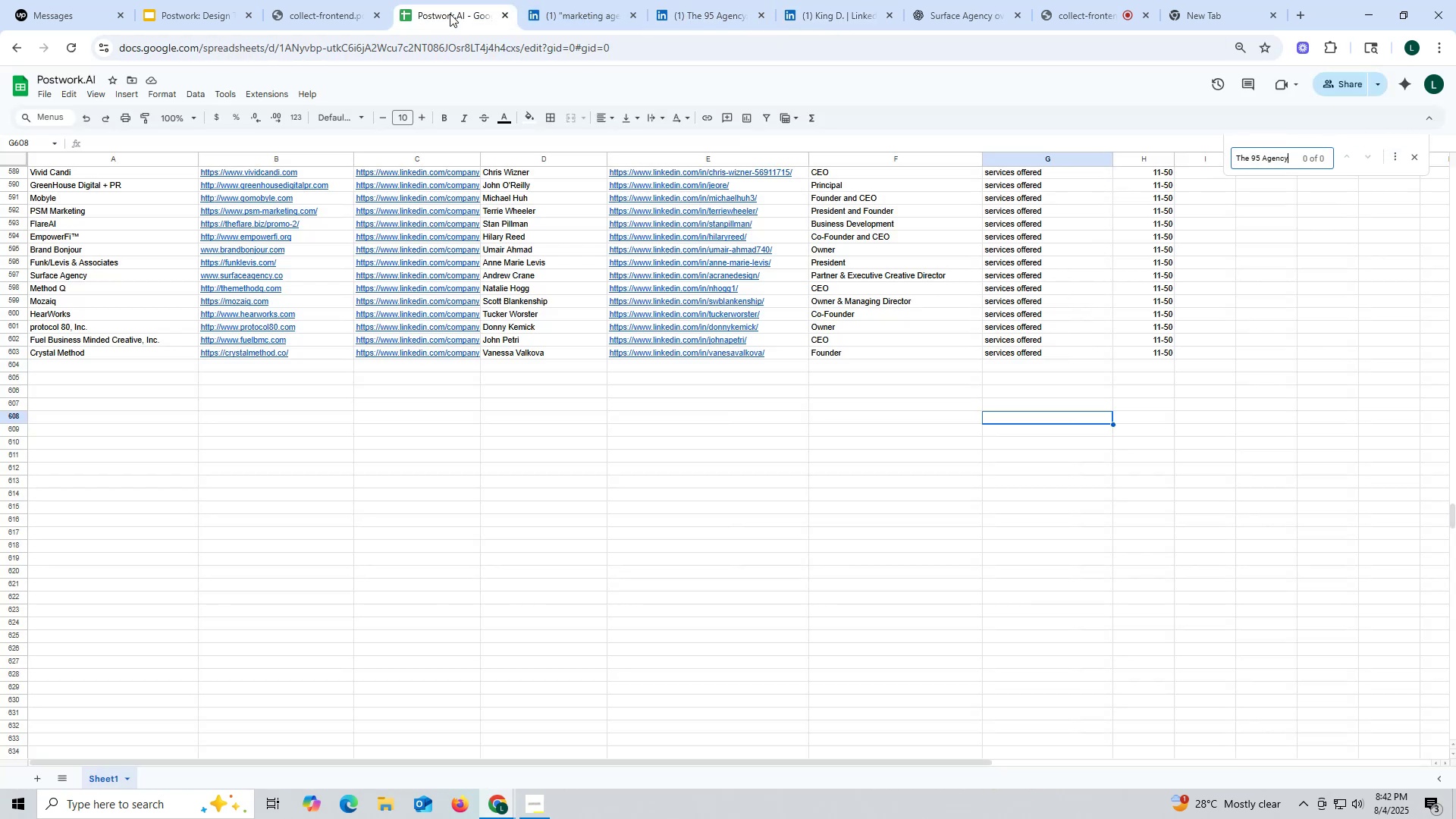 
key(Enter)
 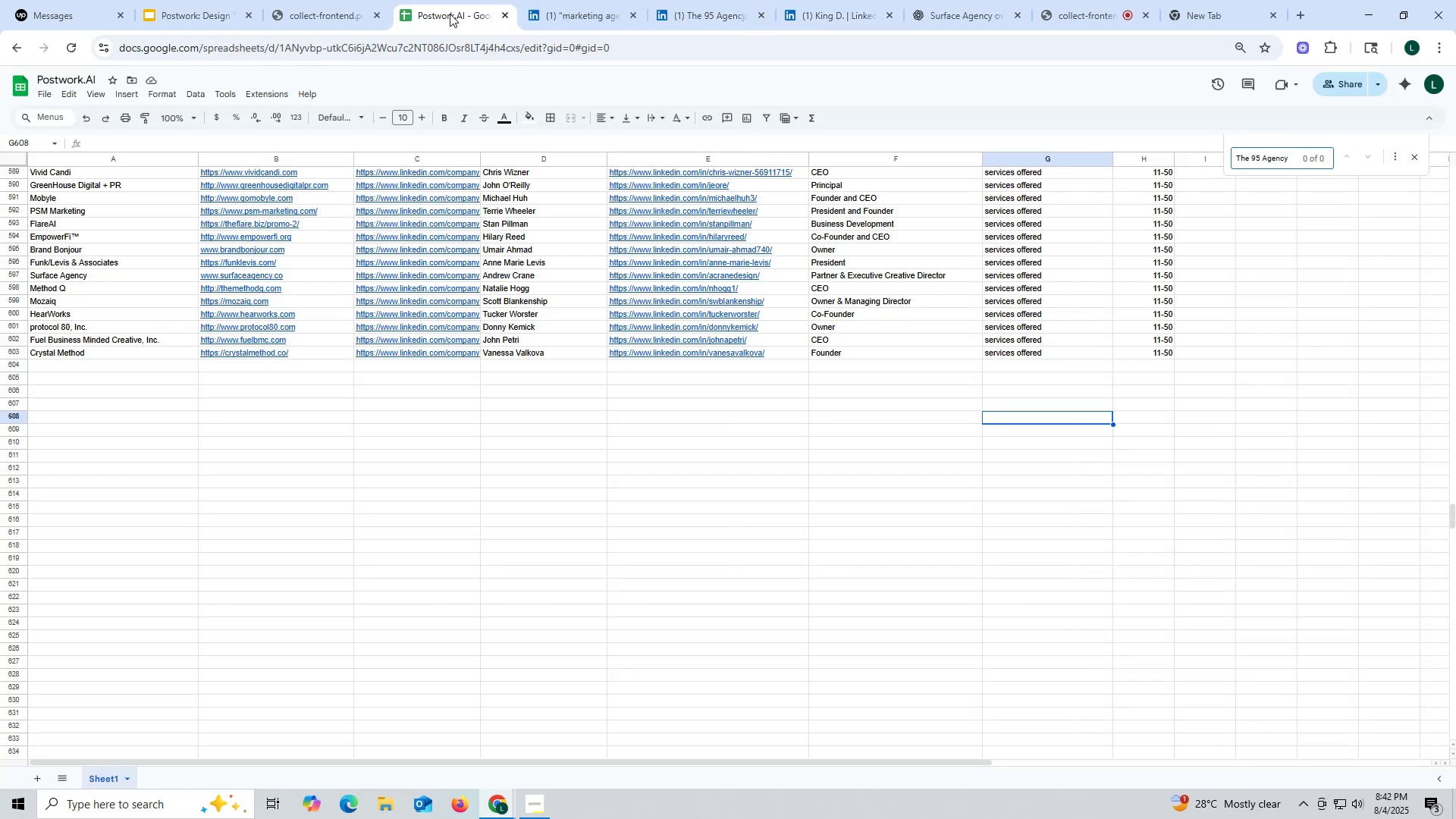 
key(Enter)
 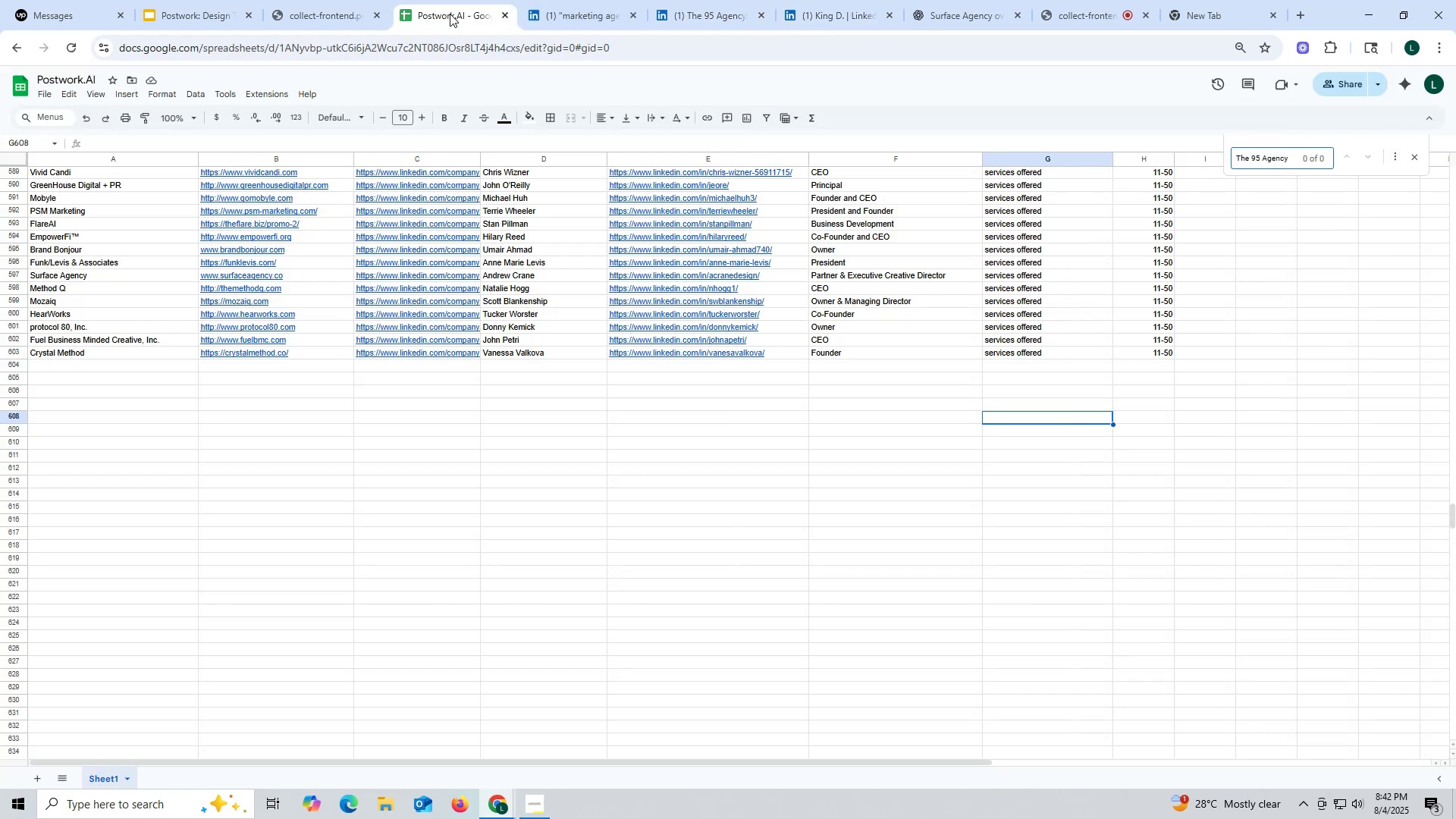 
key(Escape)
 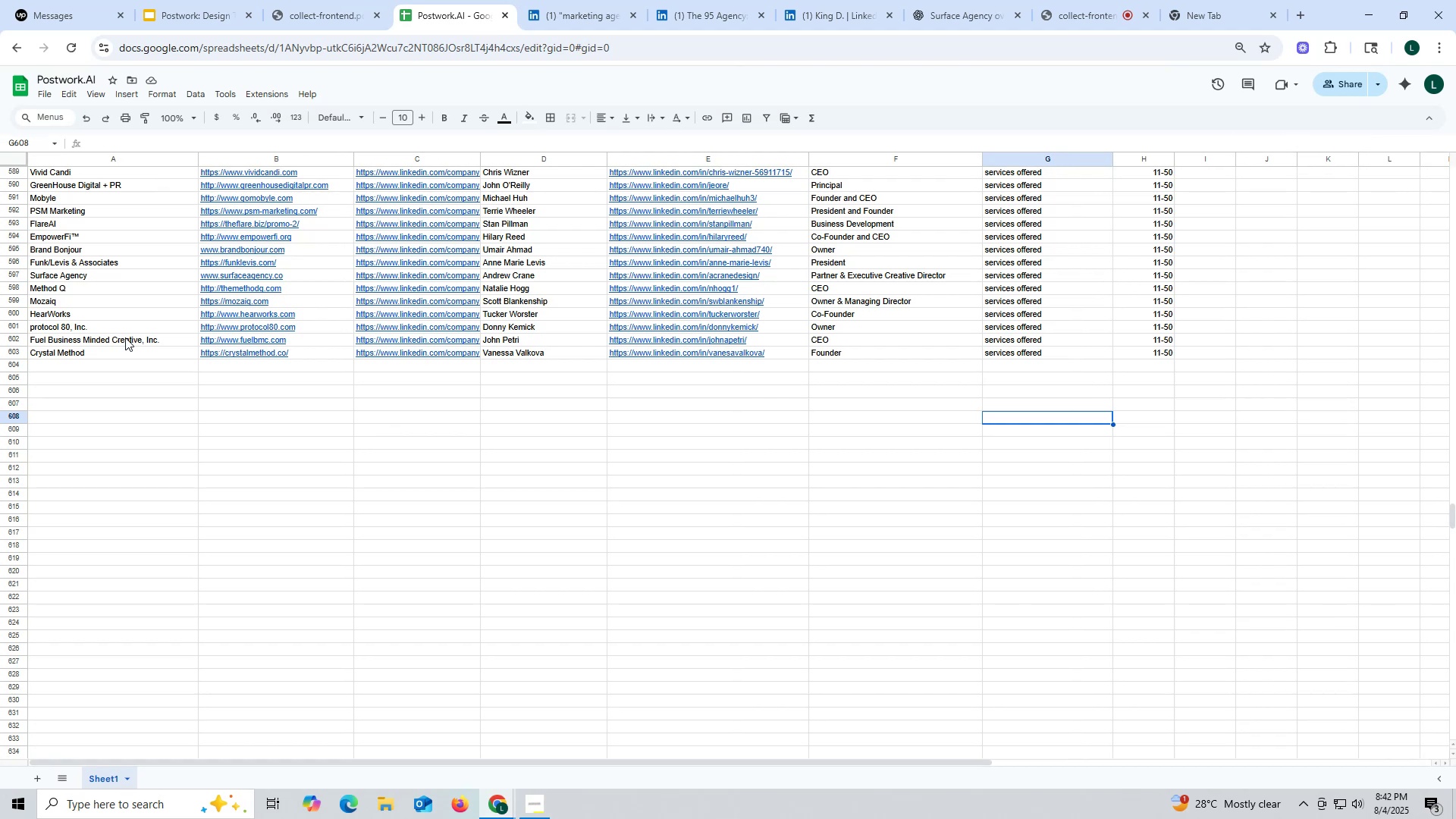 
double_click([140, 369])
 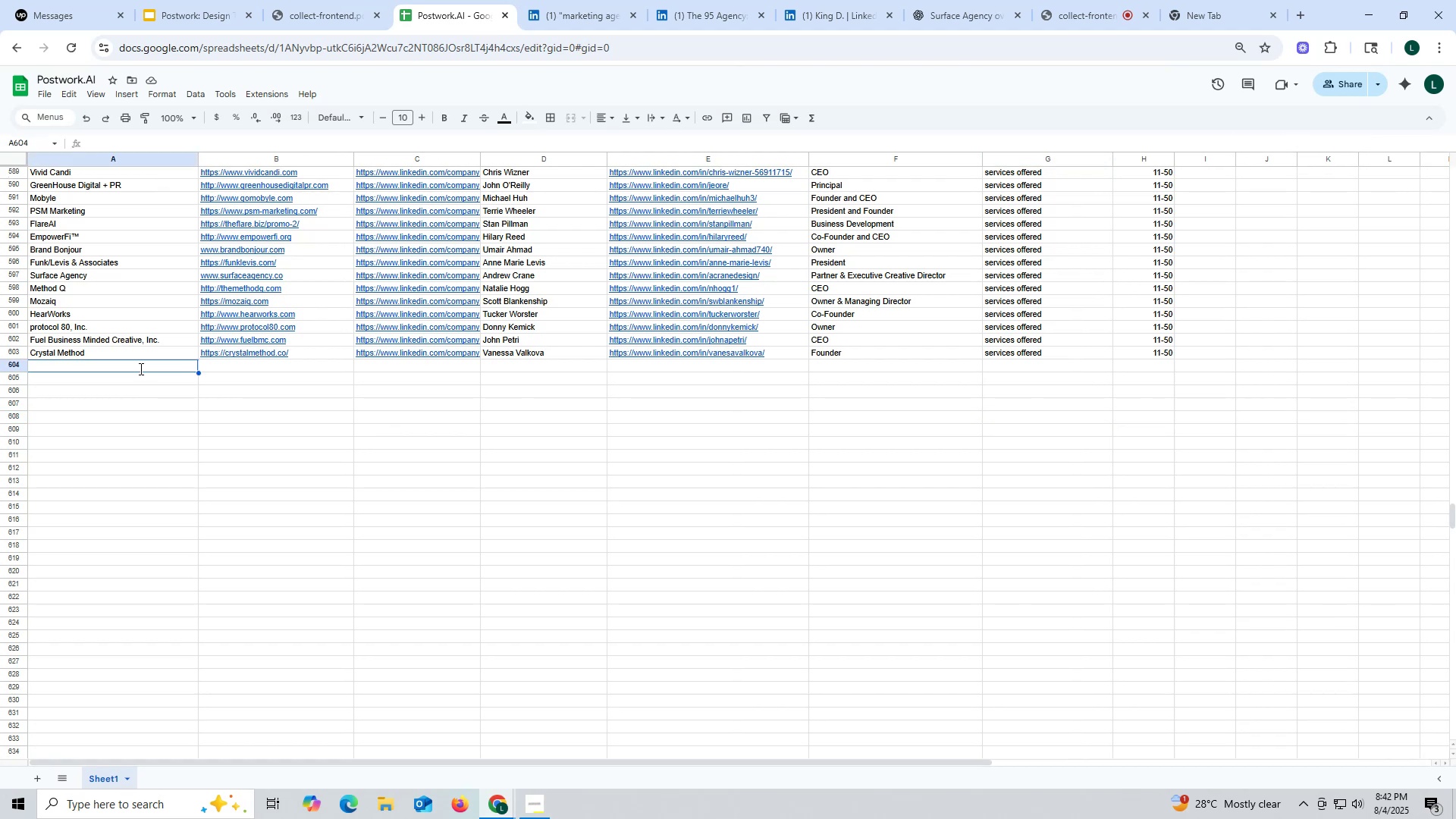 
key(Control+ControlLeft)
 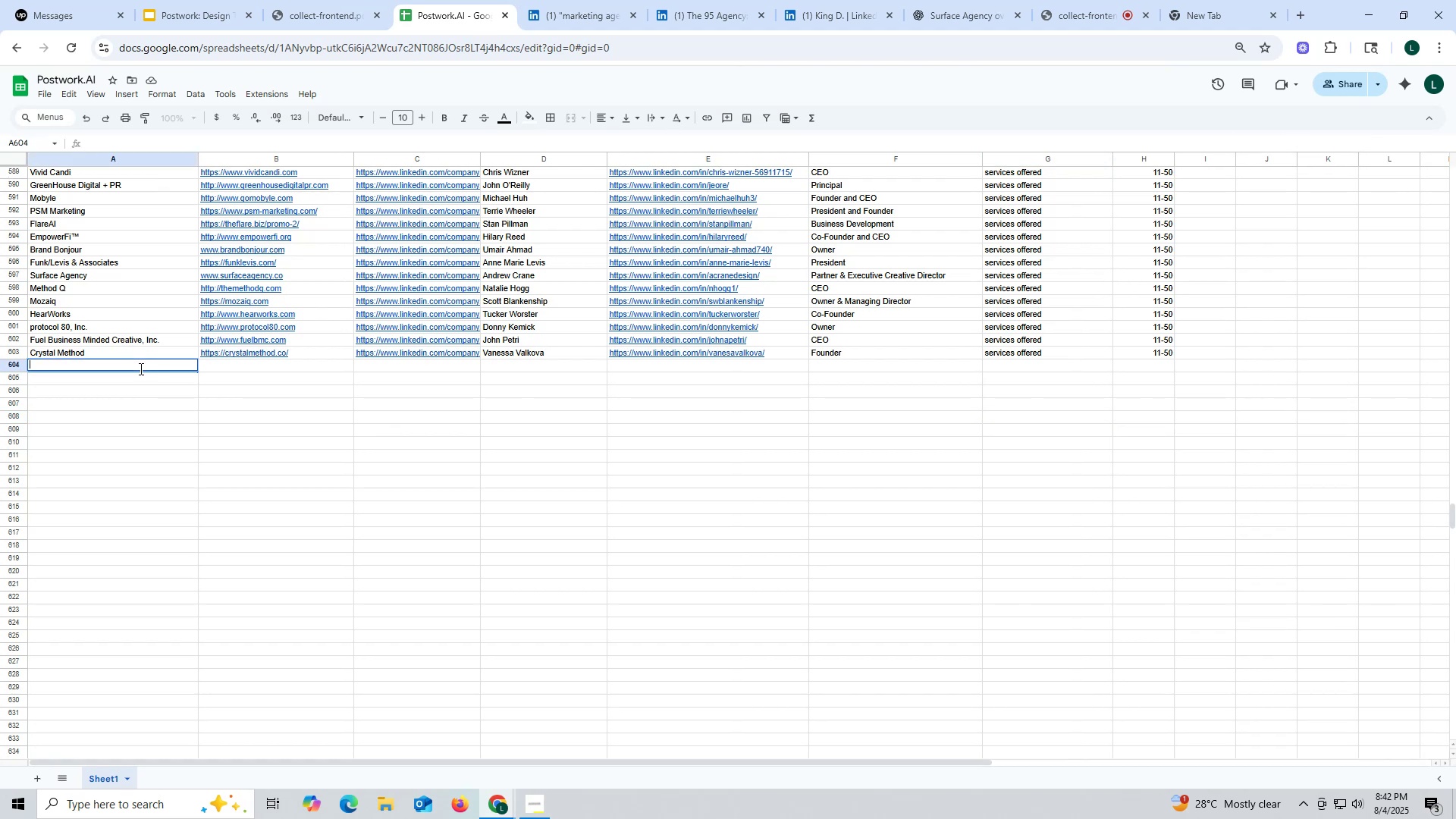 
key(Control+V)
 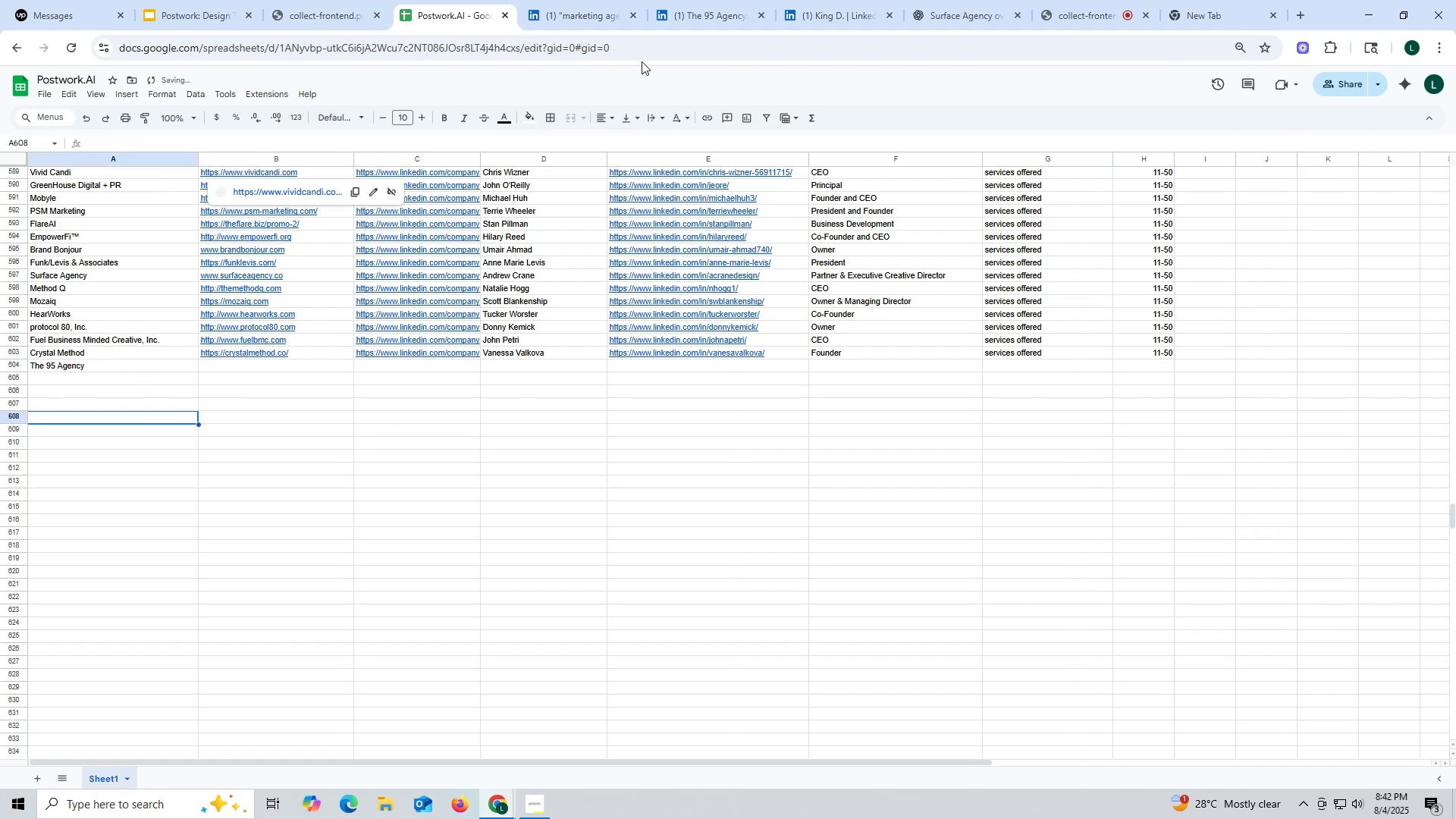 
left_click([689, 20])
 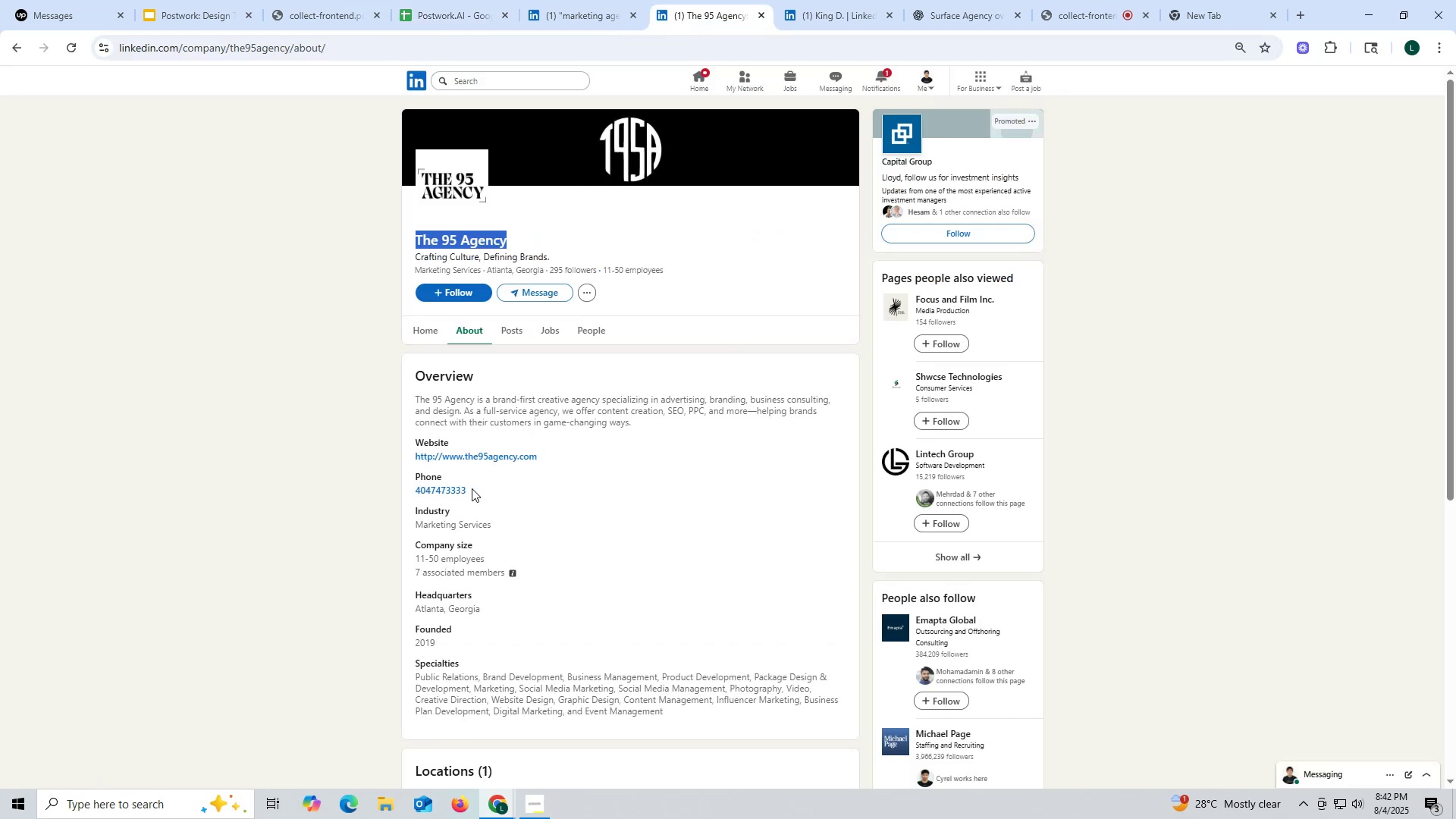 
wait(6.67)
 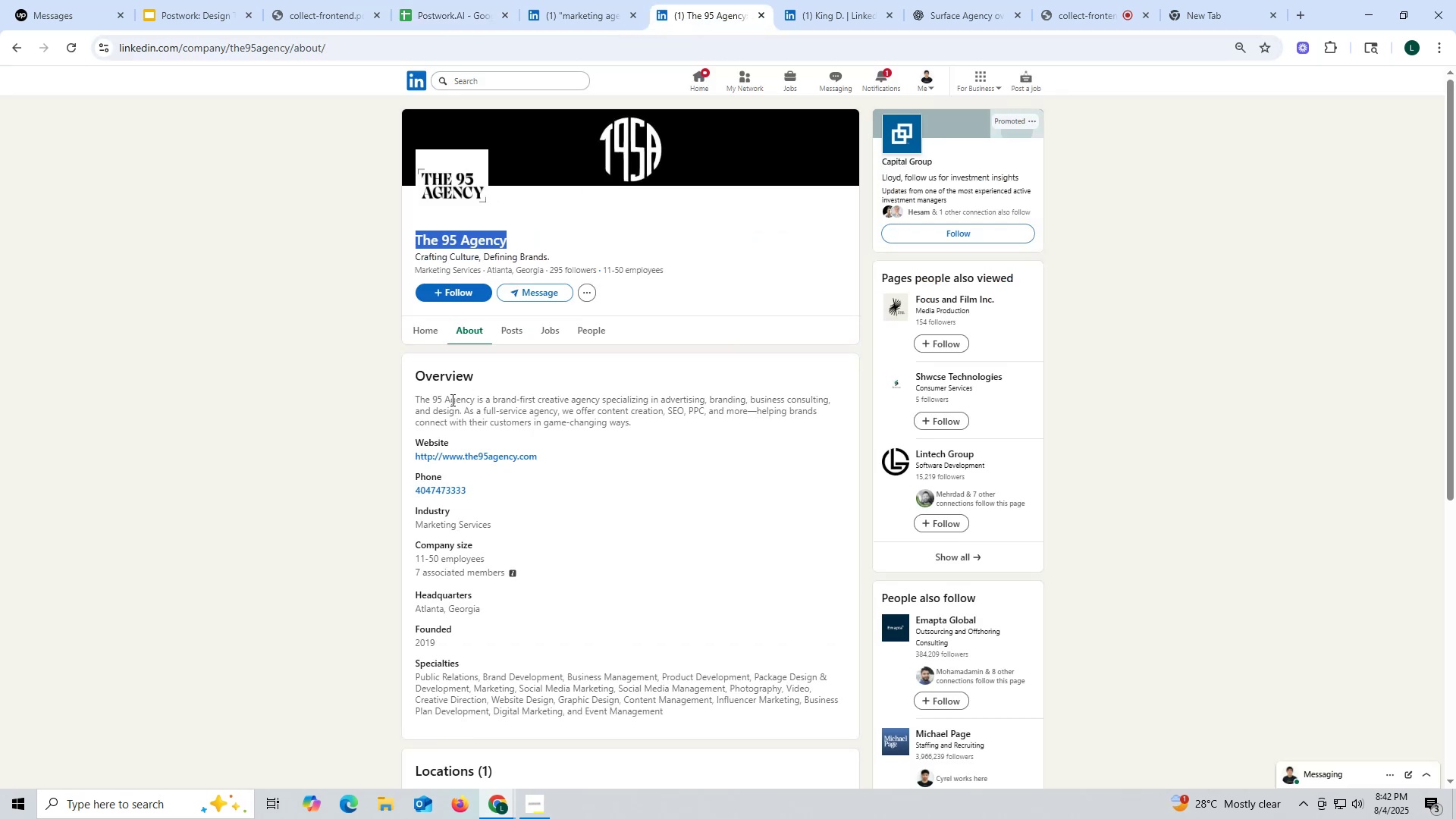 
right_click([455, 460])
 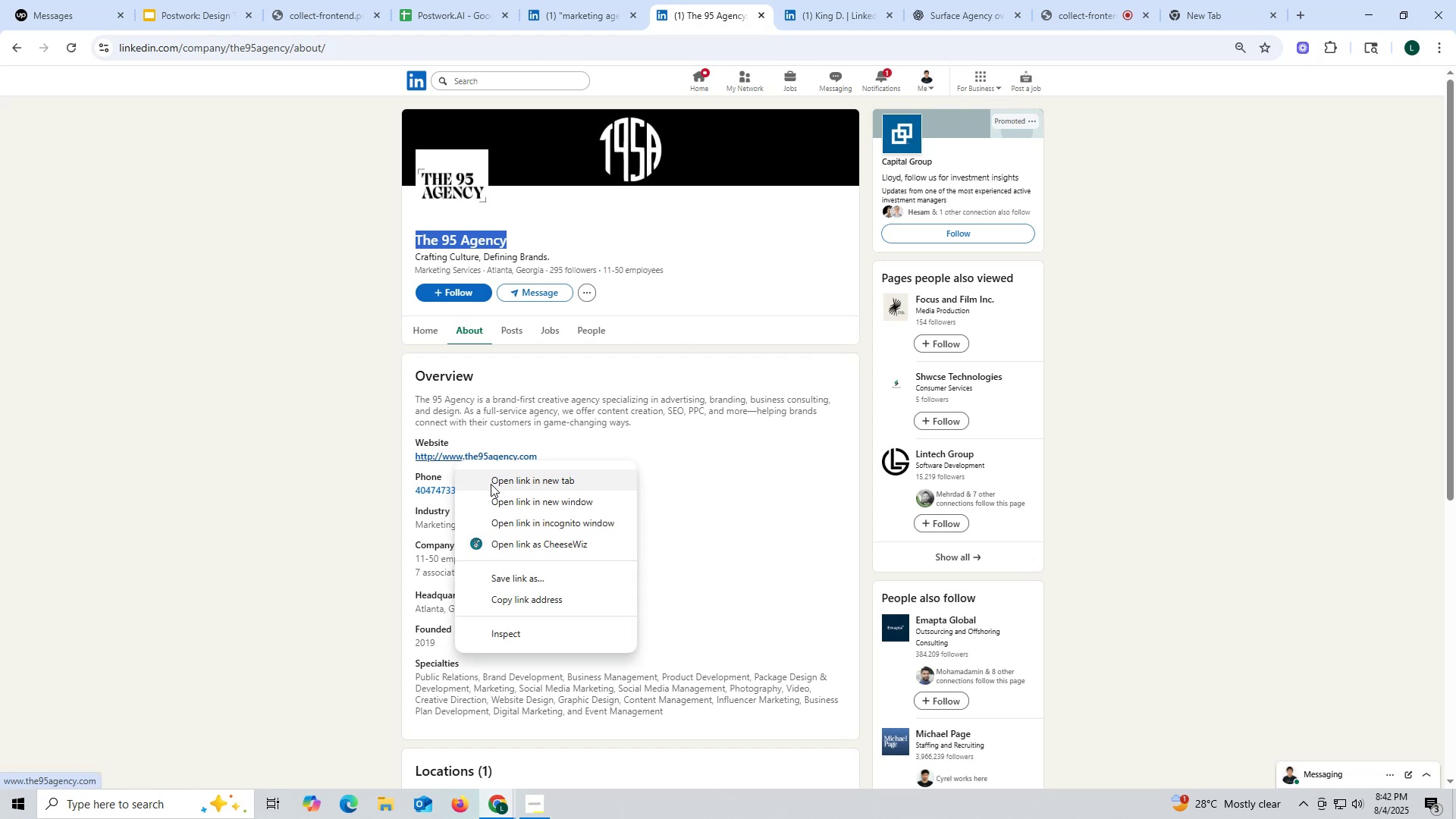 
left_click([491, 484])
 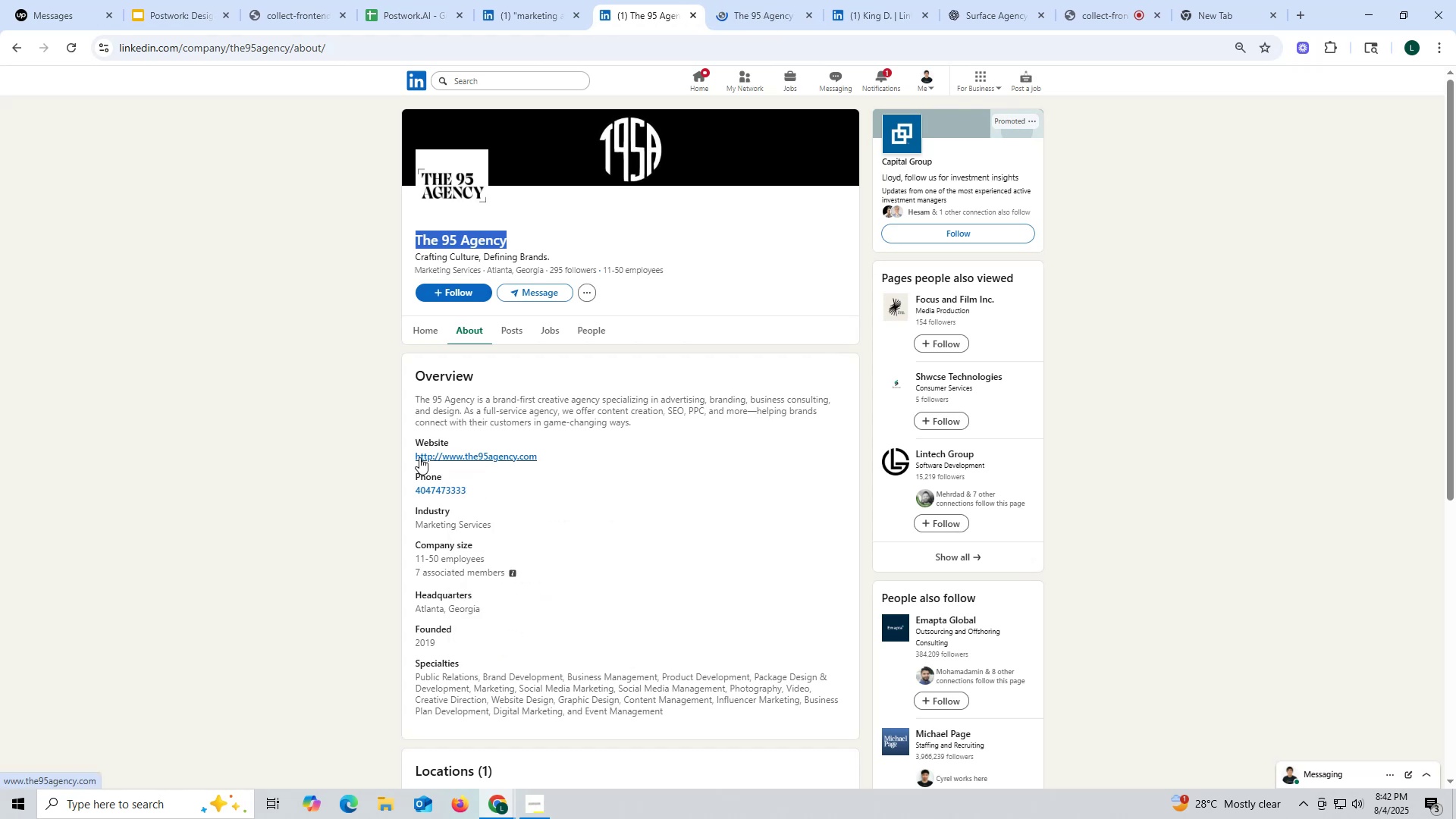 
left_click_drag(start_coordinate=[397, 454], to_coordinate=[570, 454])
 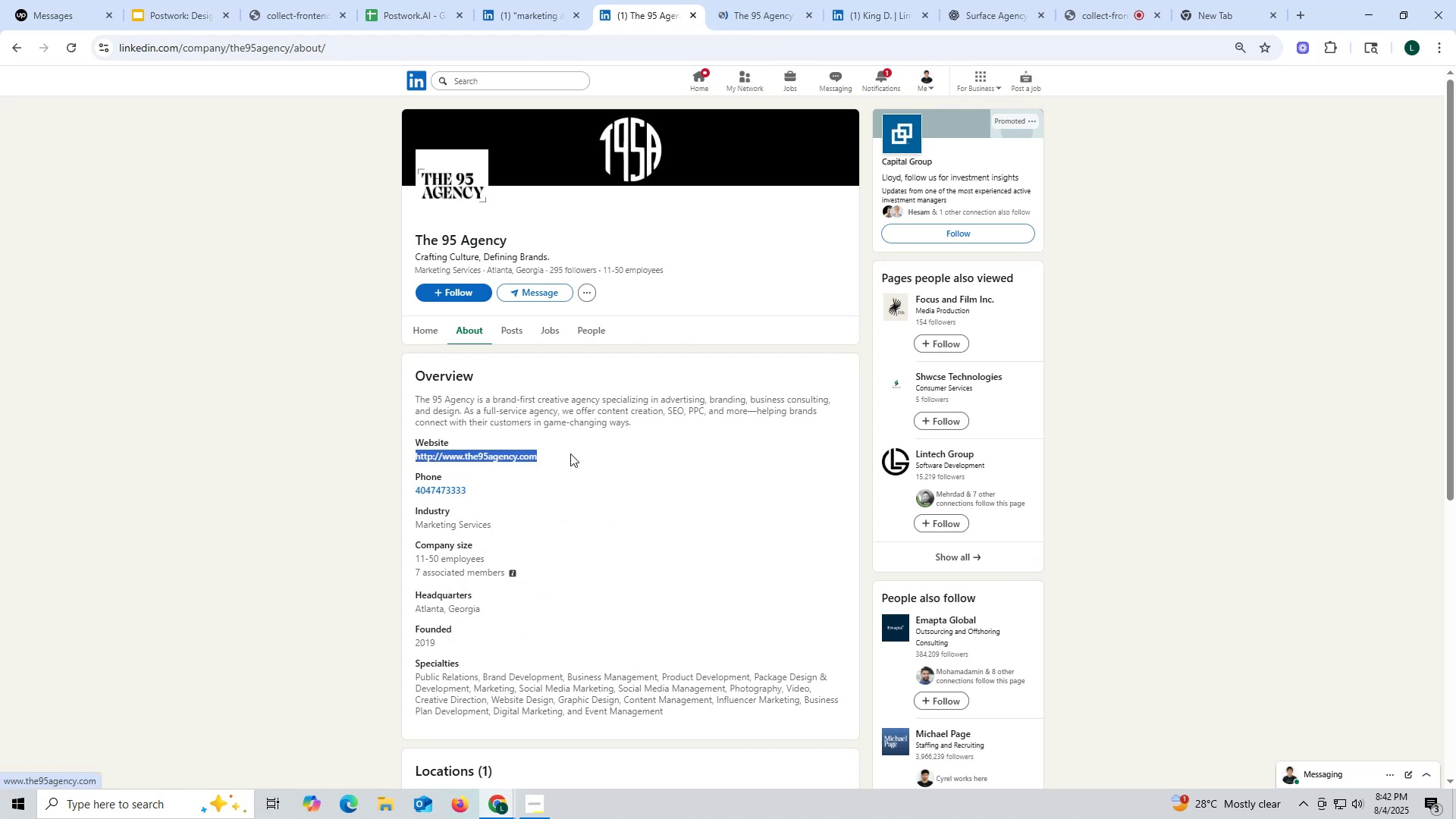 
key(Control+ControlLeft)
 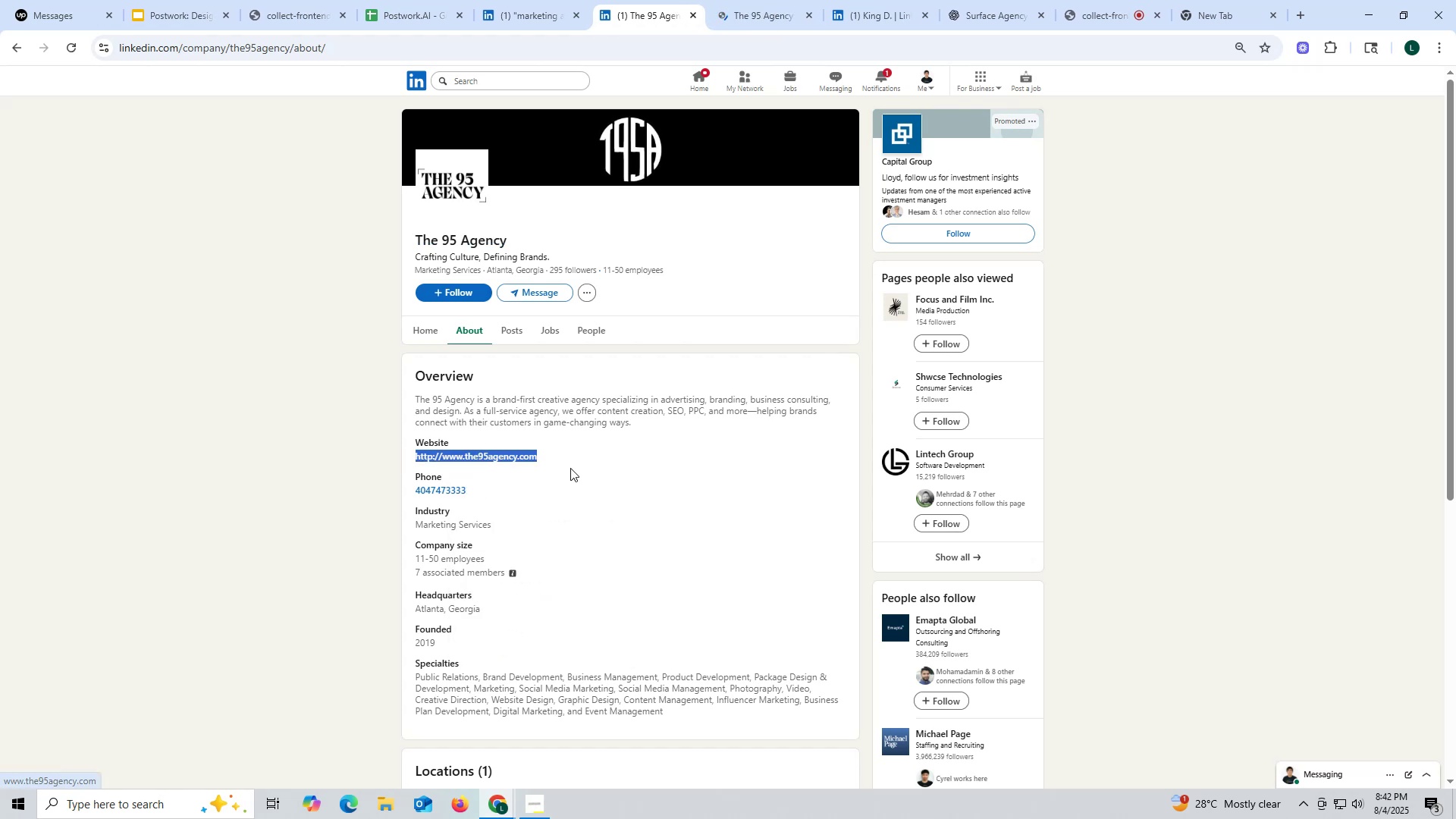 
key(Control+C)
 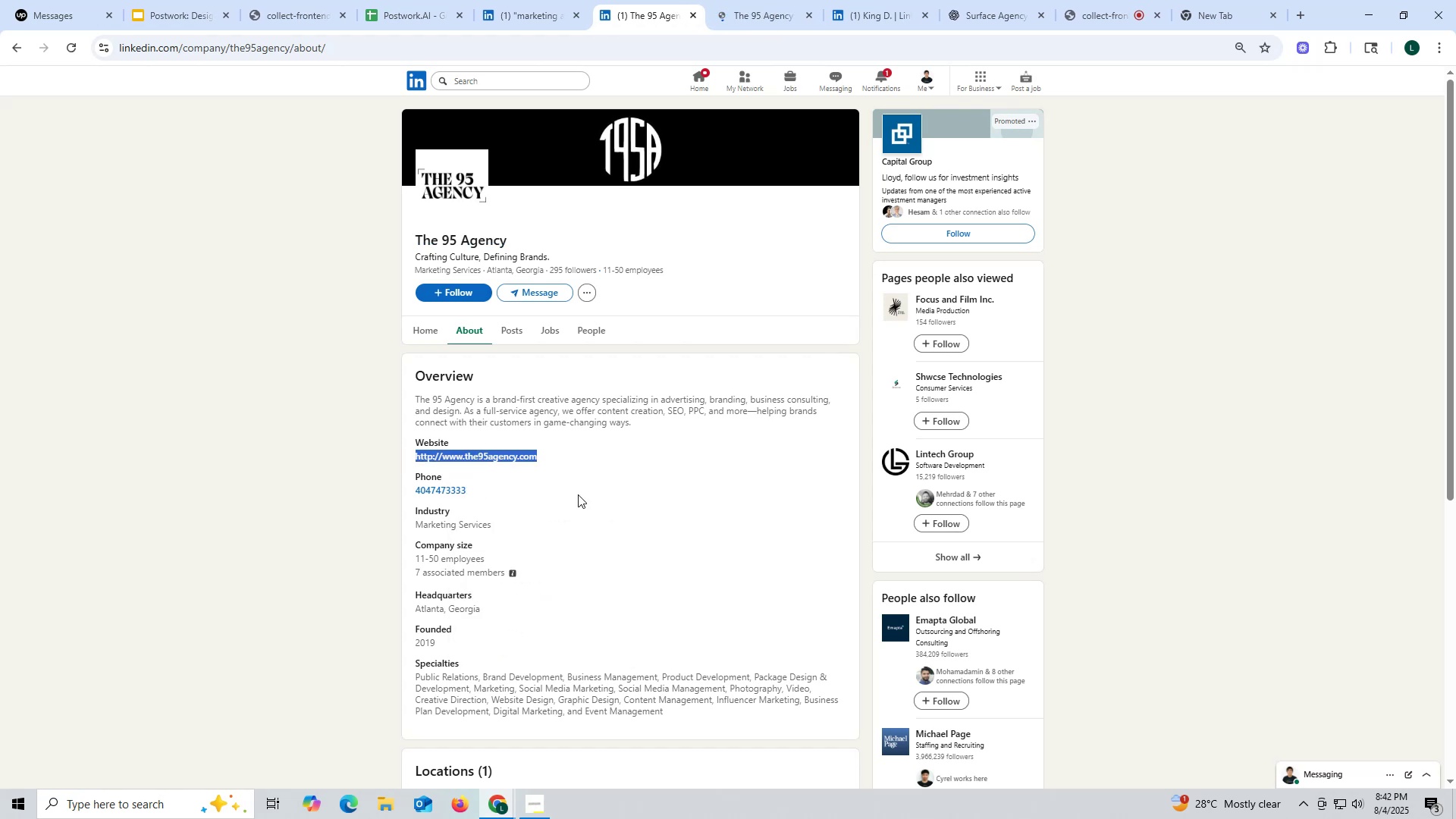 
key(Control+ControlLeft)
 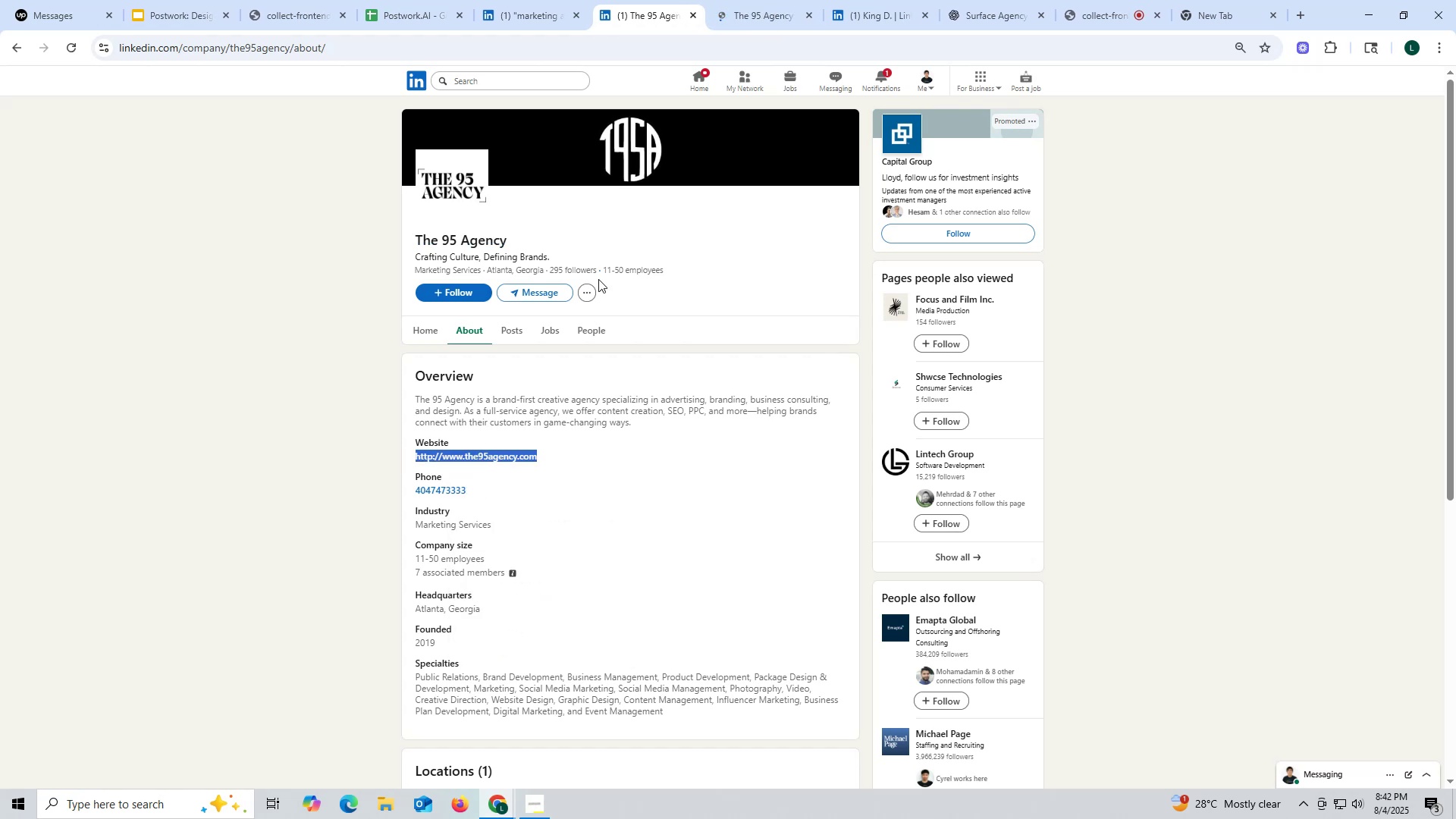 
key(Control+C)
 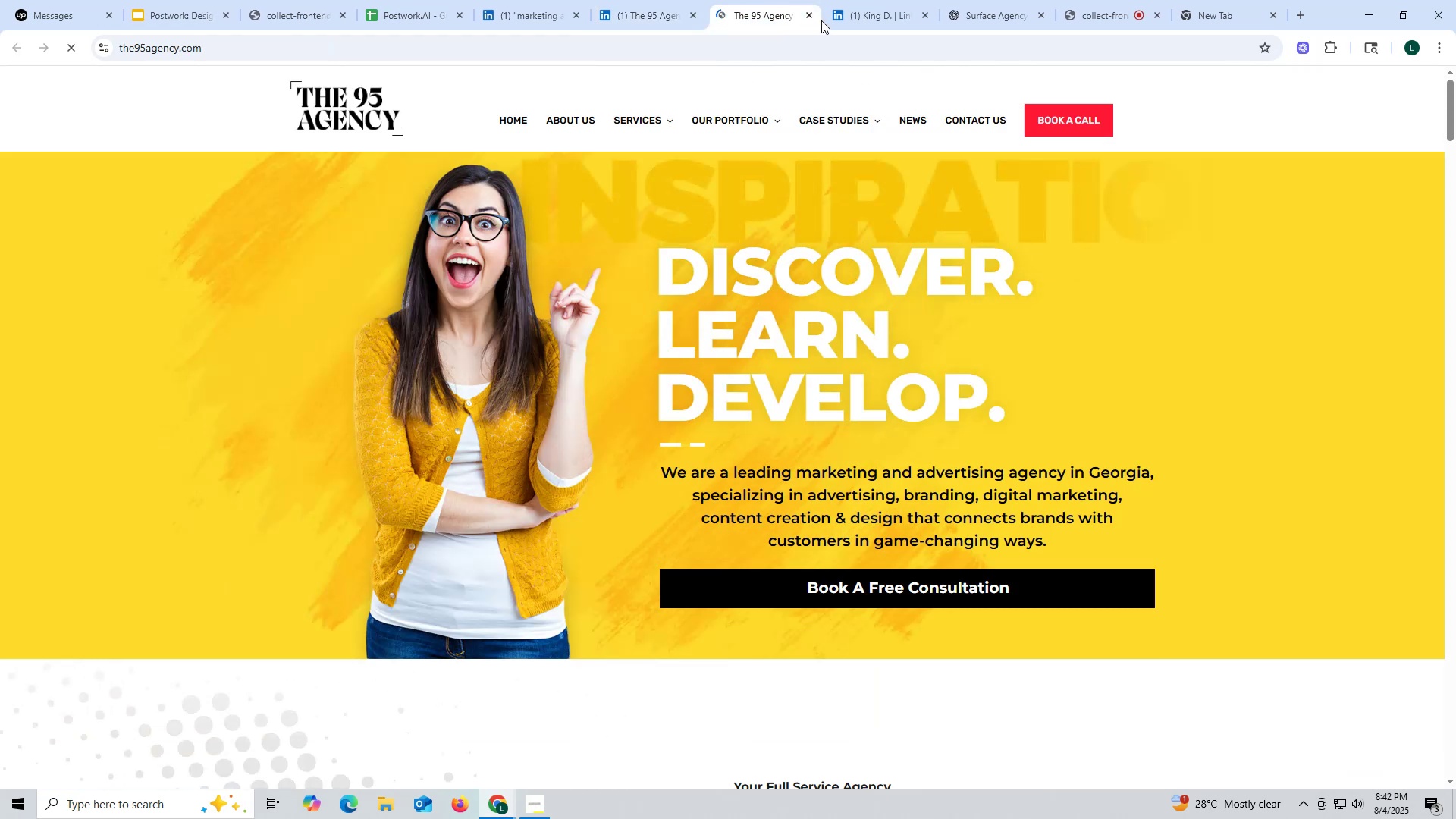 
left_click([808, 13])
 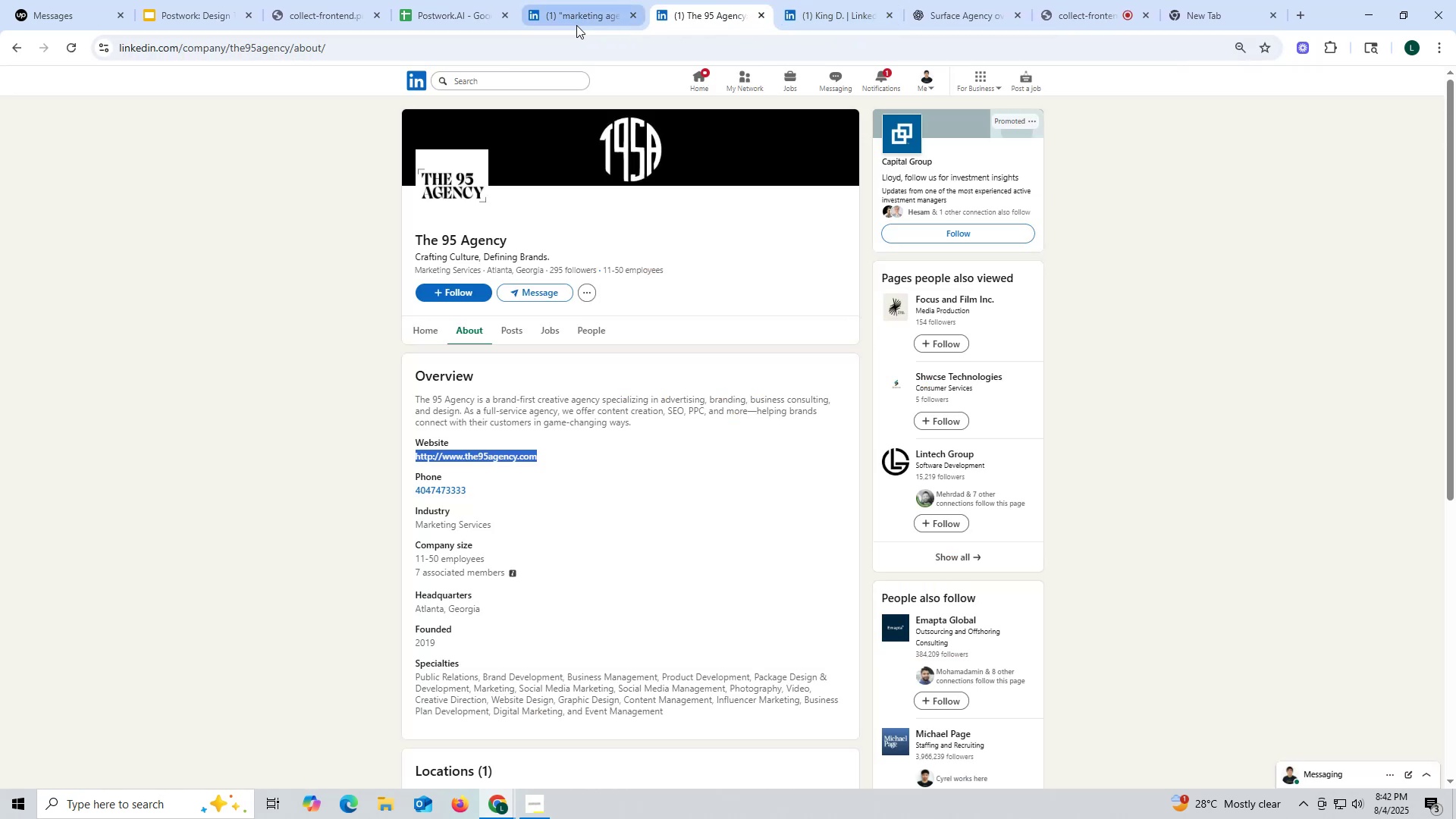 
left_click([459, 18])
 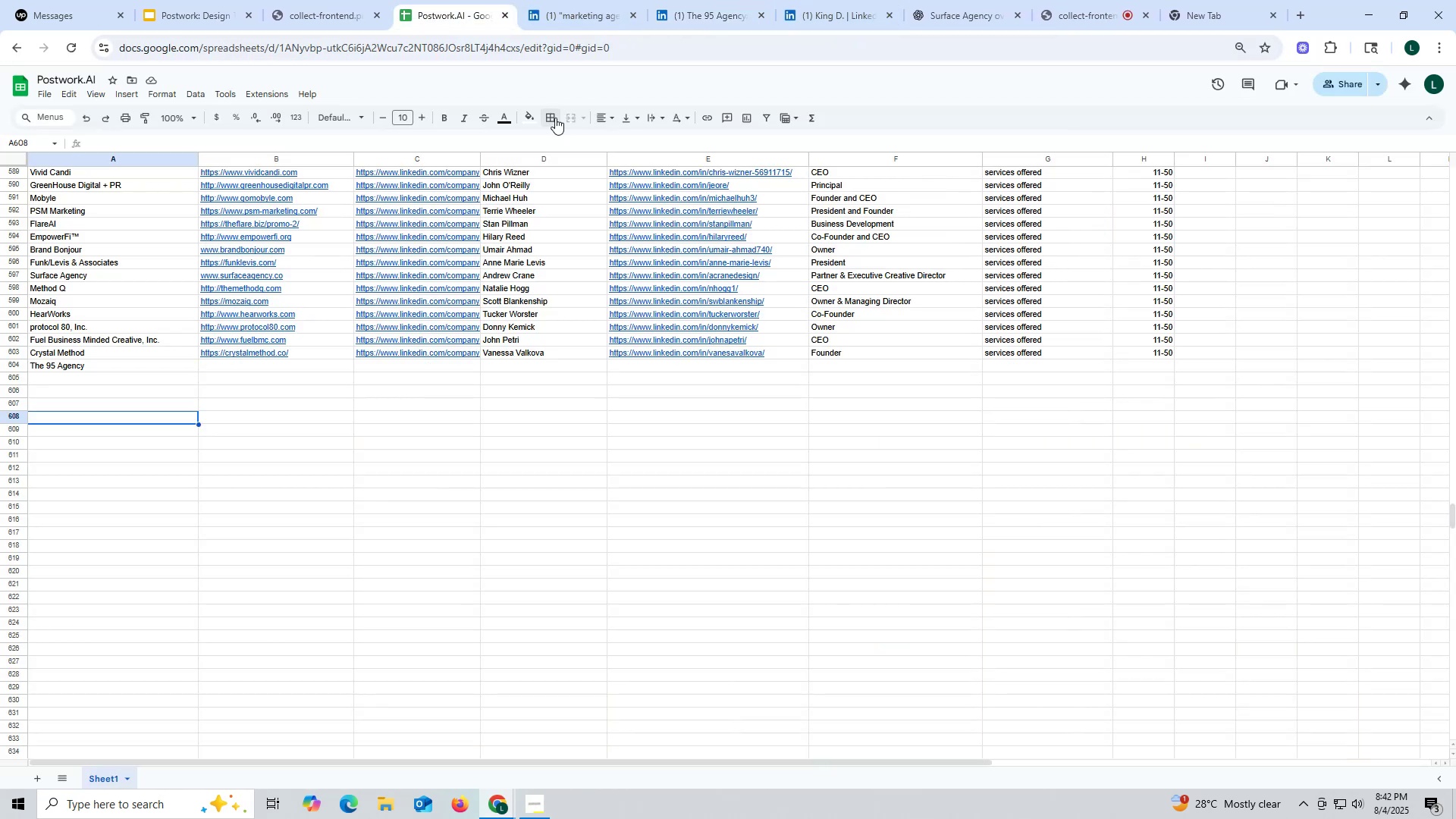 
left_click([700, 17])
 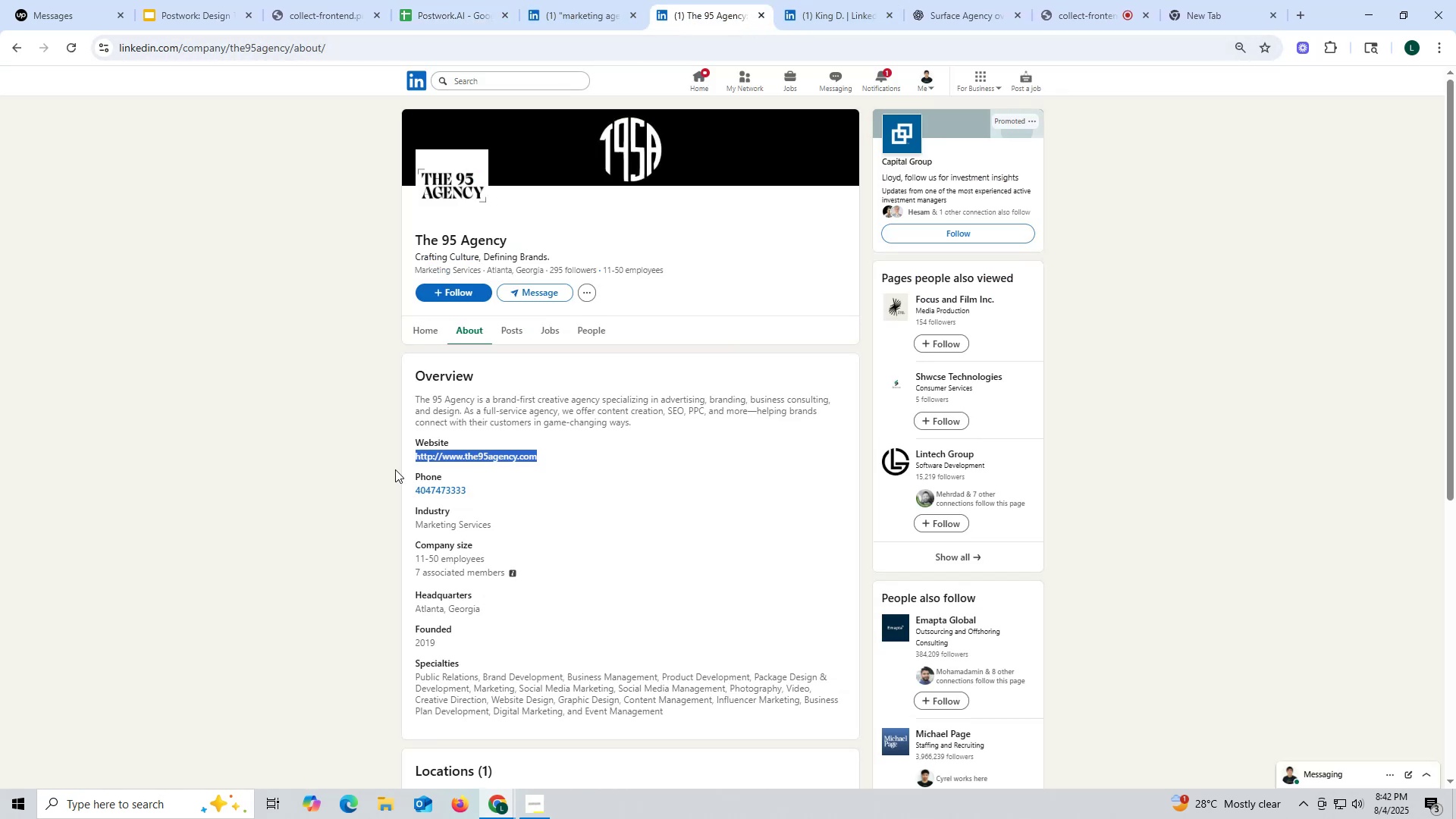 
key(Control+ControlLeft)
 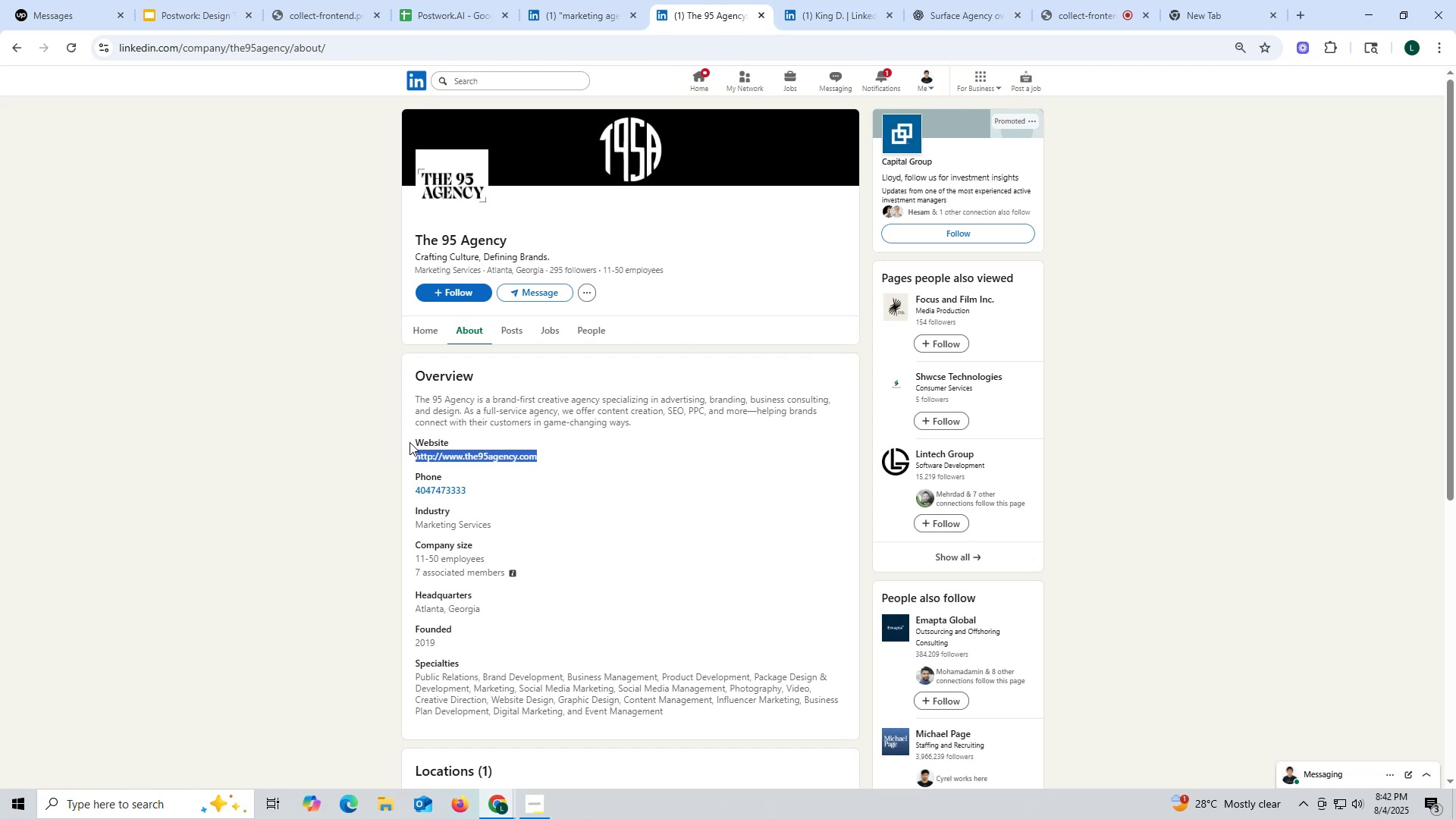 
key(Control+C)
 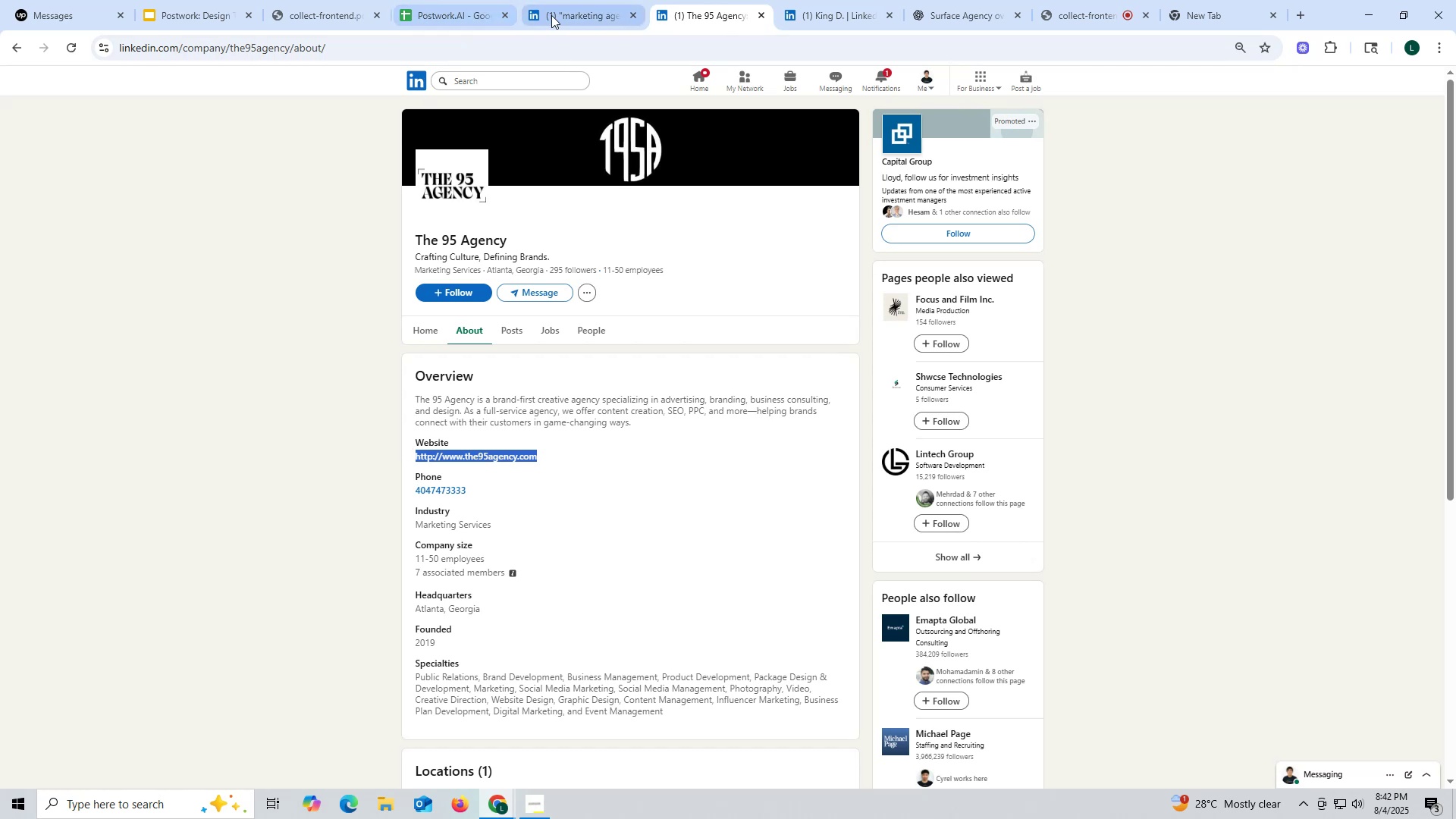 
left_click([447, 15])
 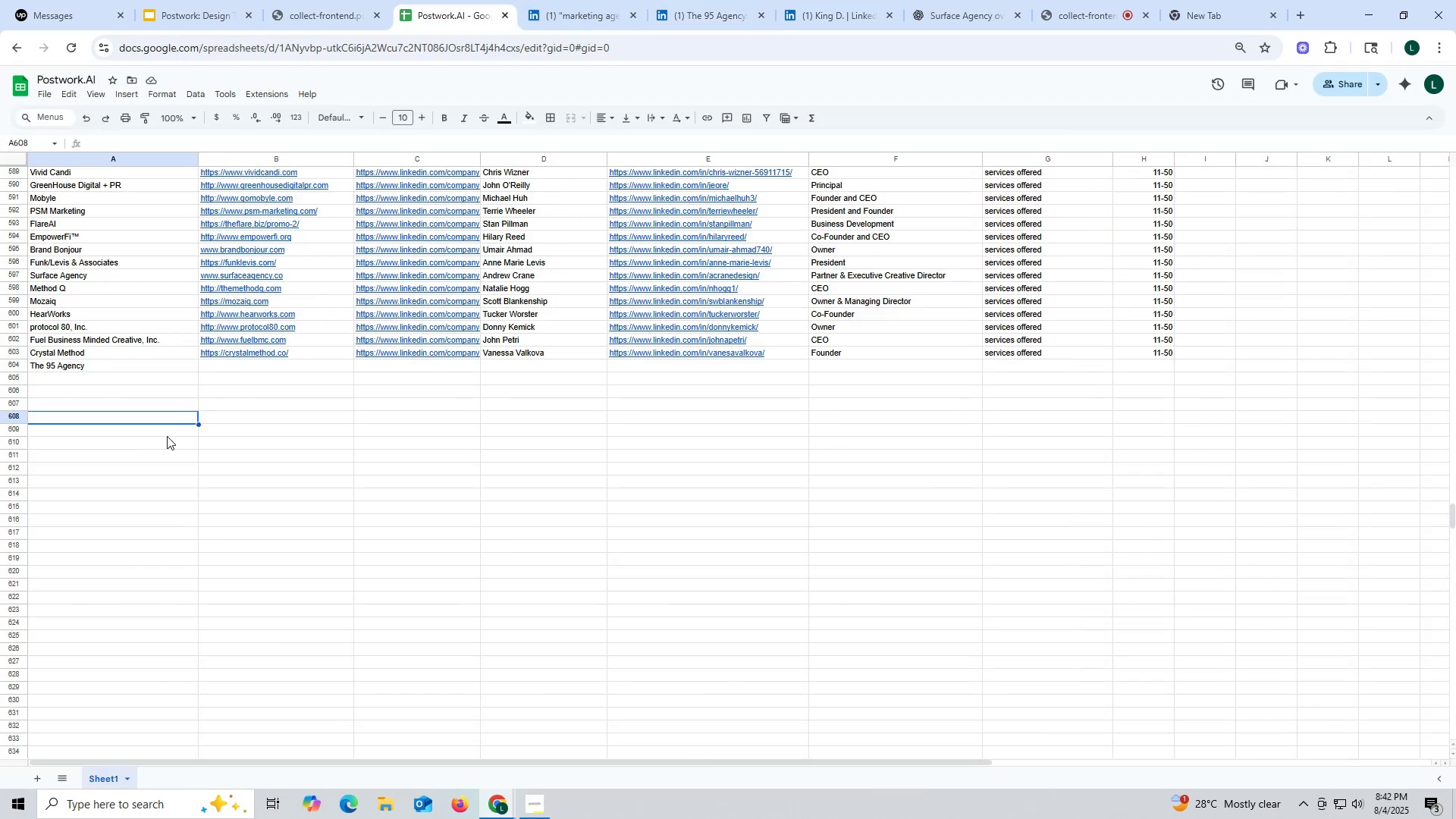 
wait(7.53)
 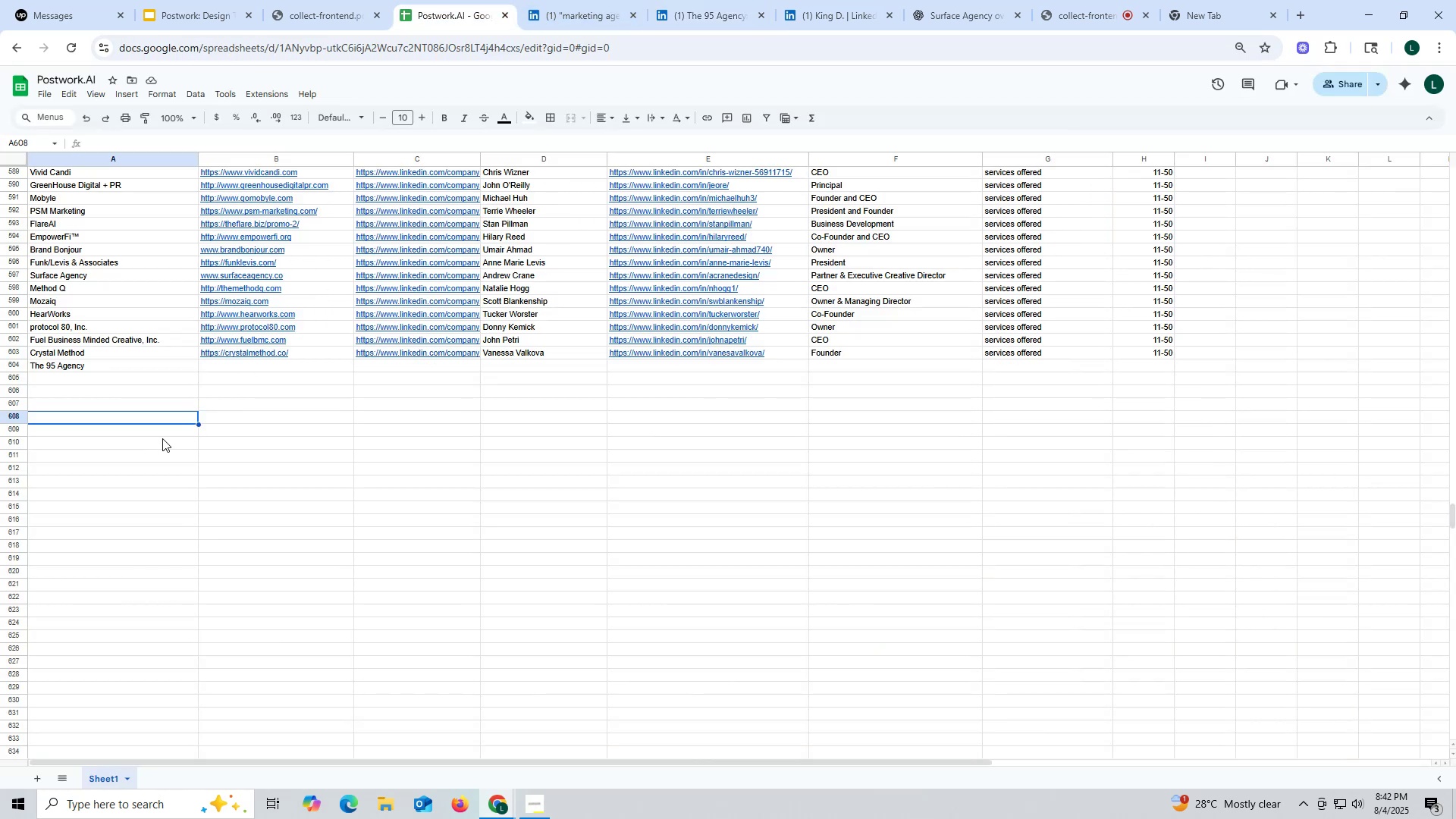 
double_click([249, 360])
 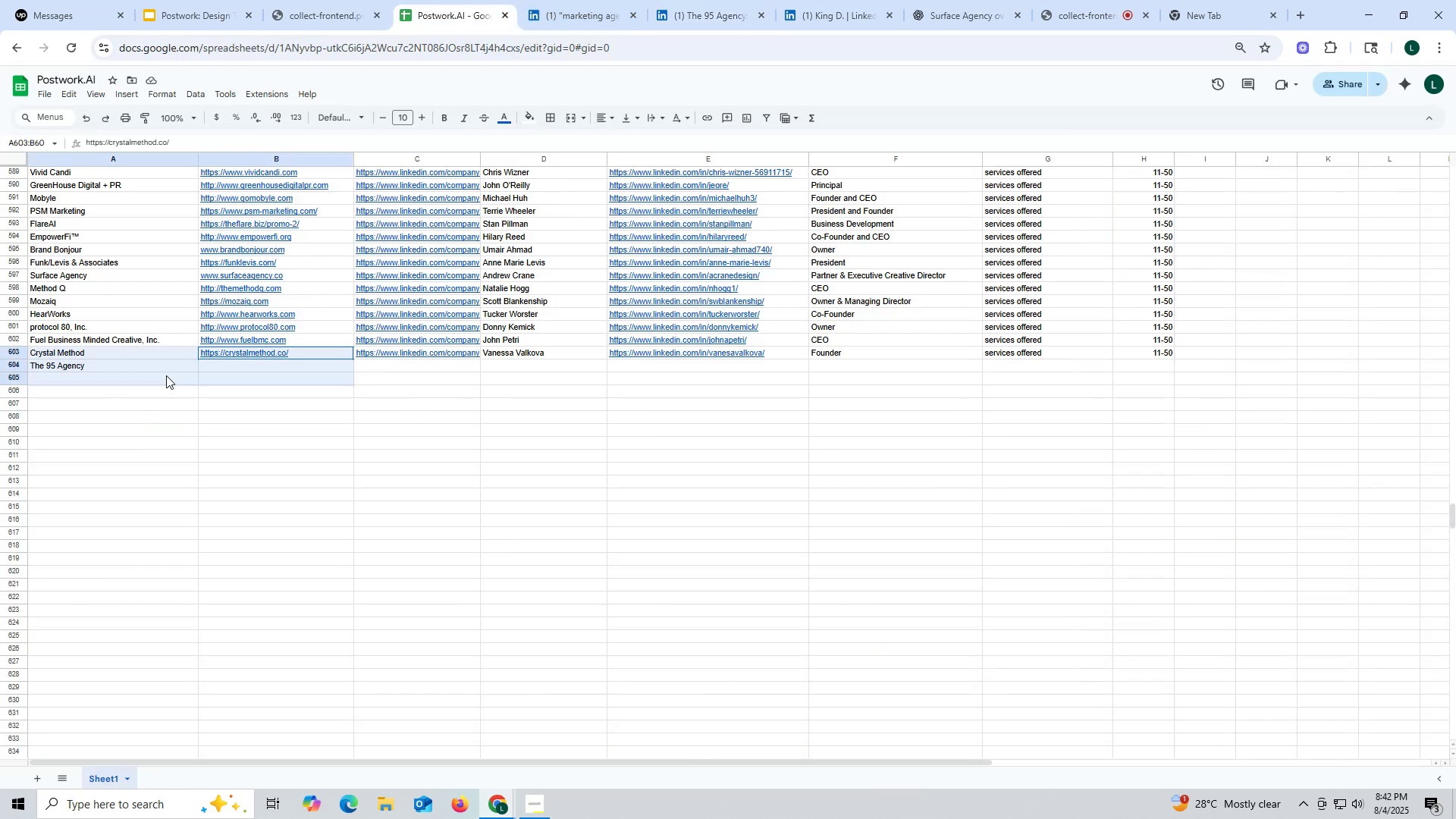 
left_click([166, 375])
 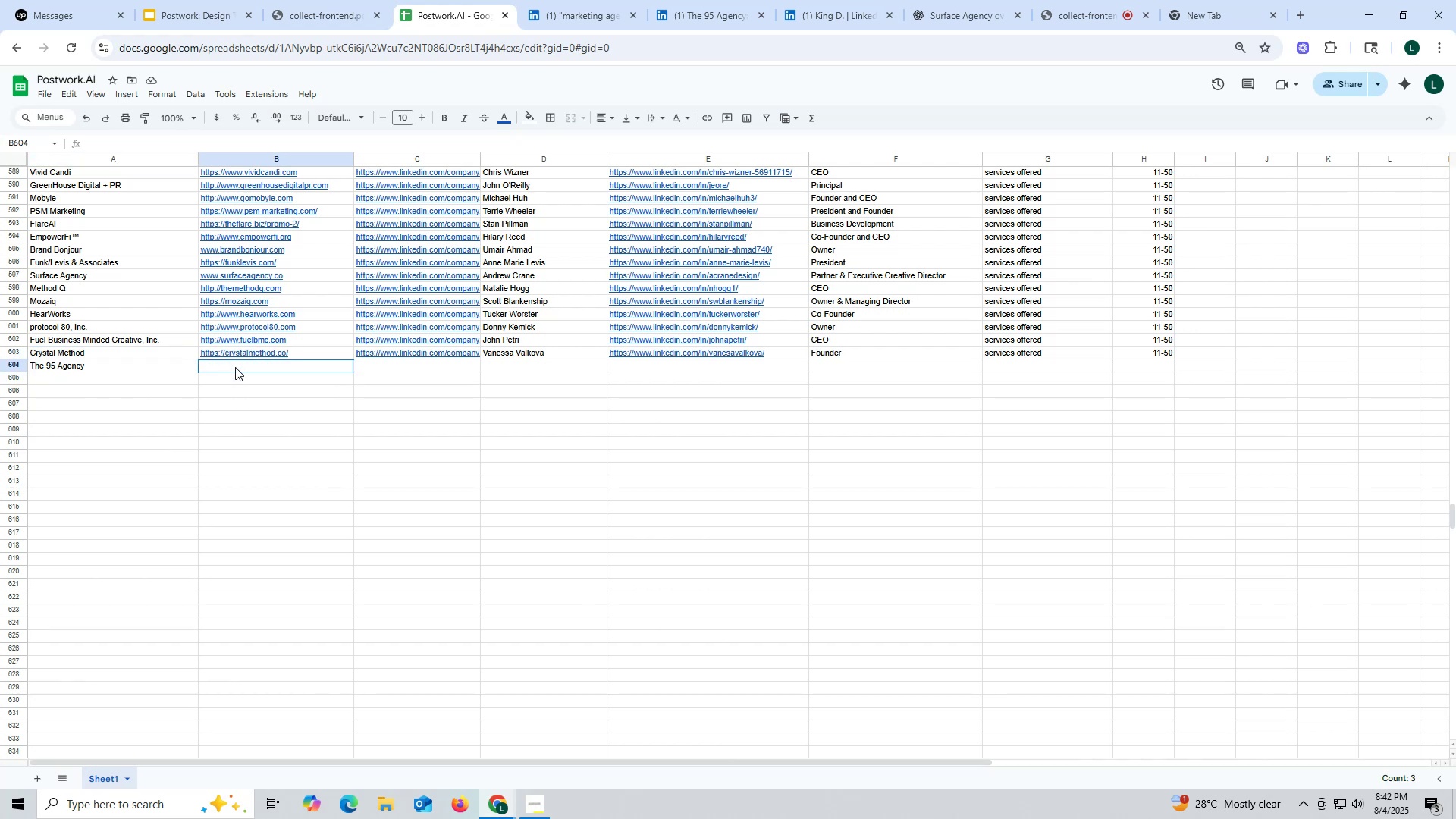 
double_click([235, 367])
 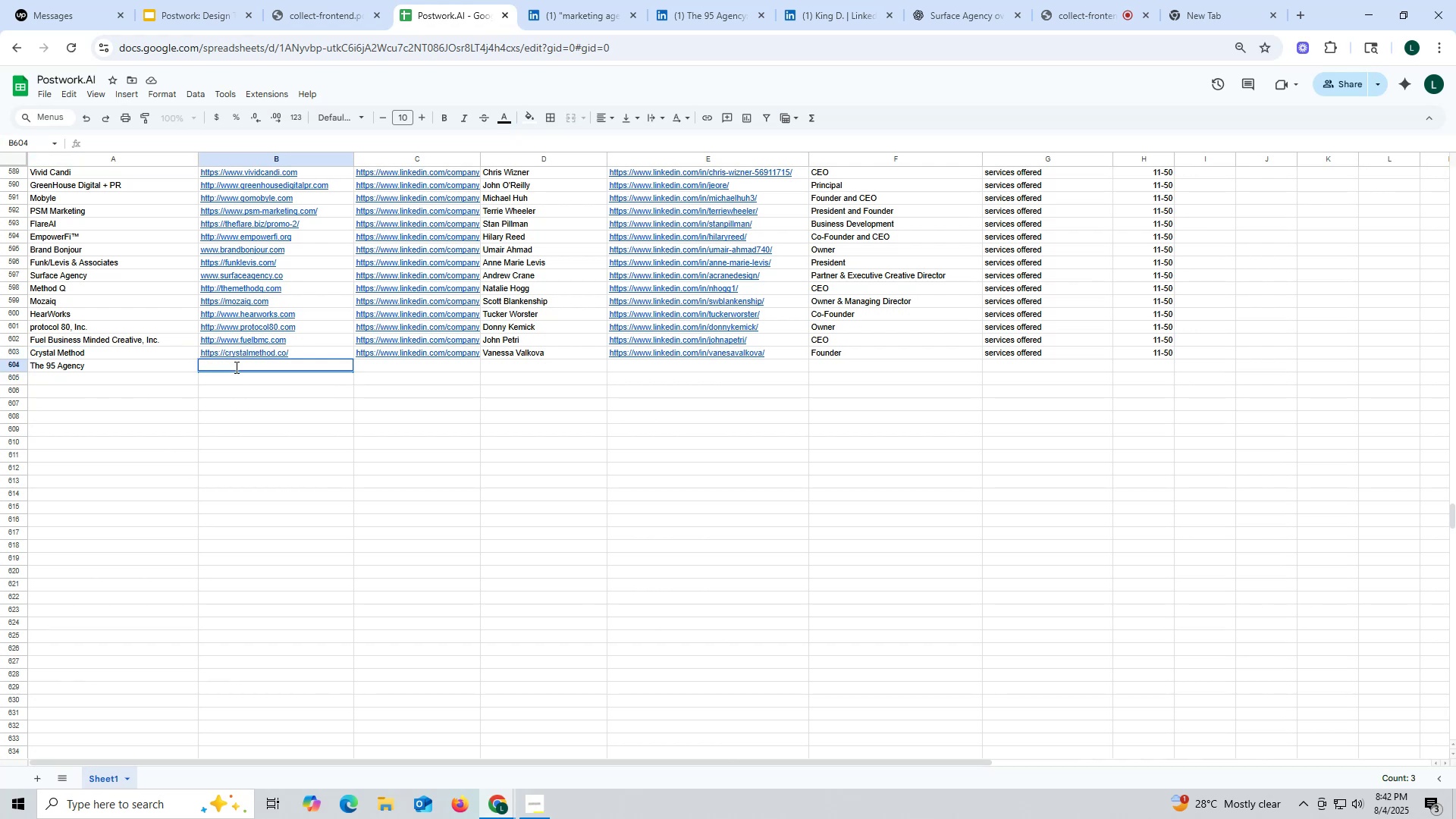 
triple_click([235, 367])
 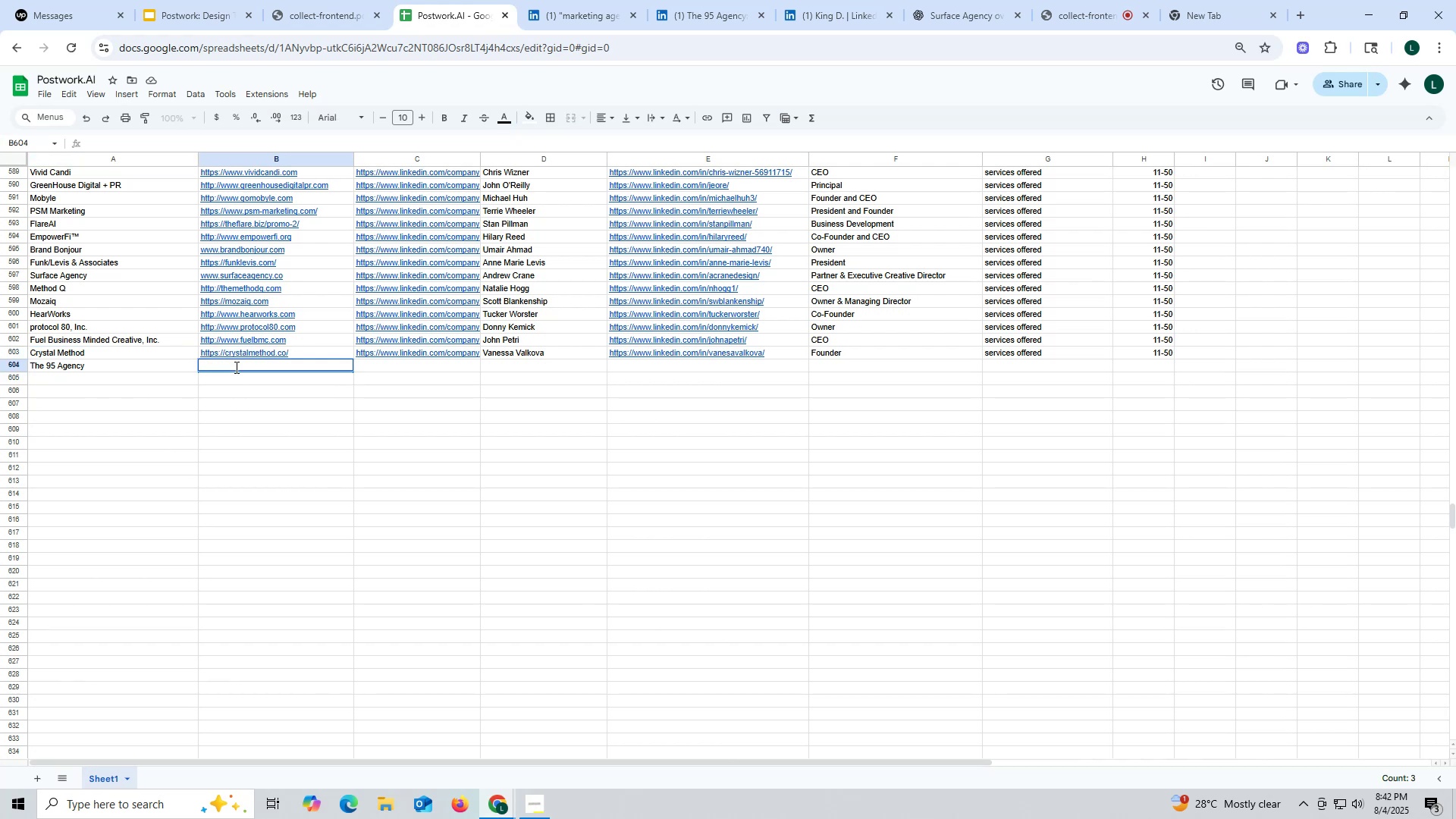 
key(Control+ControlLeft)
 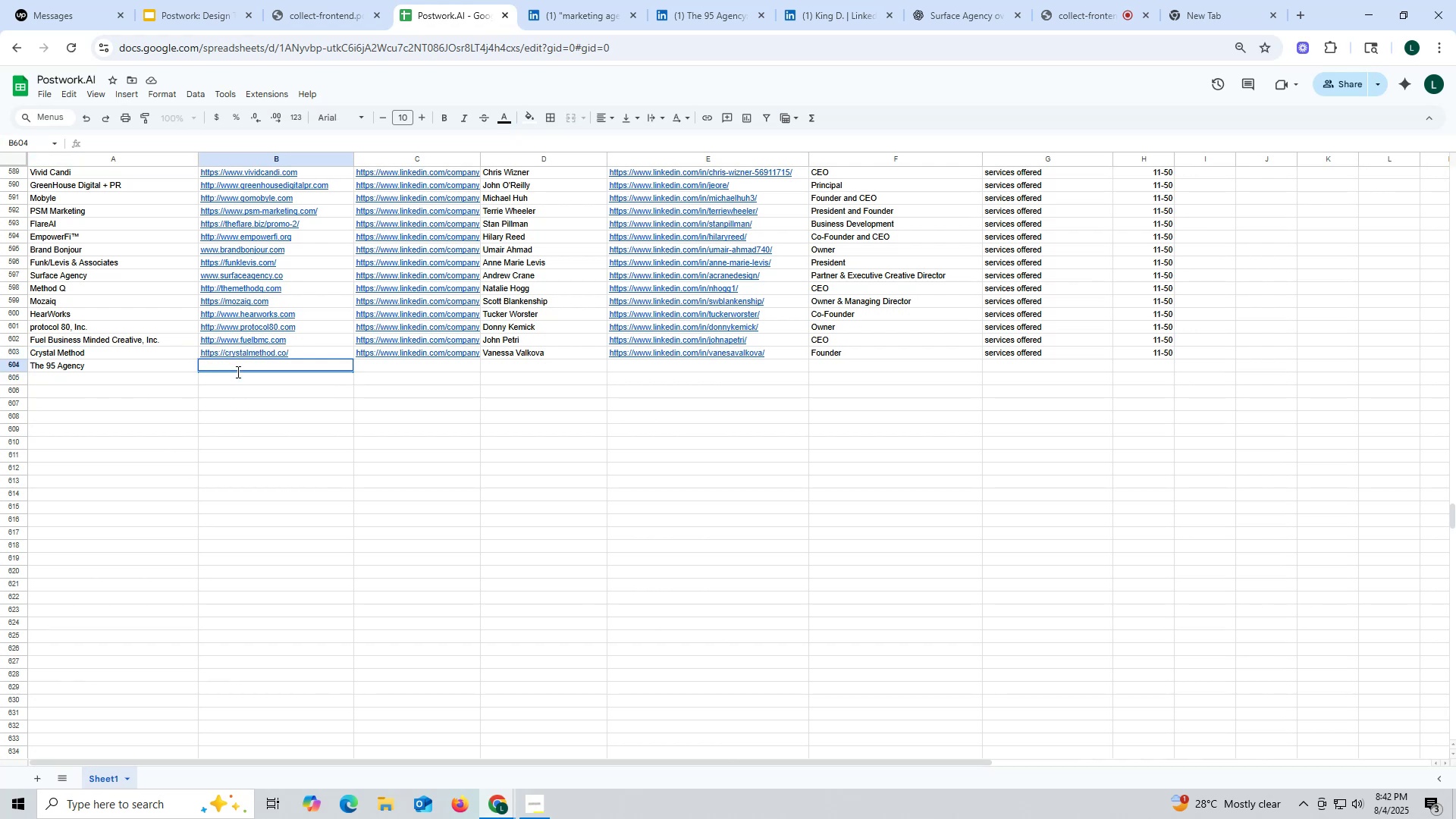 
key(Control+V)
 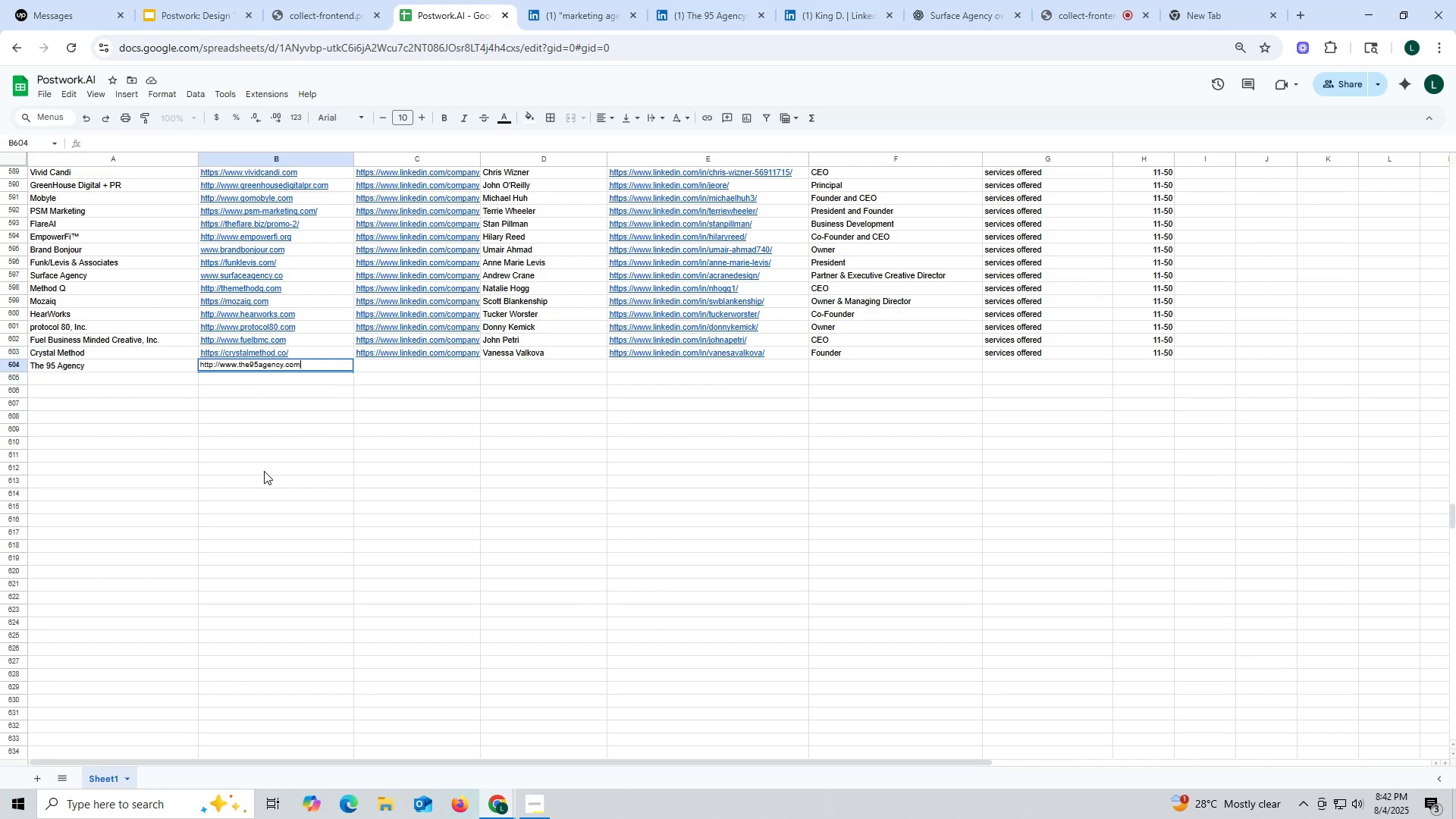 
triple_click([264, 471])
 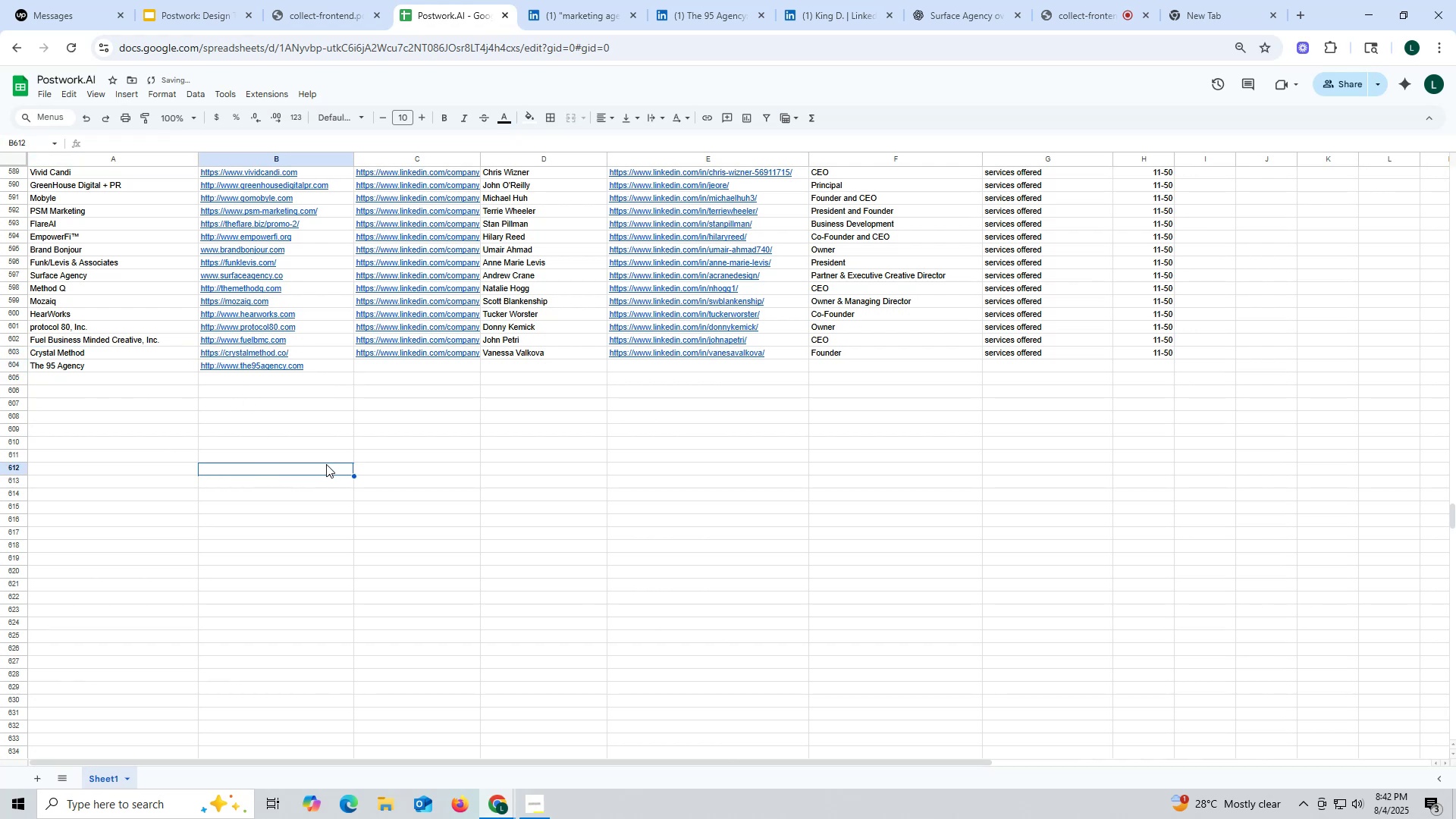 
left_click([435, 427])
 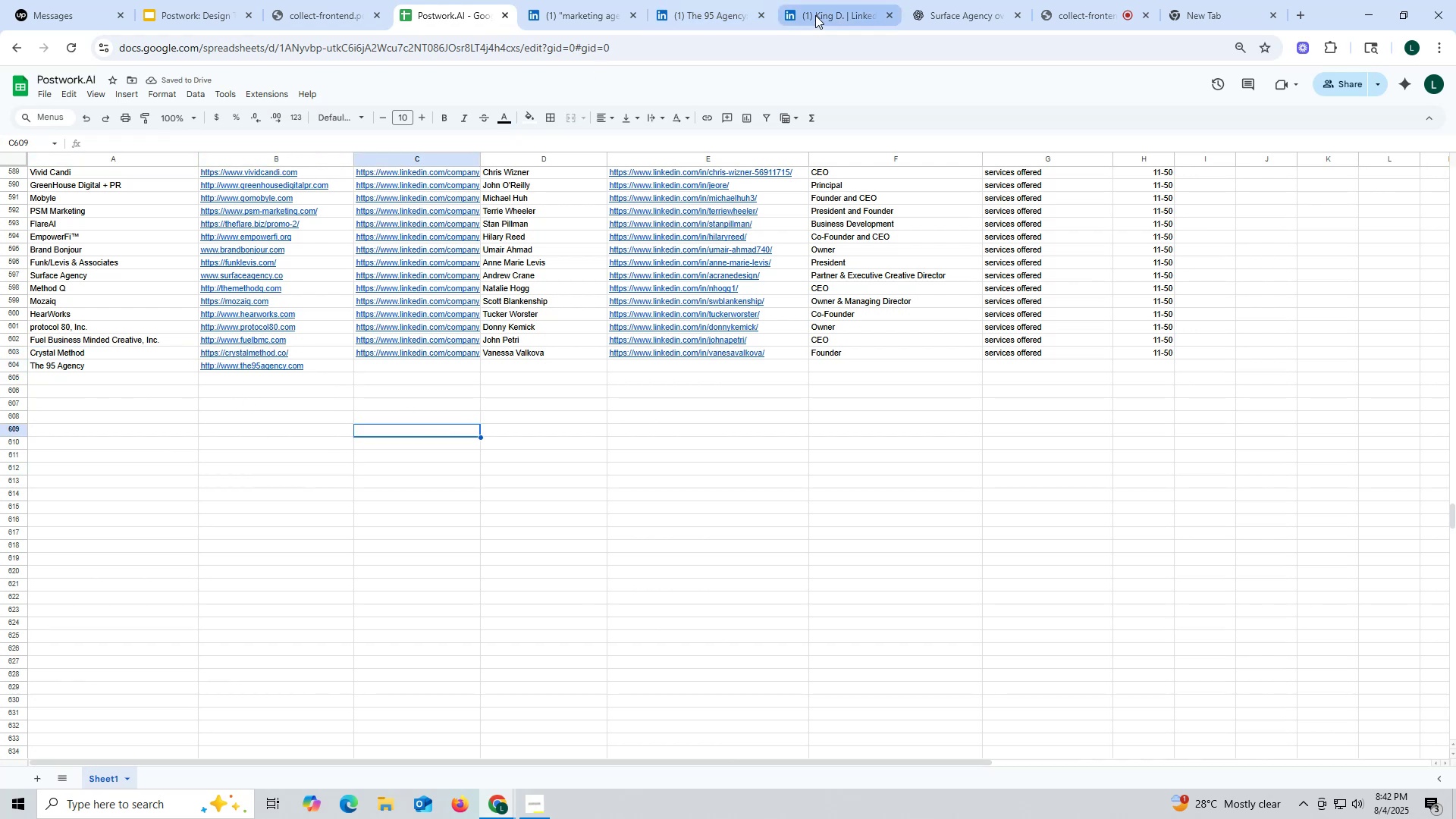 
left_click([815, 15])
 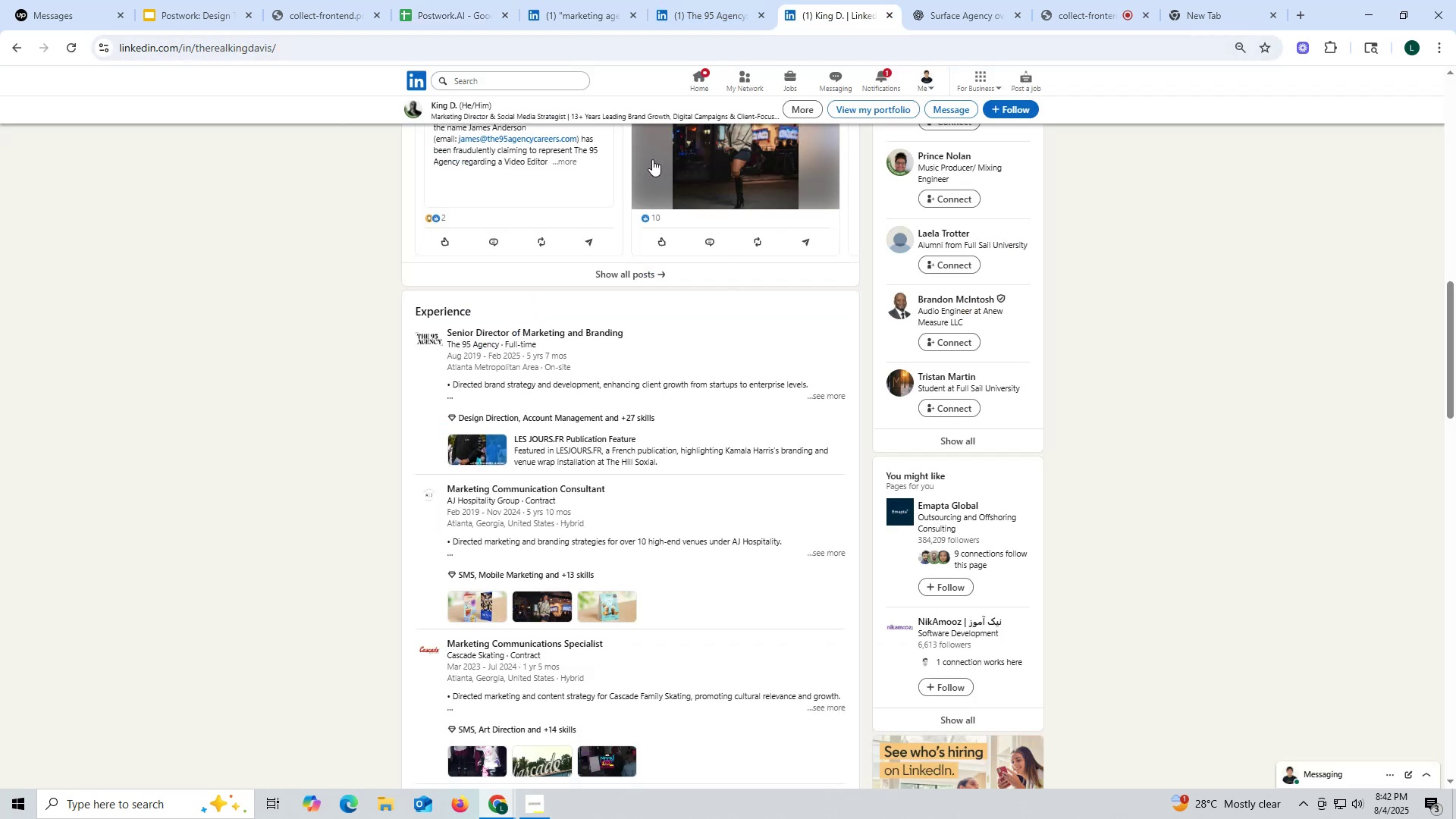 
scroll: coordinate [561, 178], scroll_direction: up, amount: 20.0
 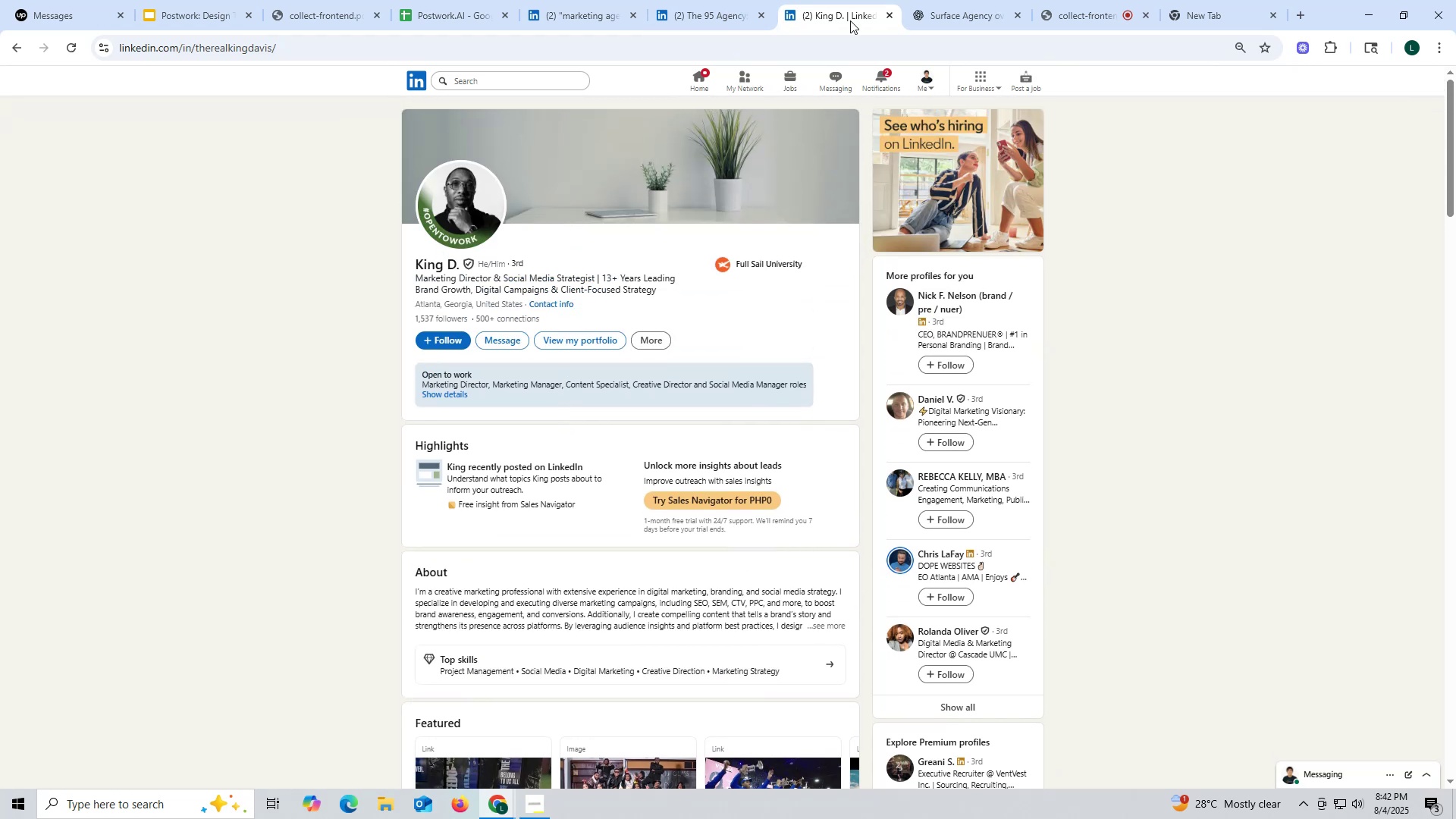 
left_click([956, 12])
 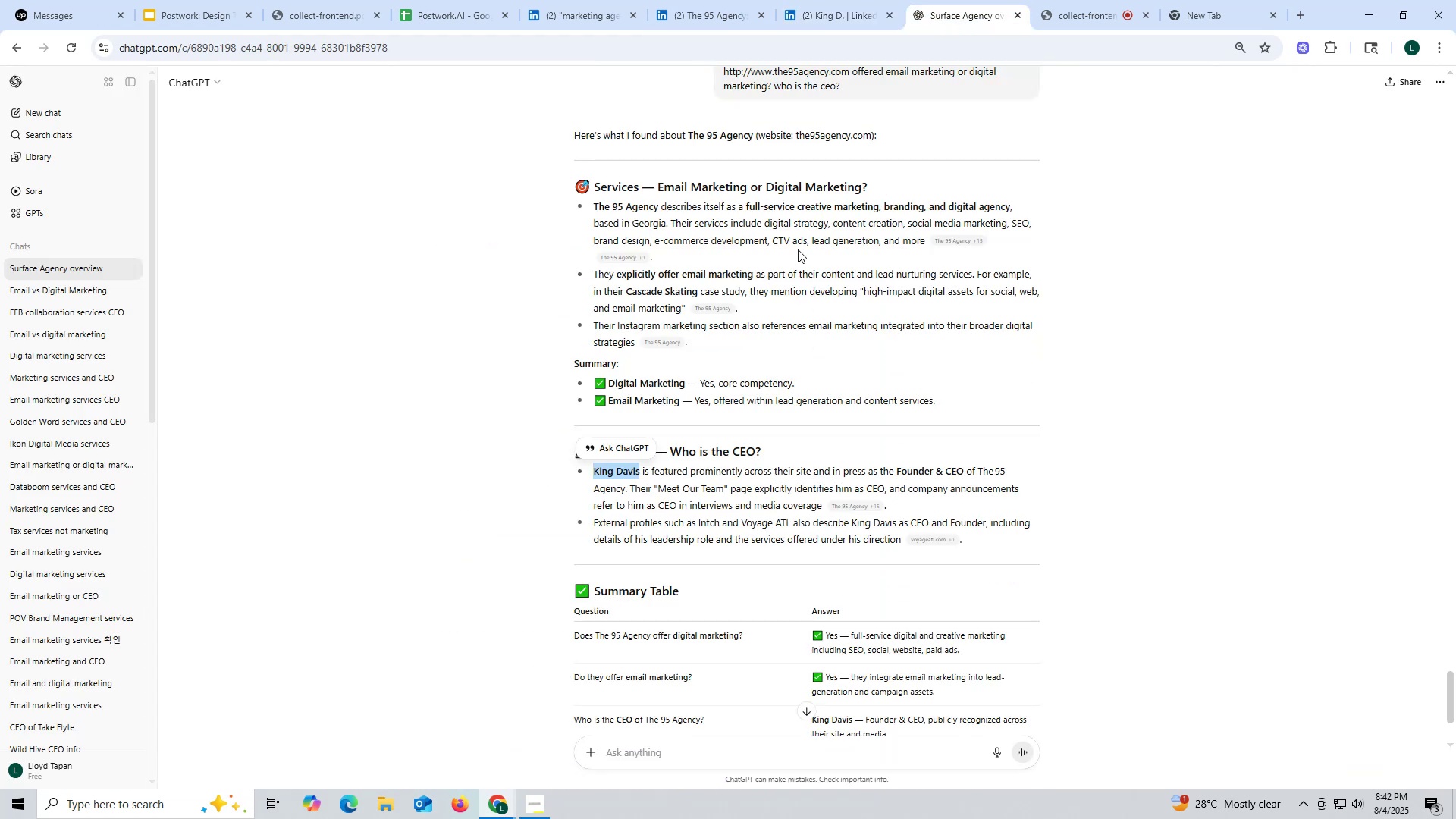 
key(Control+ControlLeft)
 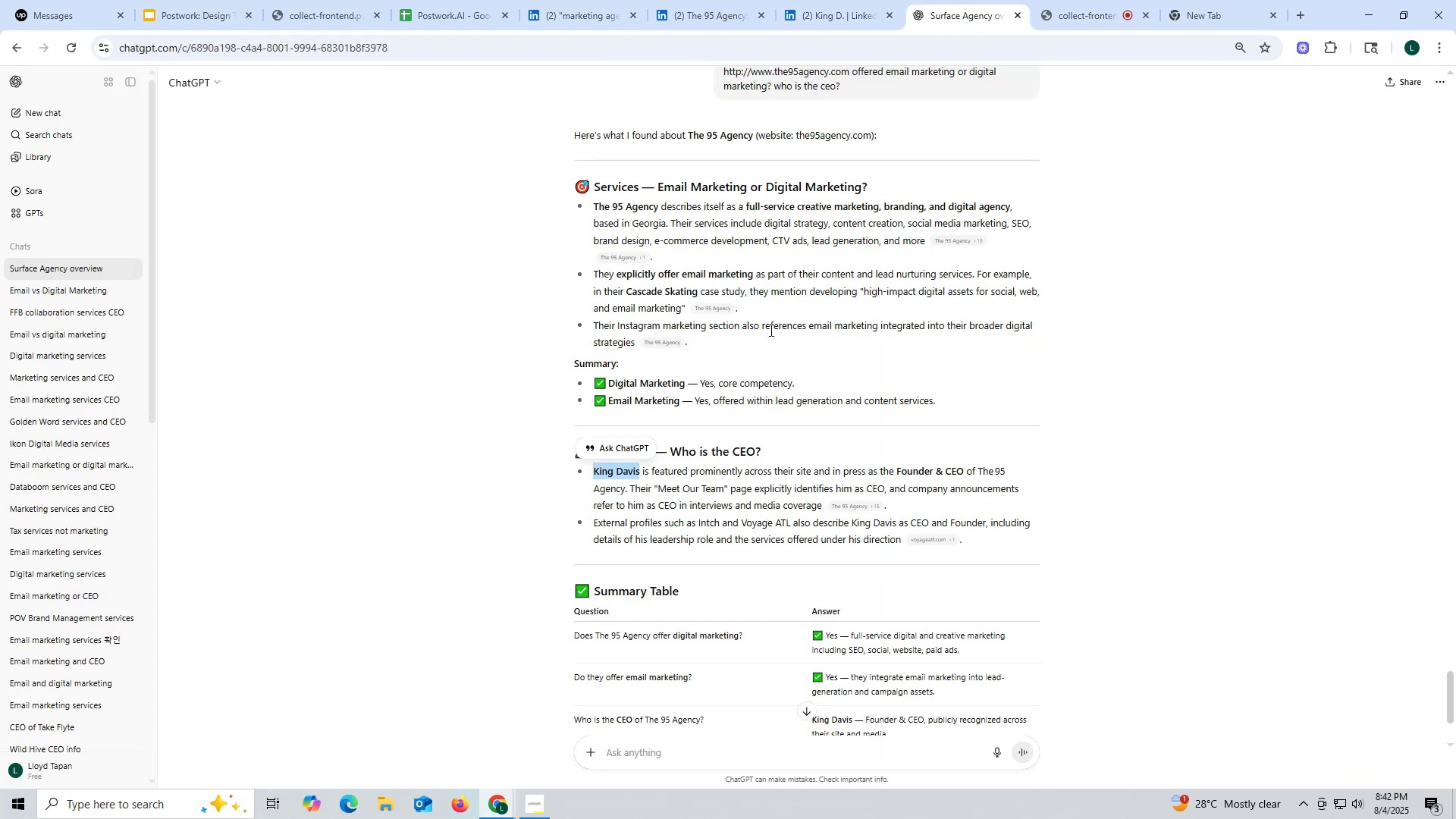 
key(Control+C)
 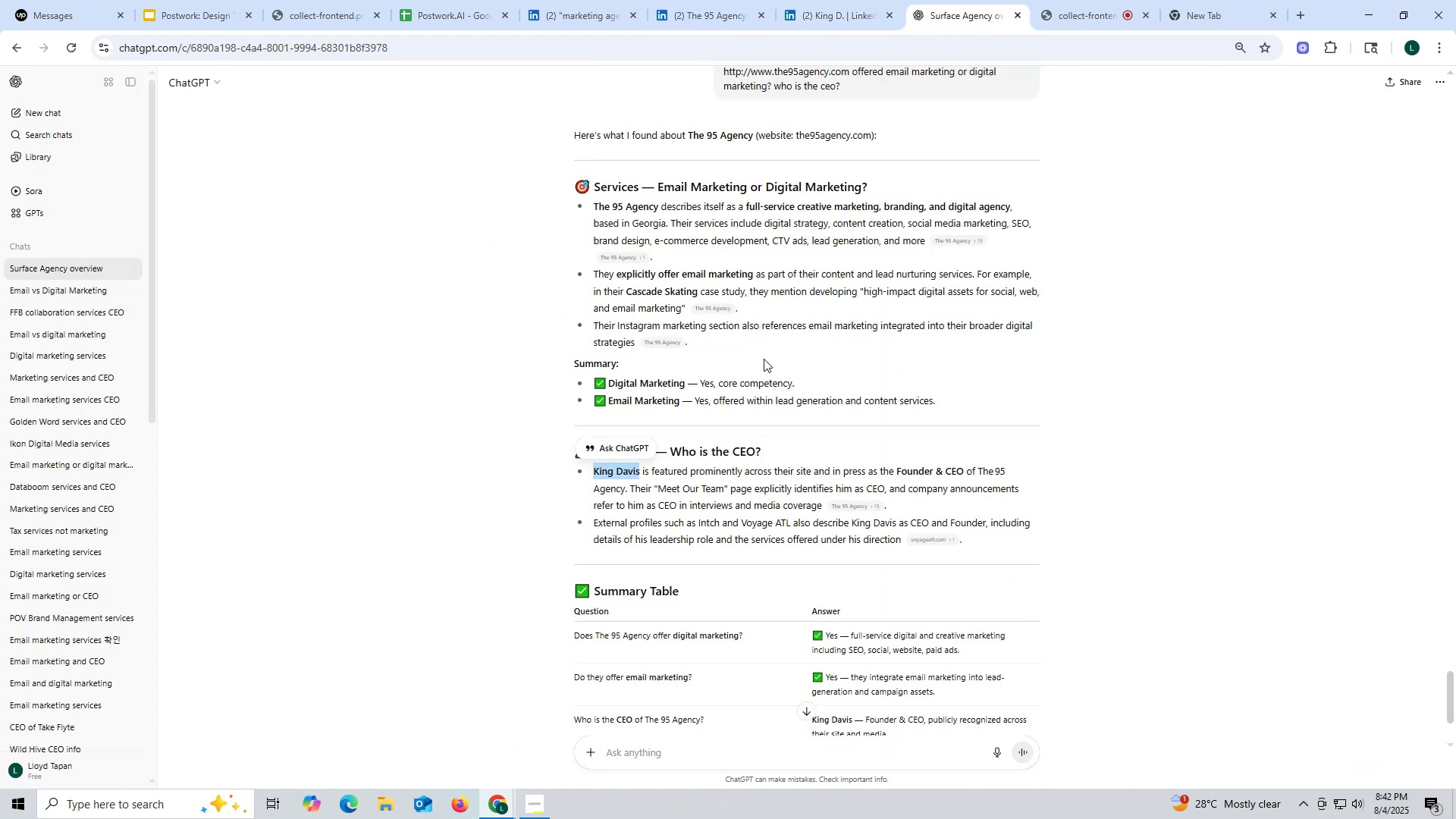 
key(Control+ControlLeft)
 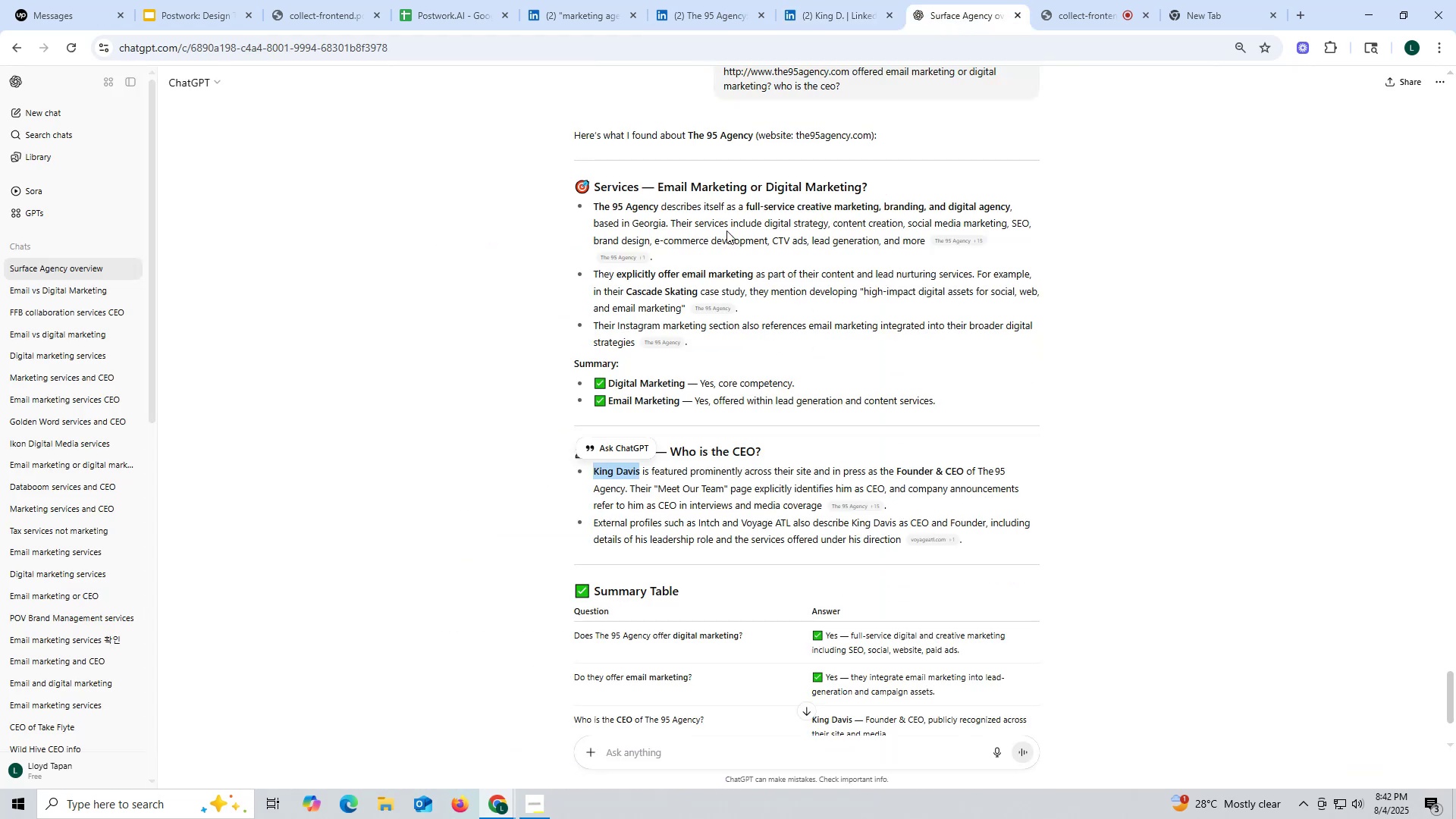 
key(Control+C)
 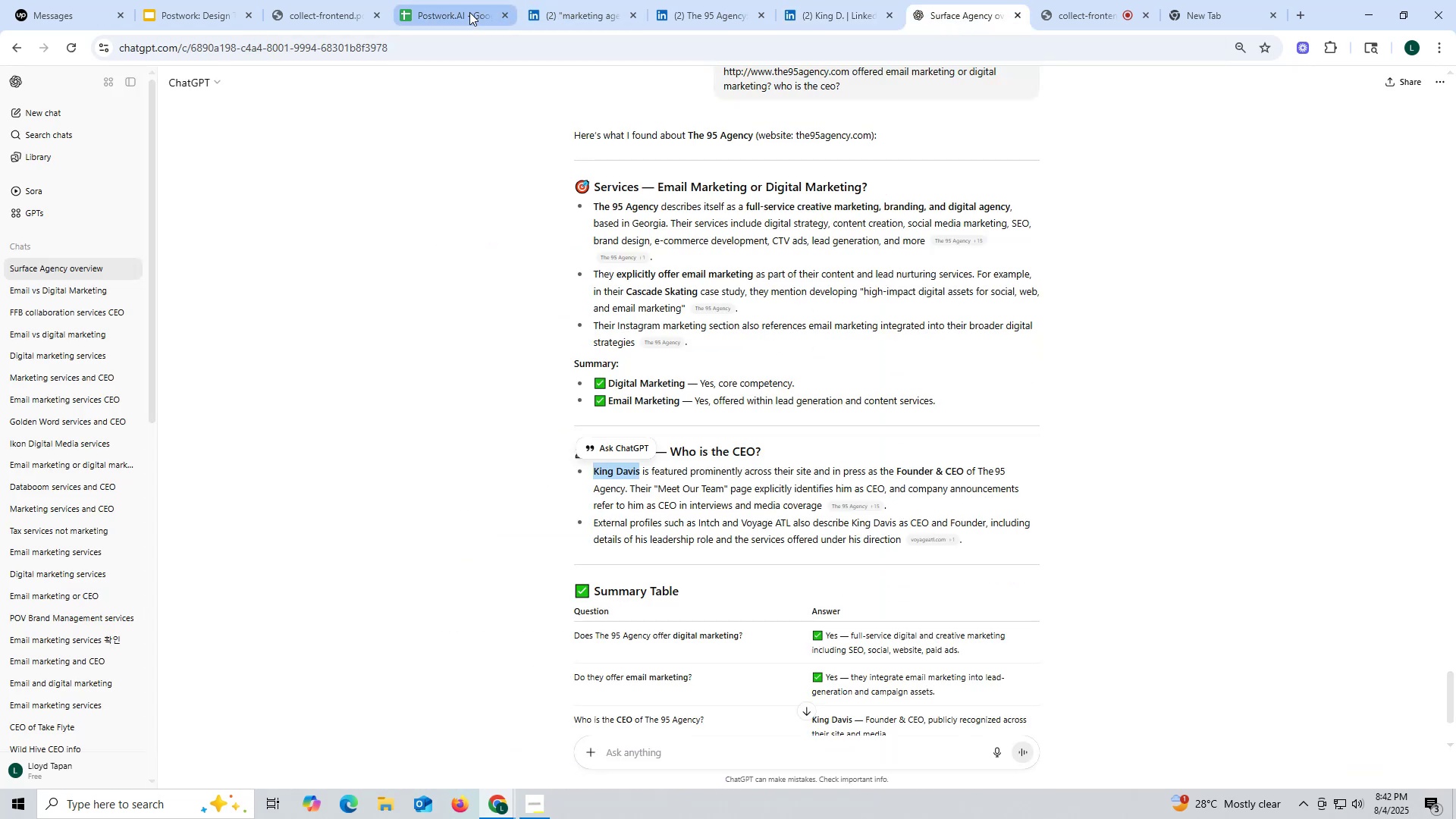 
left_click([467, 11])
 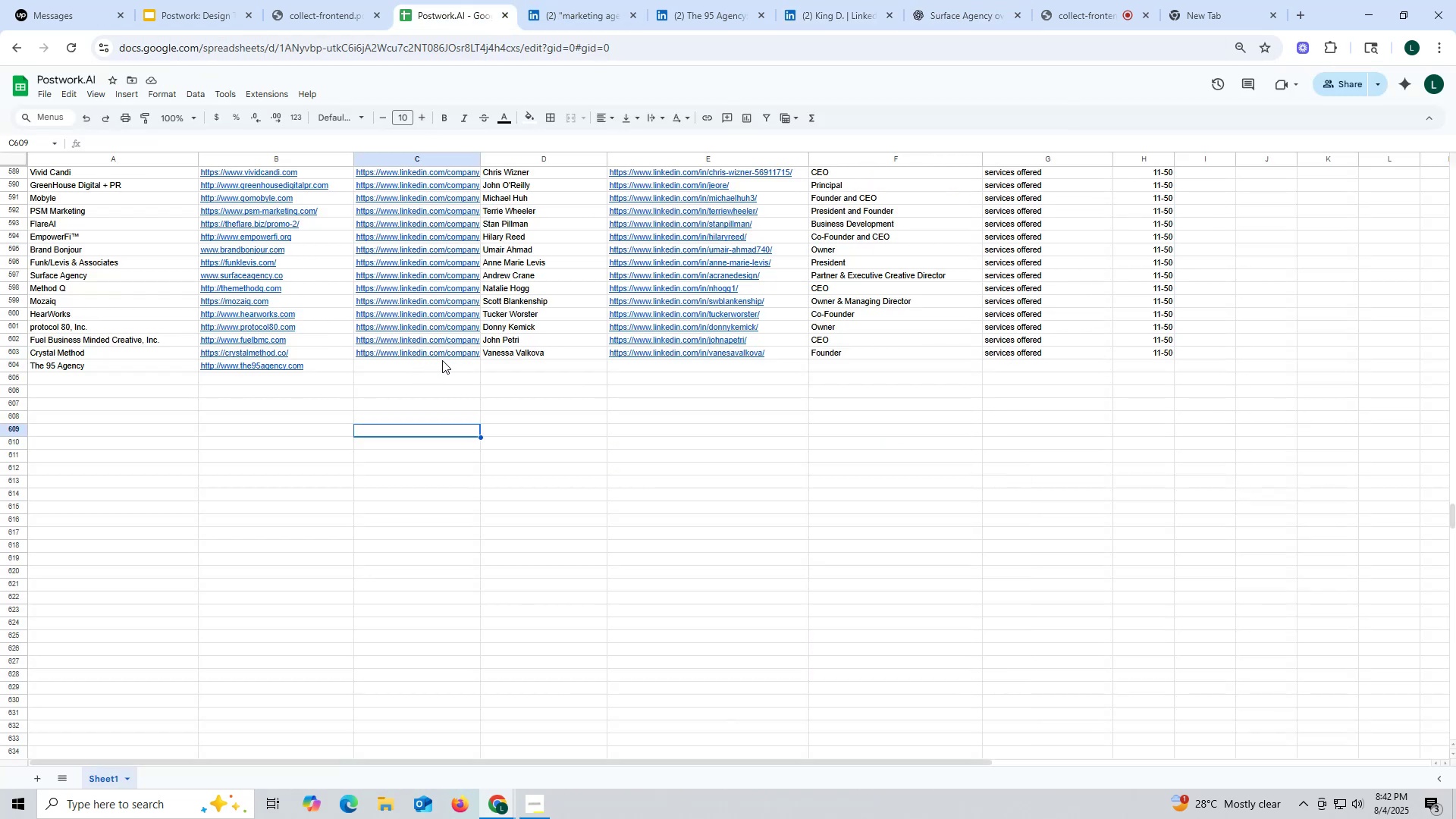 
double_click([520, 366])
 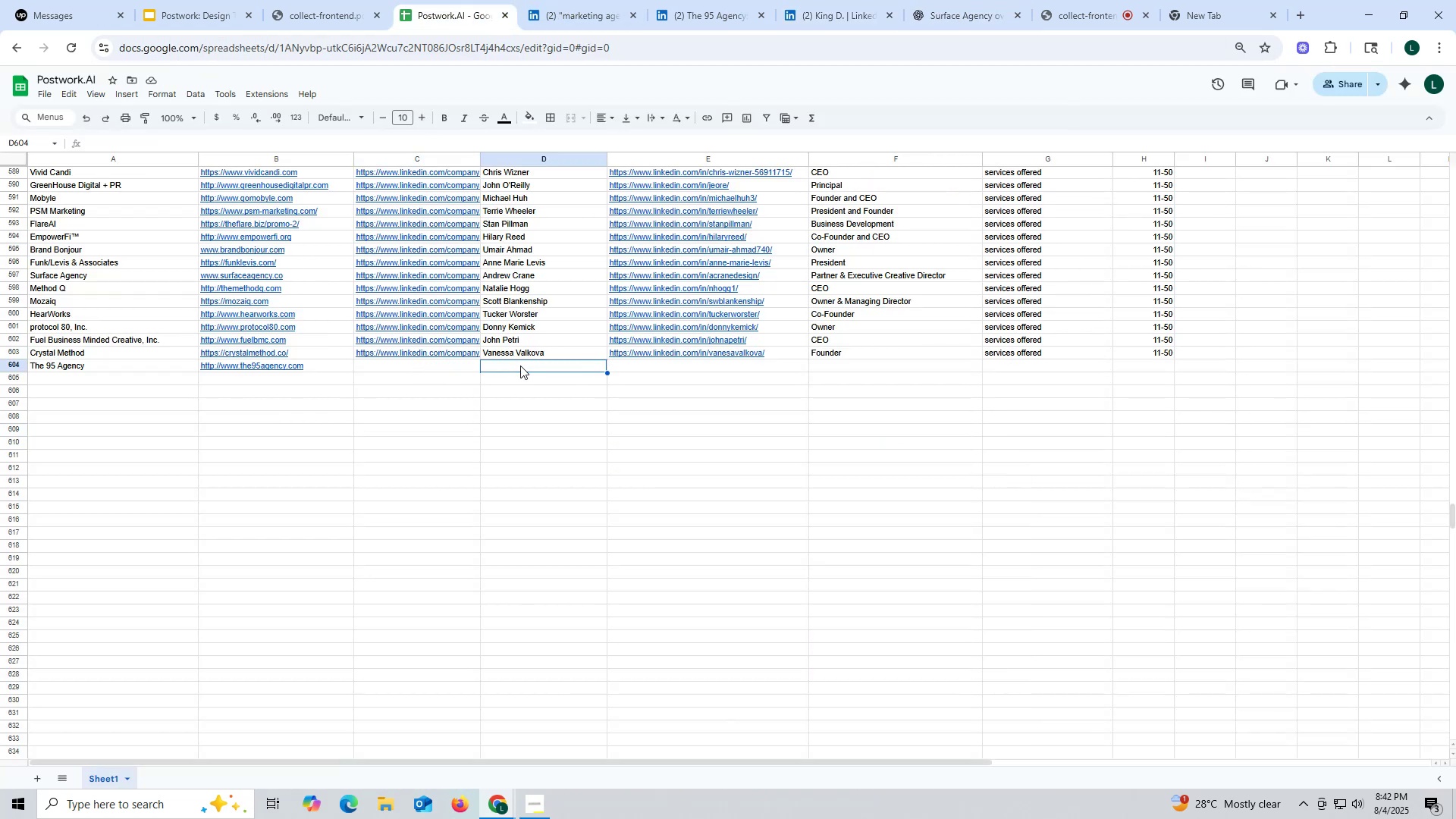 
key(Control+ControlLeft)
 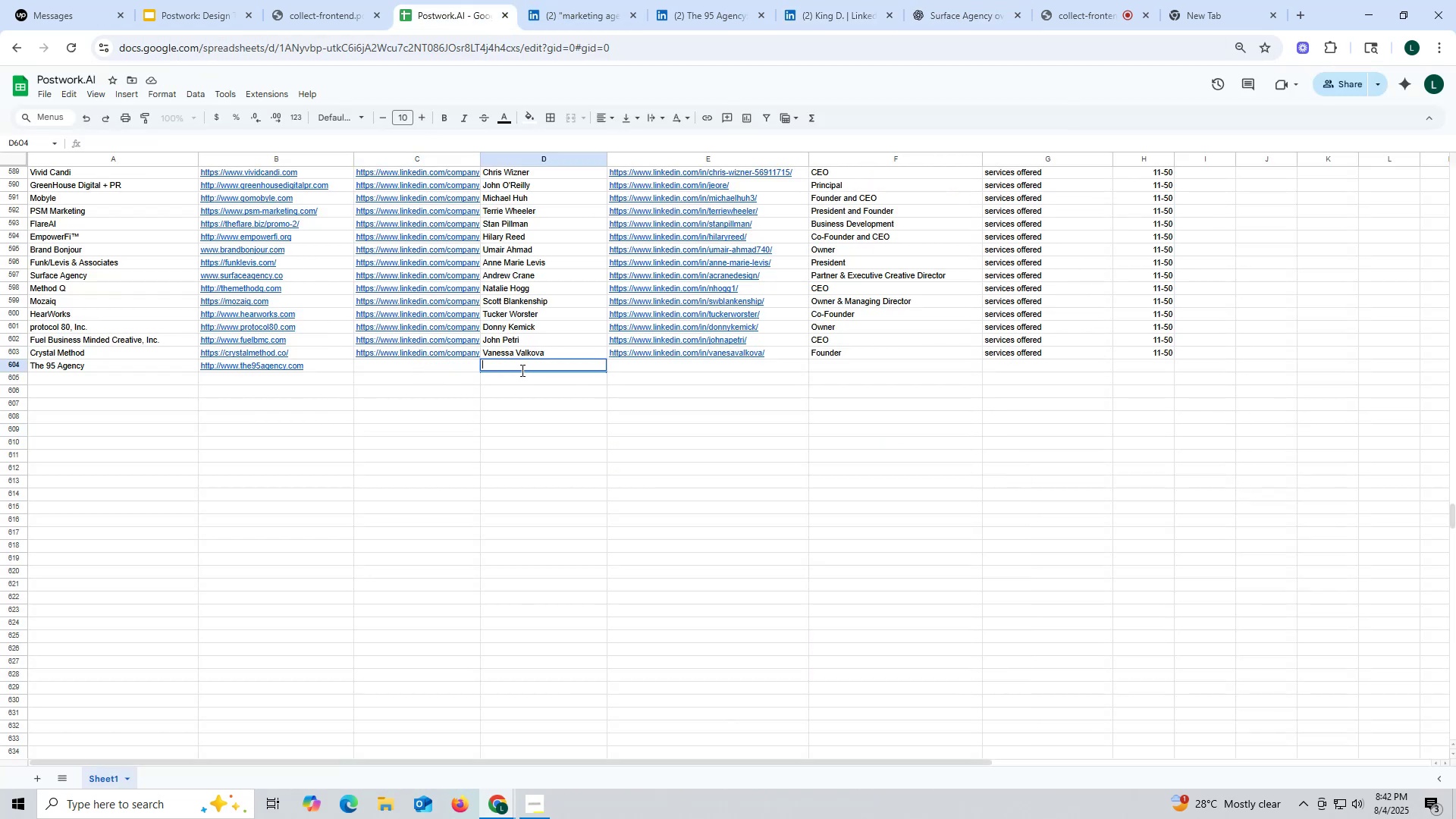 
key(Control+V)
 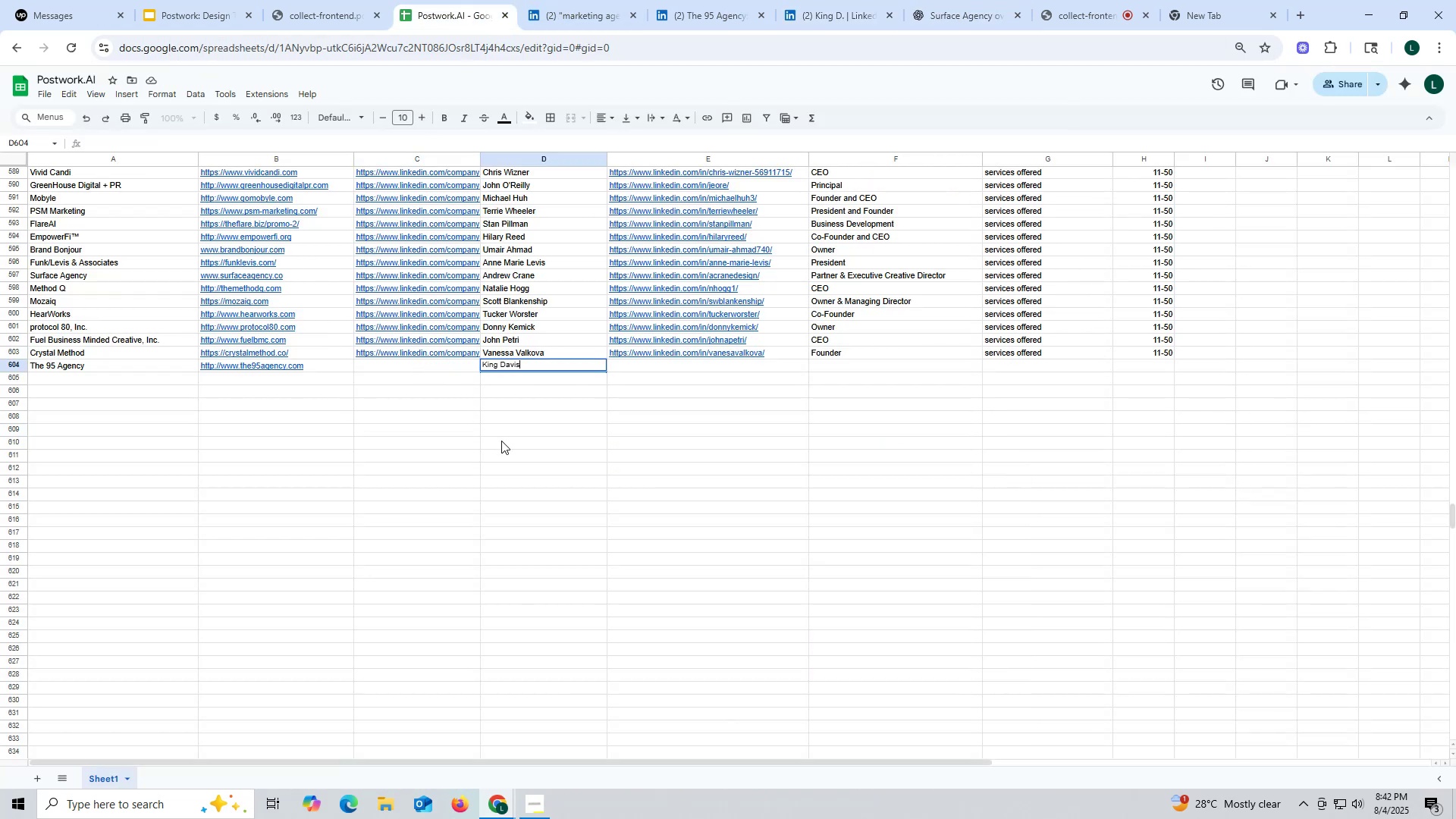 
triple_click([502, 441])
 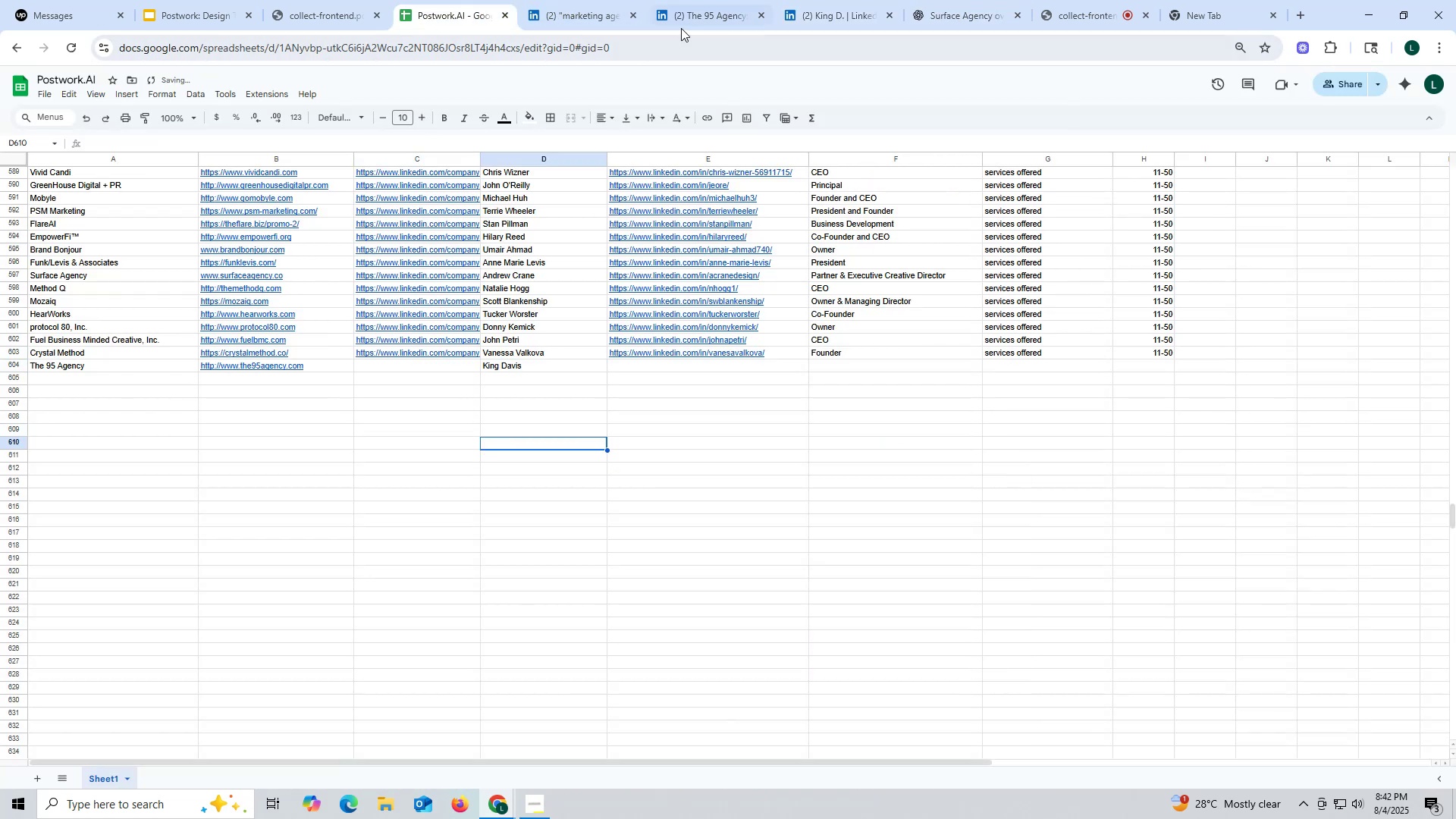 
left_click([686, 20])
 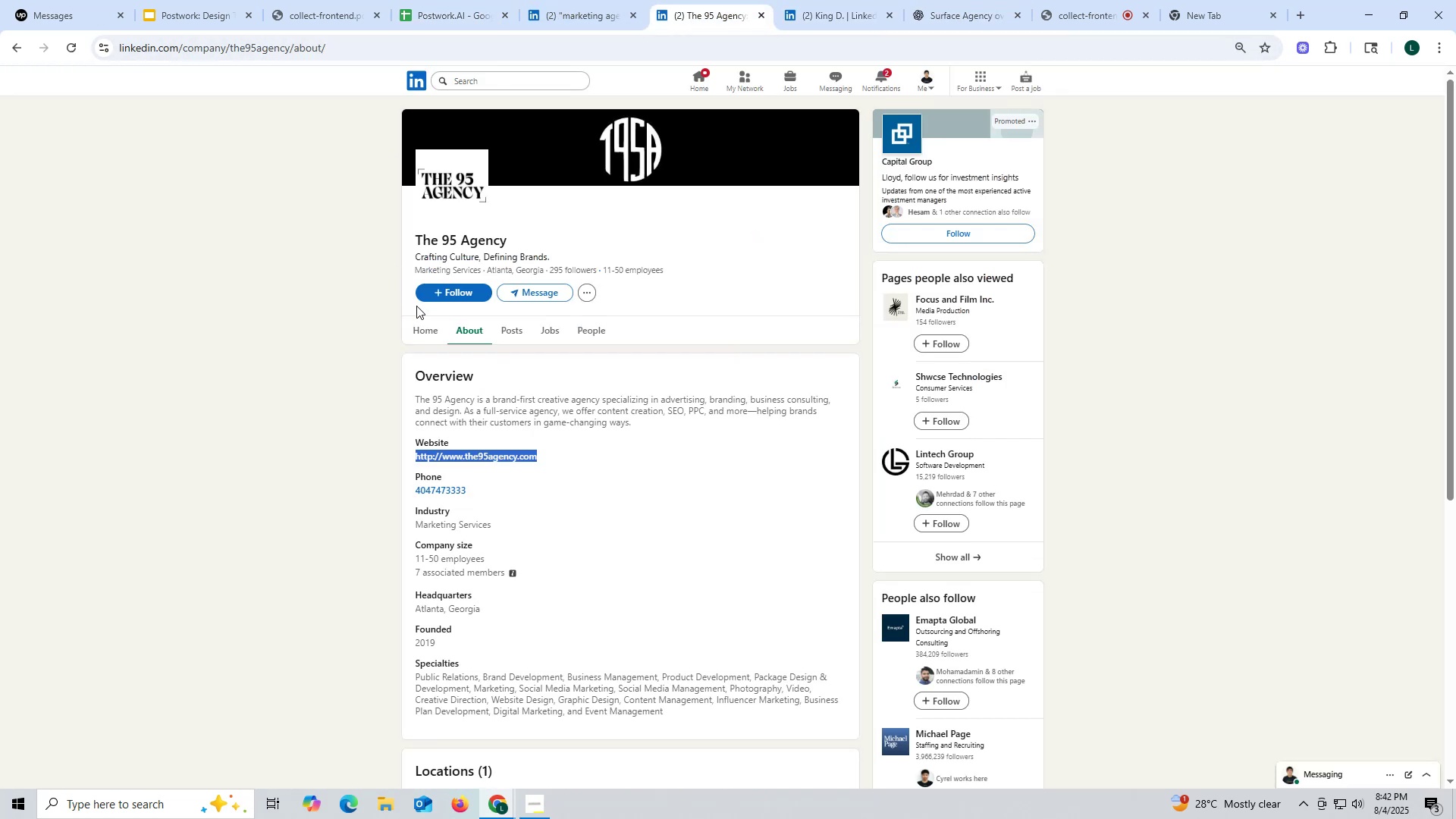 
left_click([423, 332])
 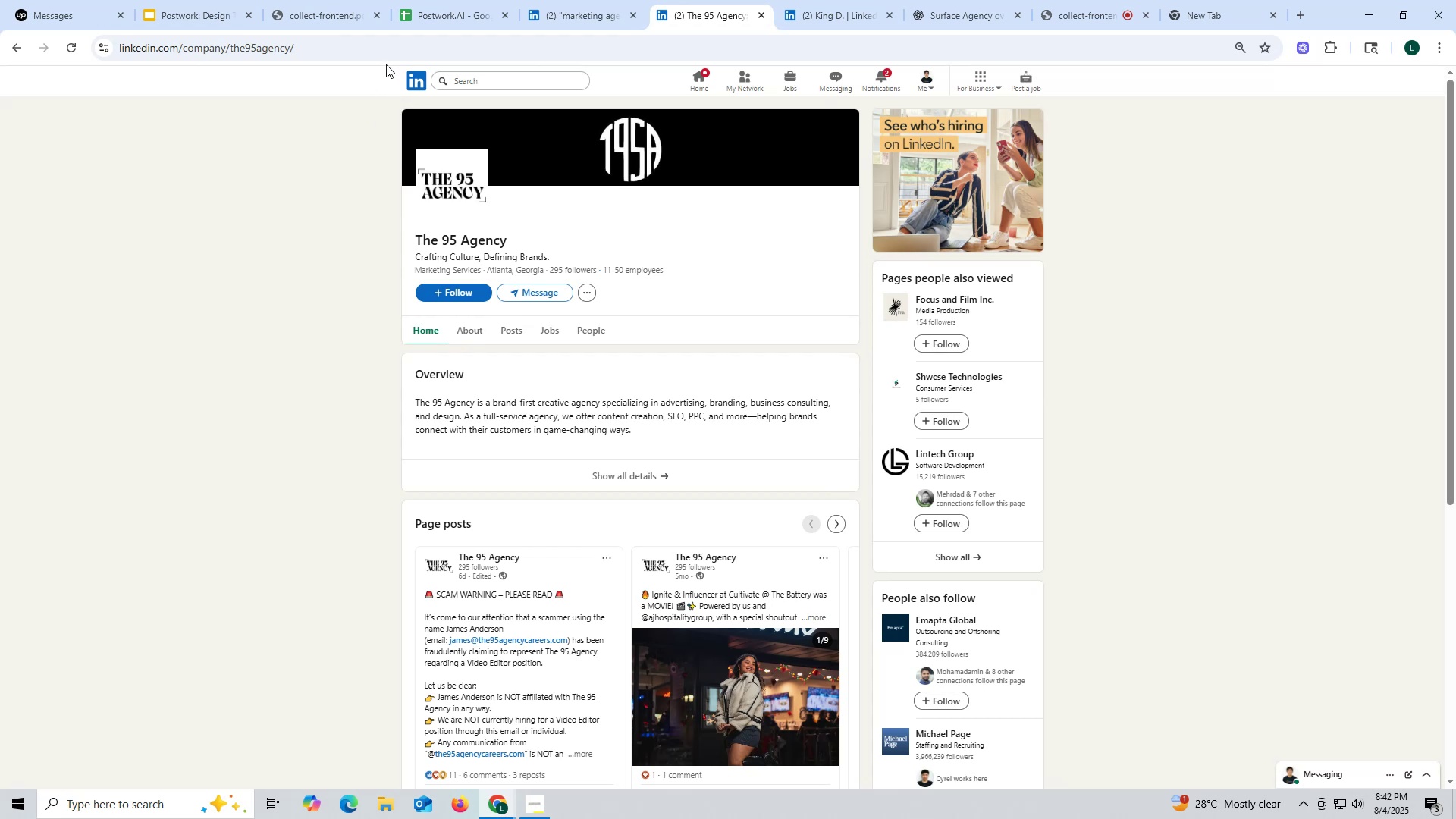 
double_click([279, 49])
 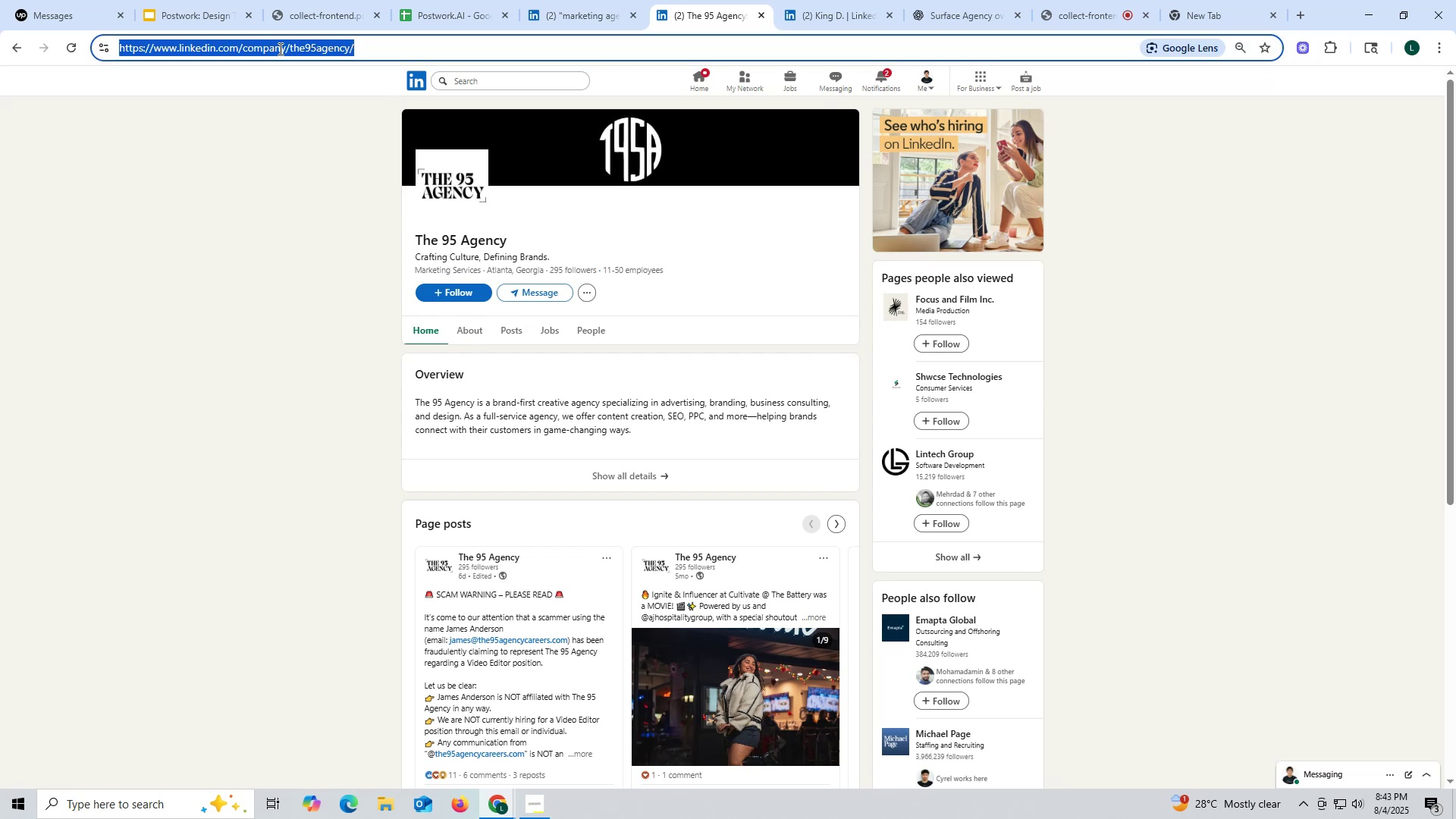 
triple_click([279, 49])
 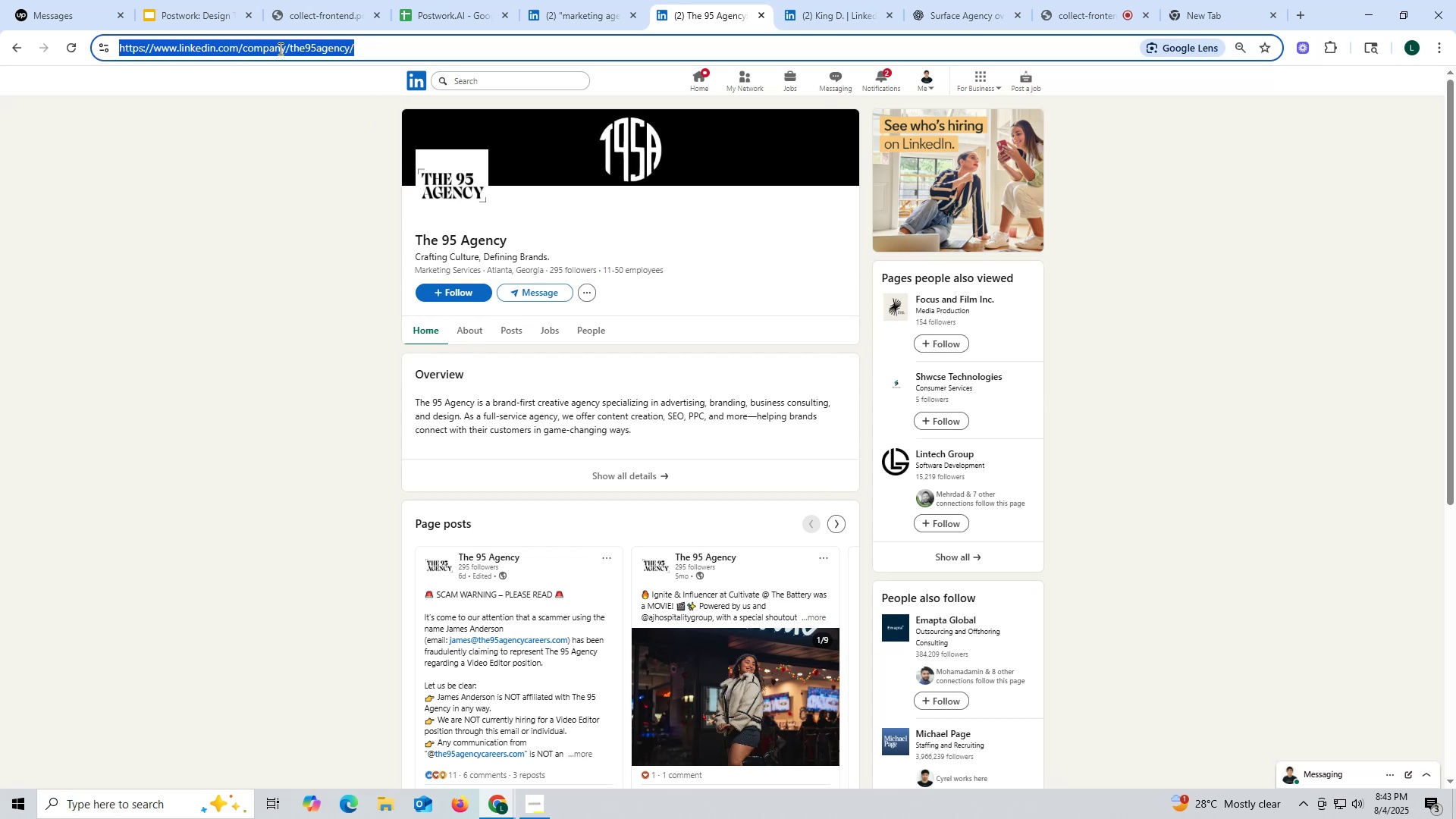 
key(Control+ControlLeft)
 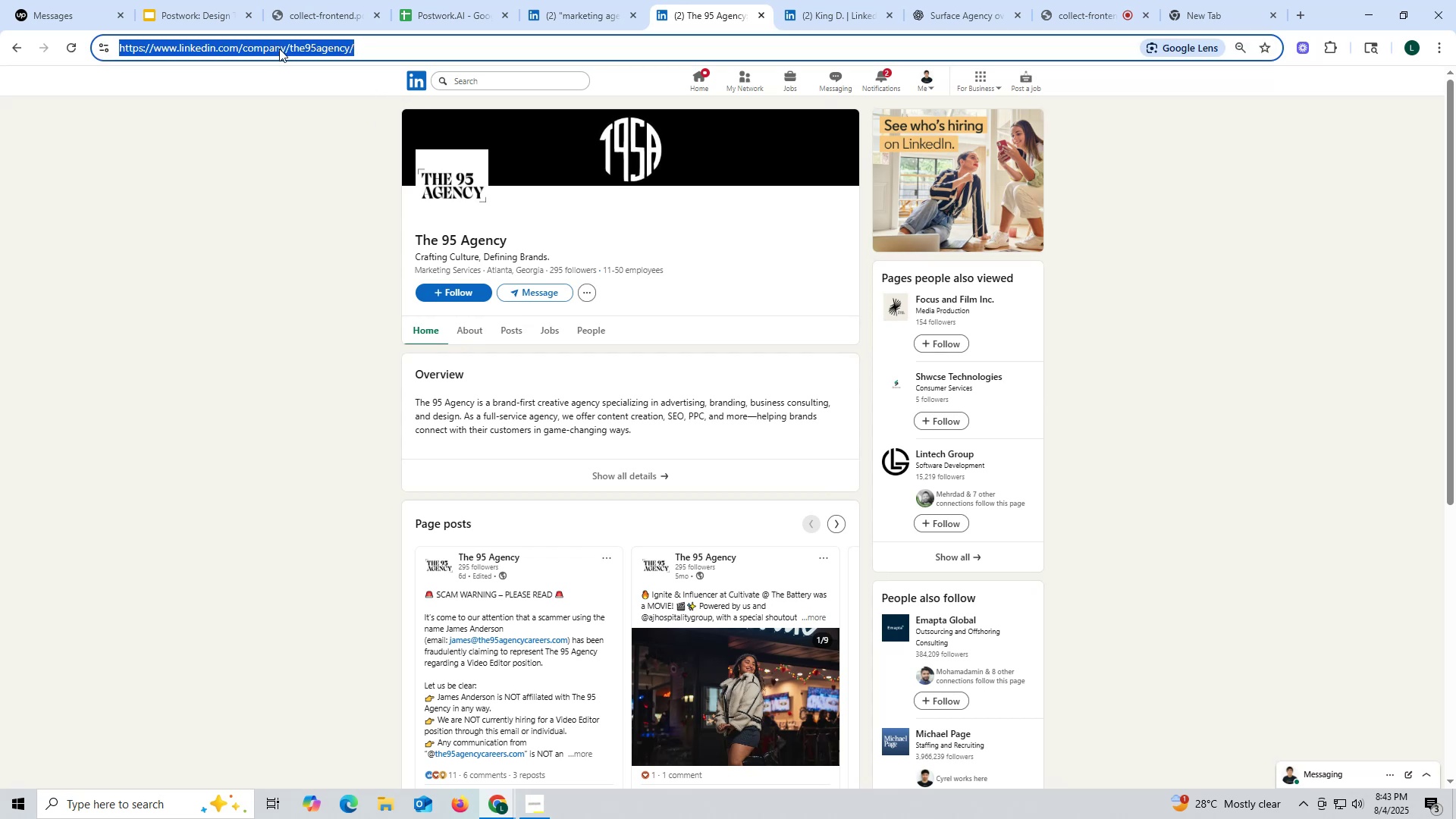 
key(Control+C)
 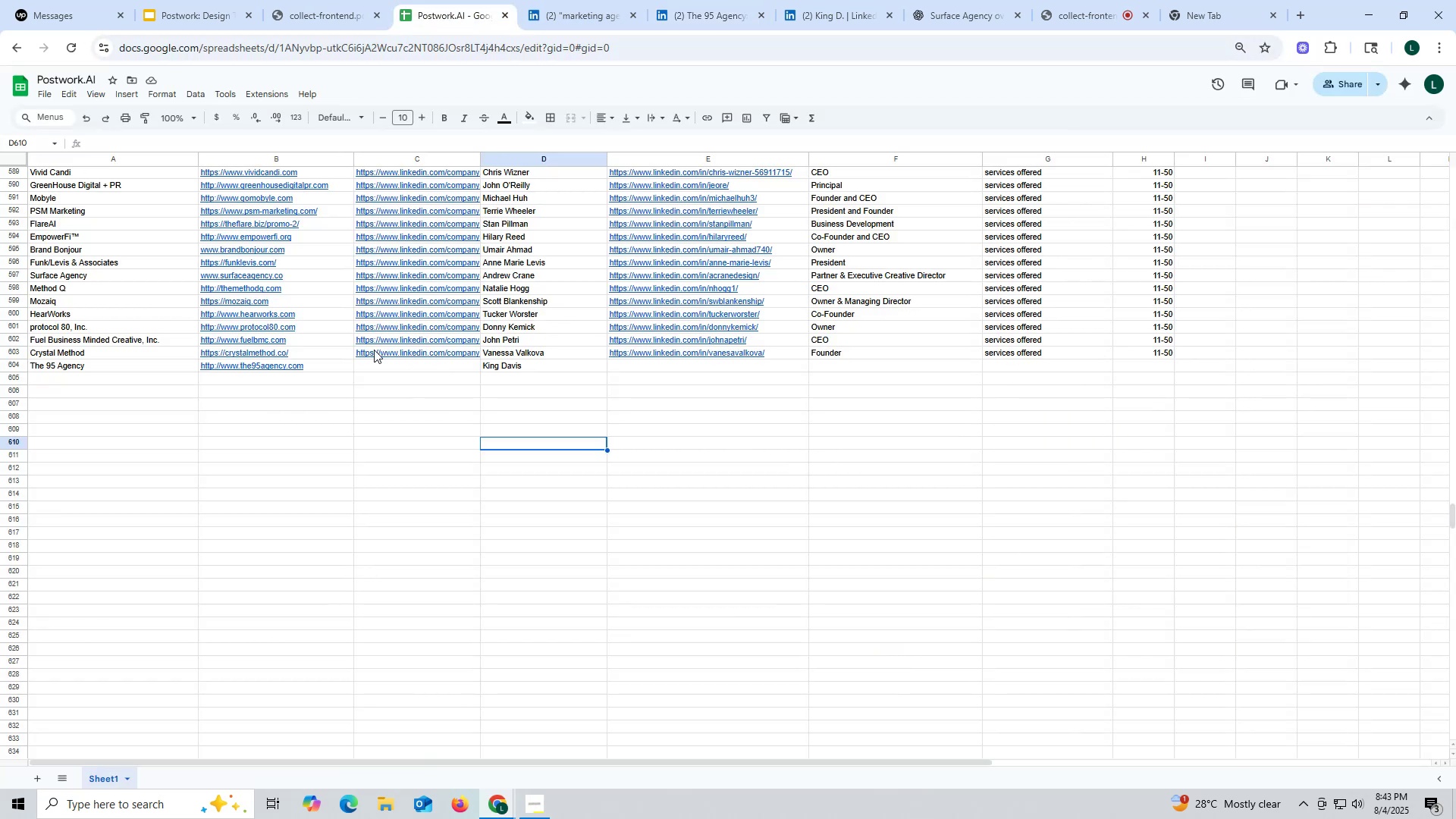 
double_click([393, 368])
 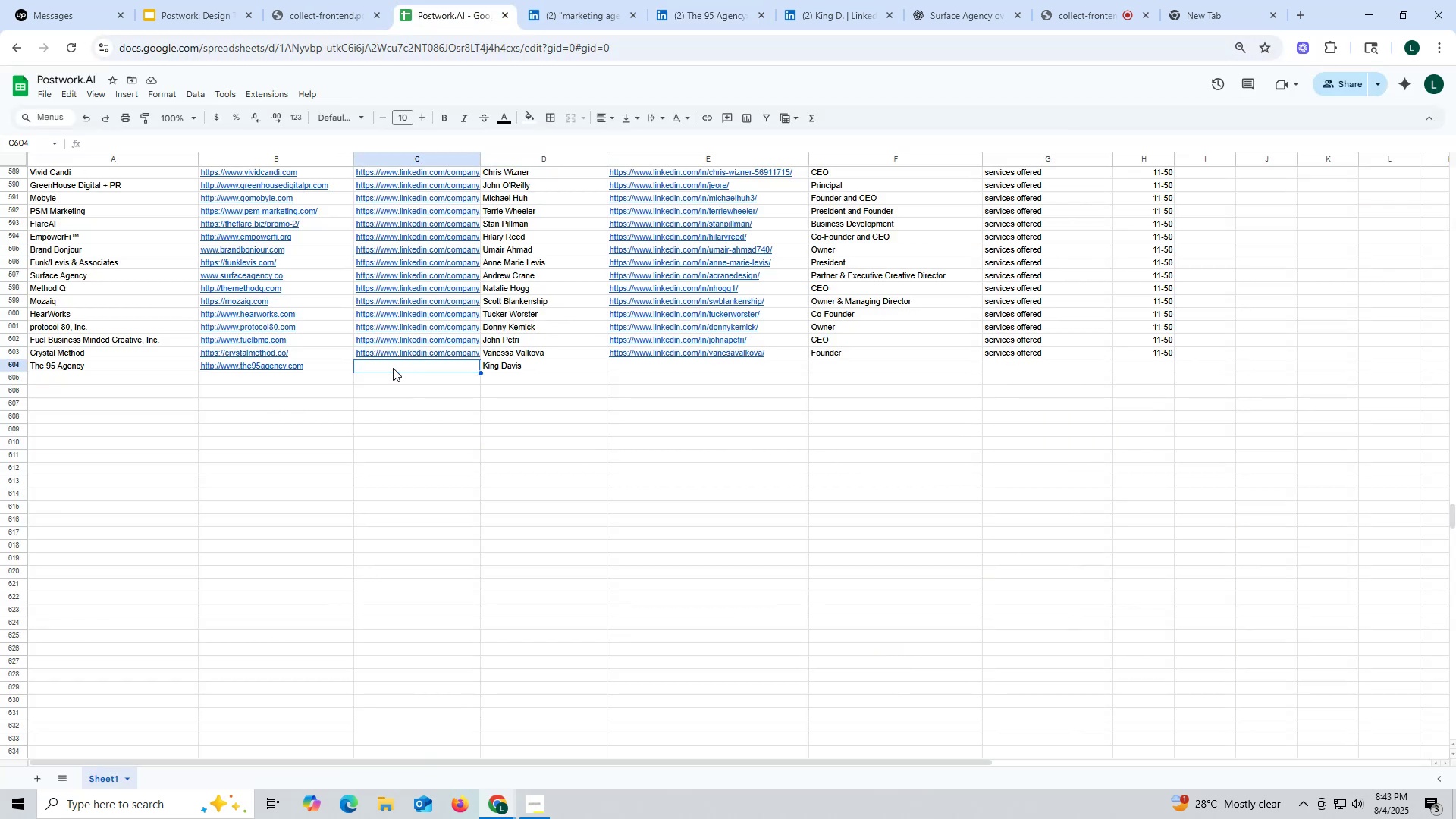 
key(Control+ControlLeft)
 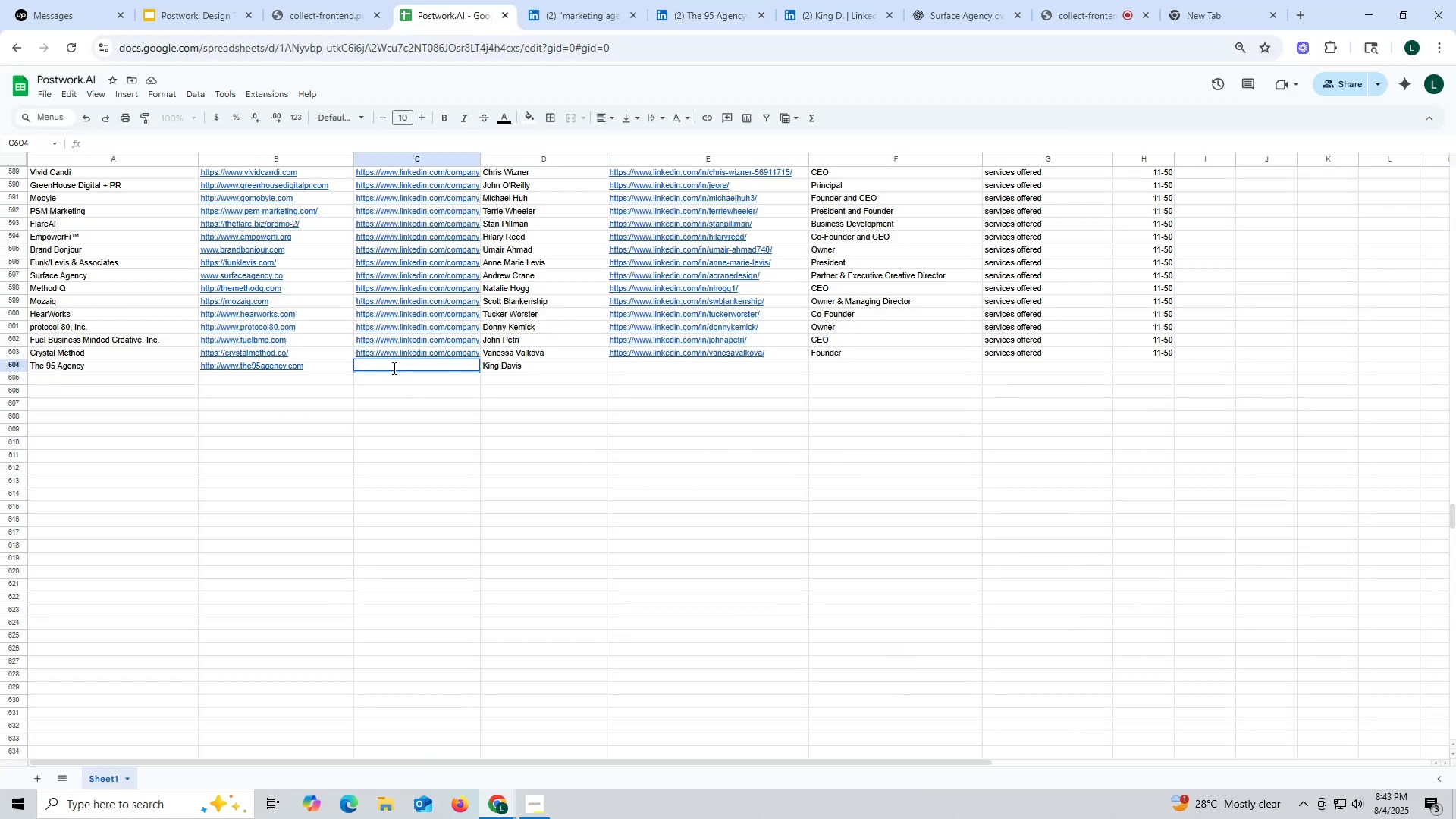 
key(Control+V)
 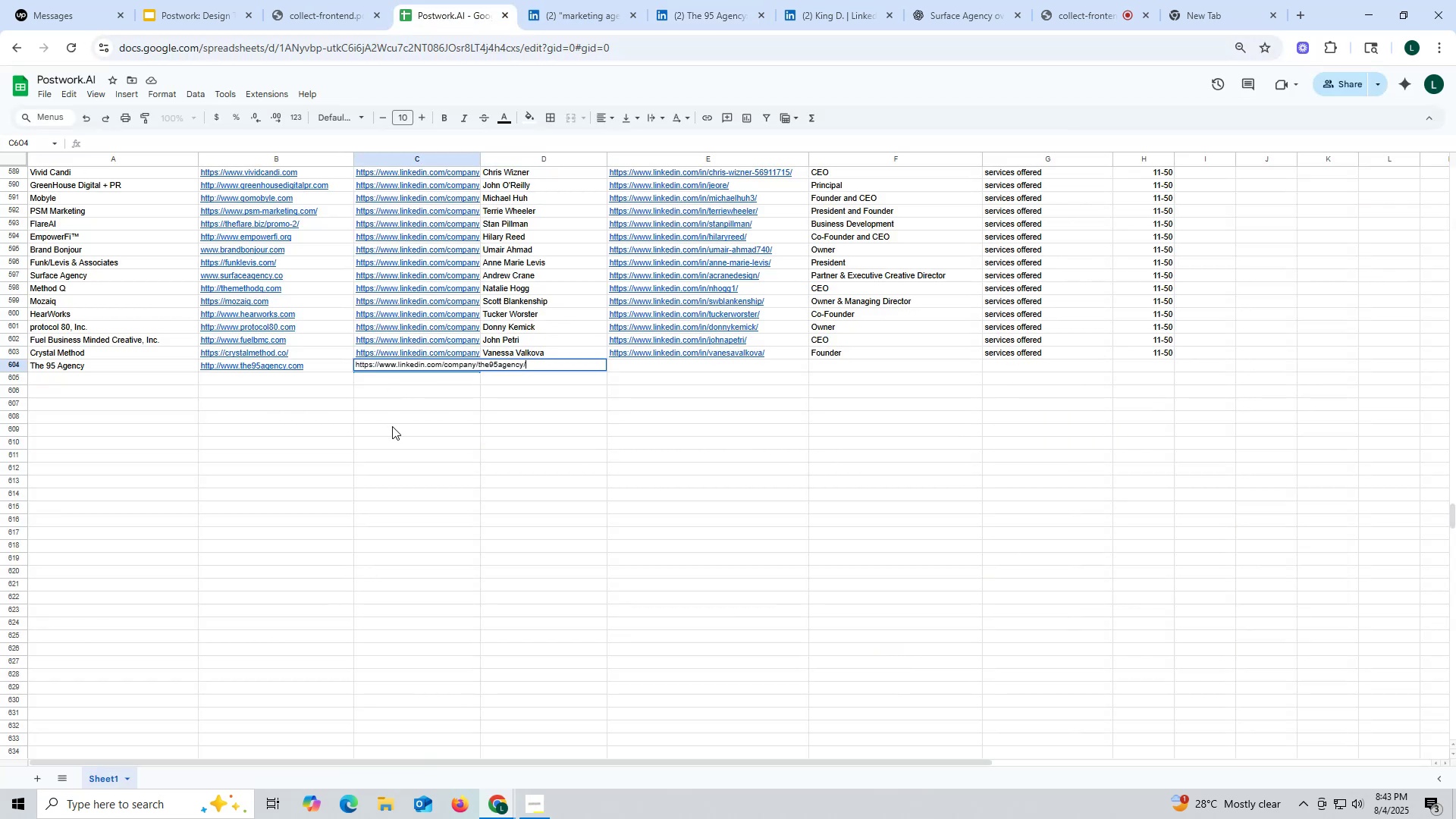 
triple_click([392, 426])
 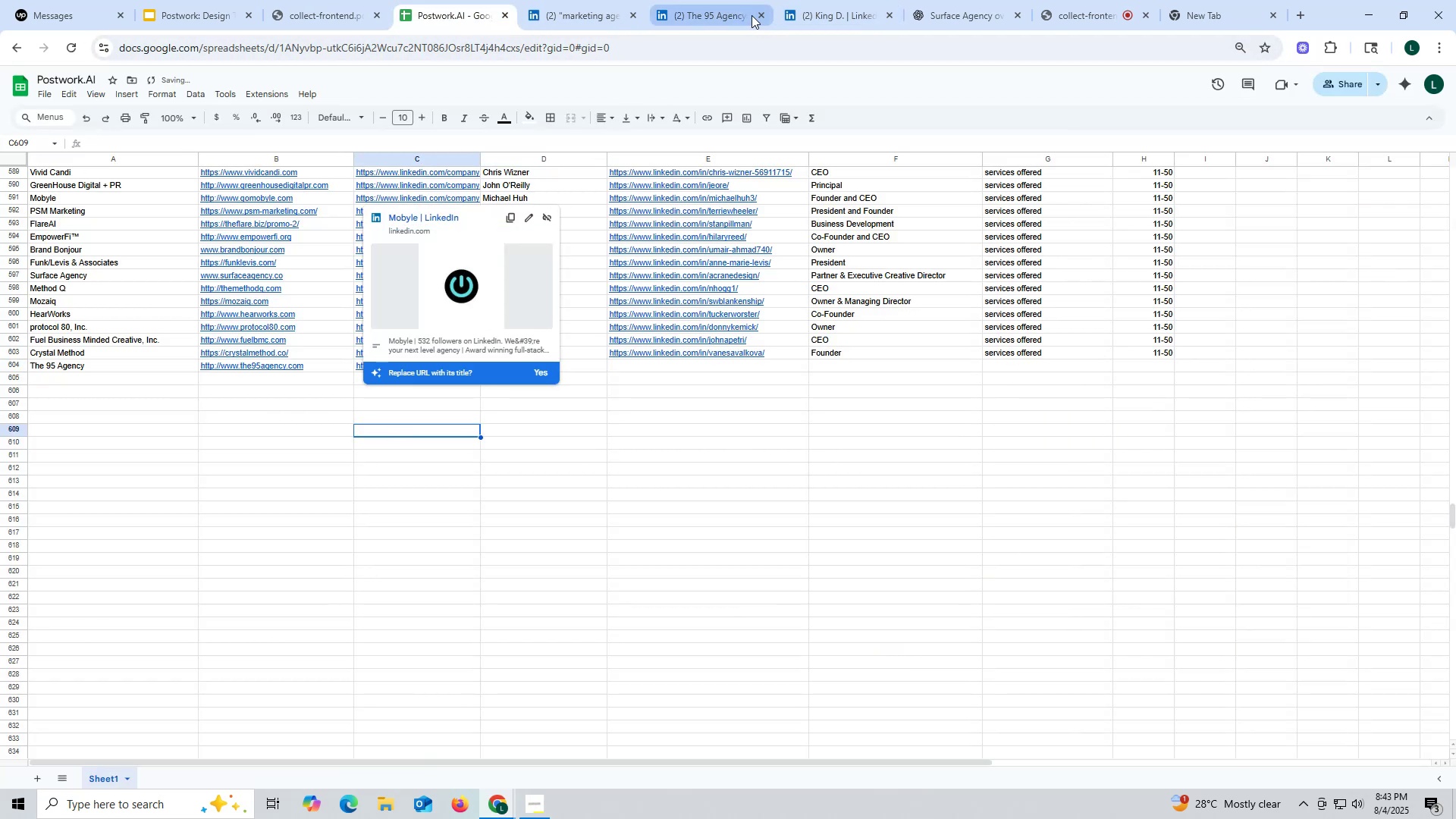 
left_click([714, 15])
 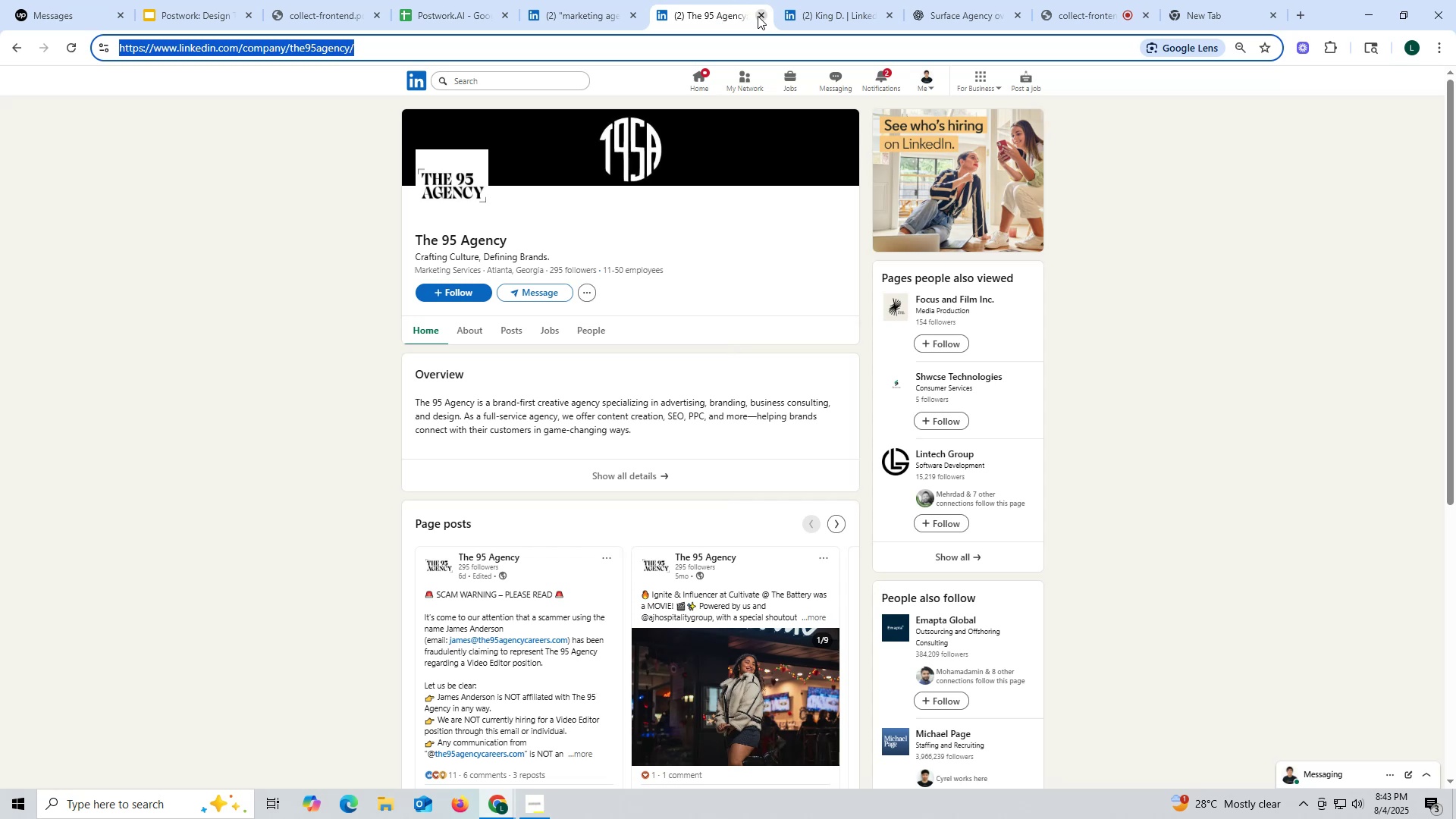 
left_click([762, 16])
 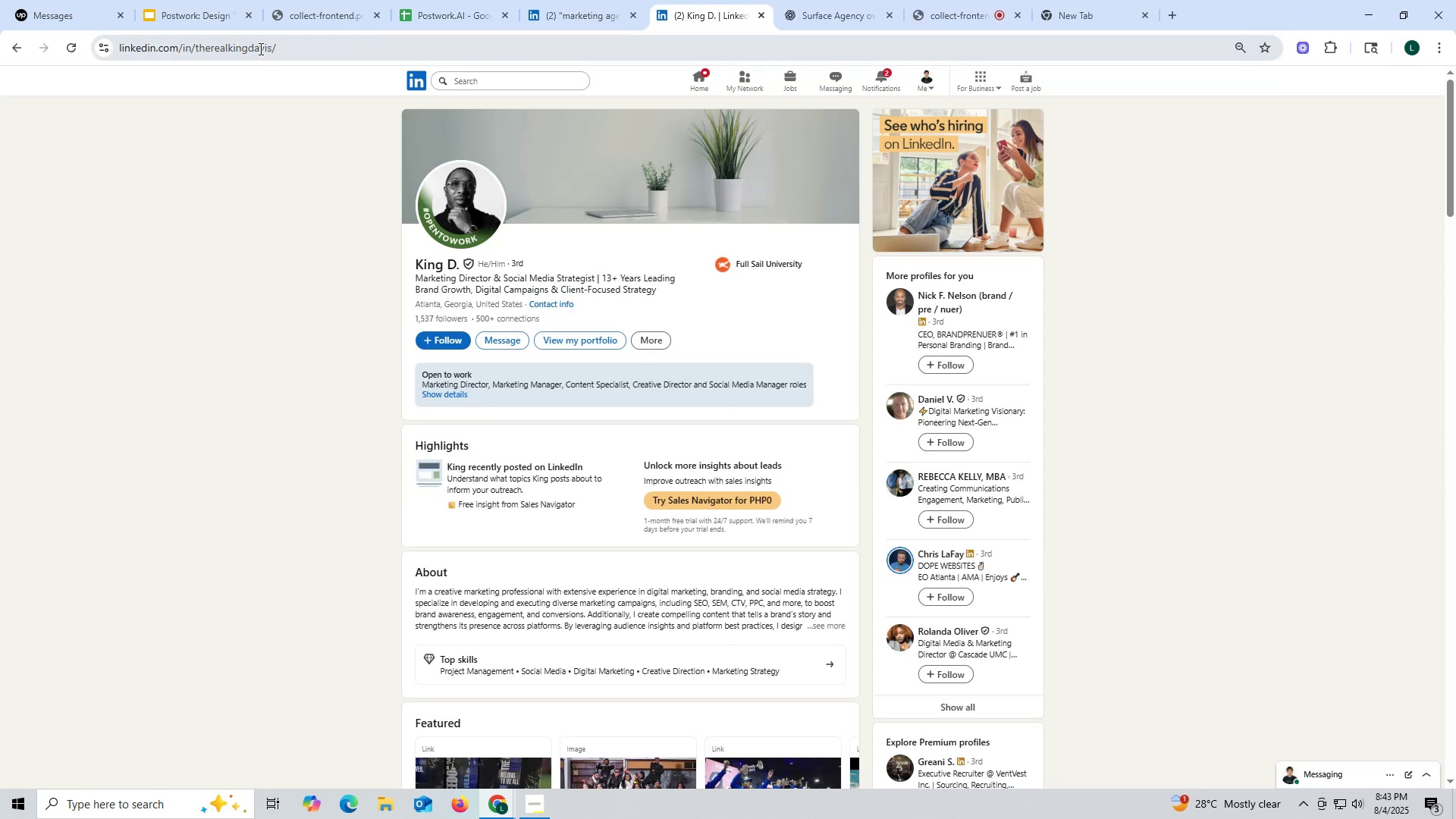 
double_click([253, 49])
 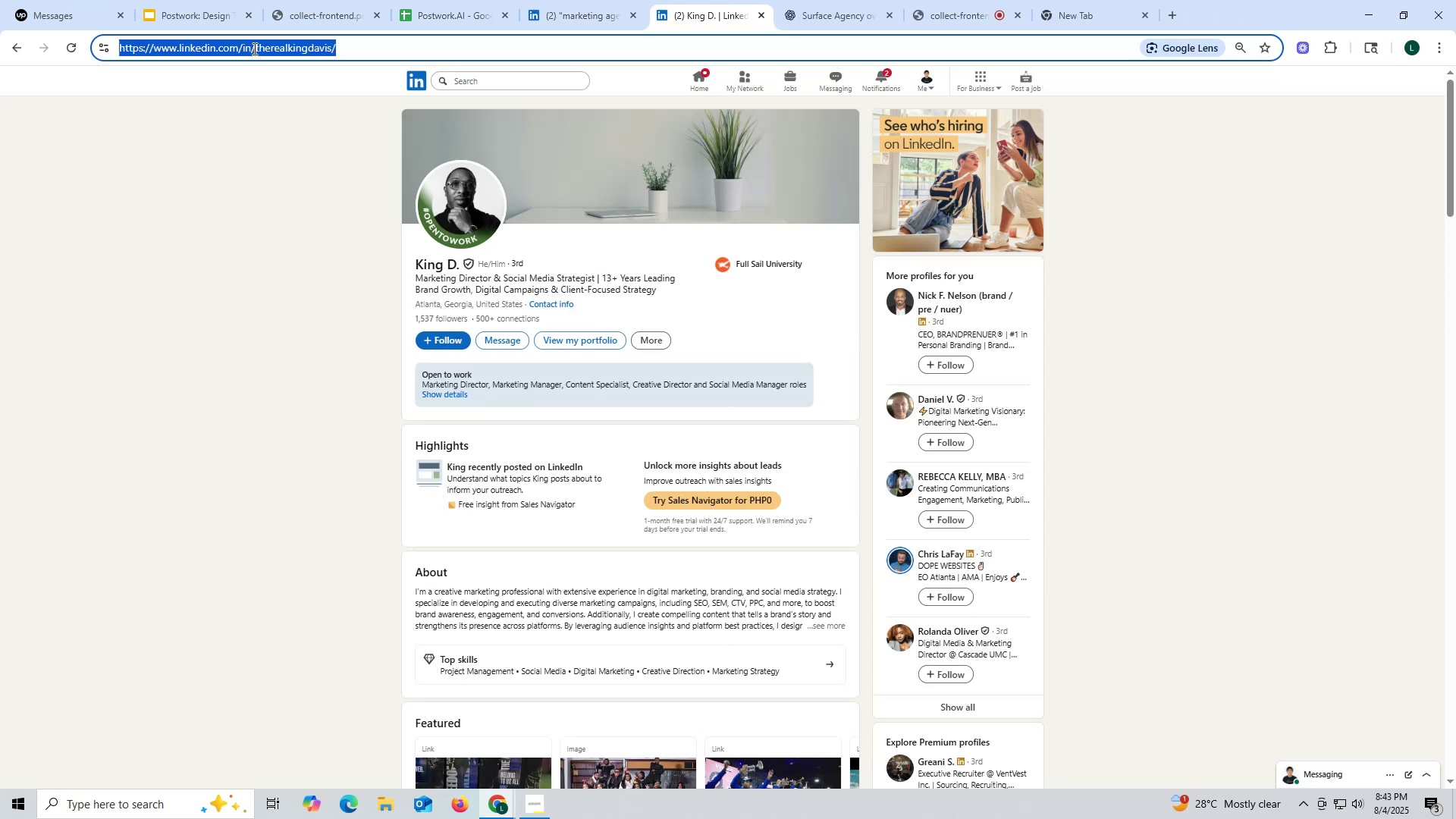 
triple_click([253, 49])
 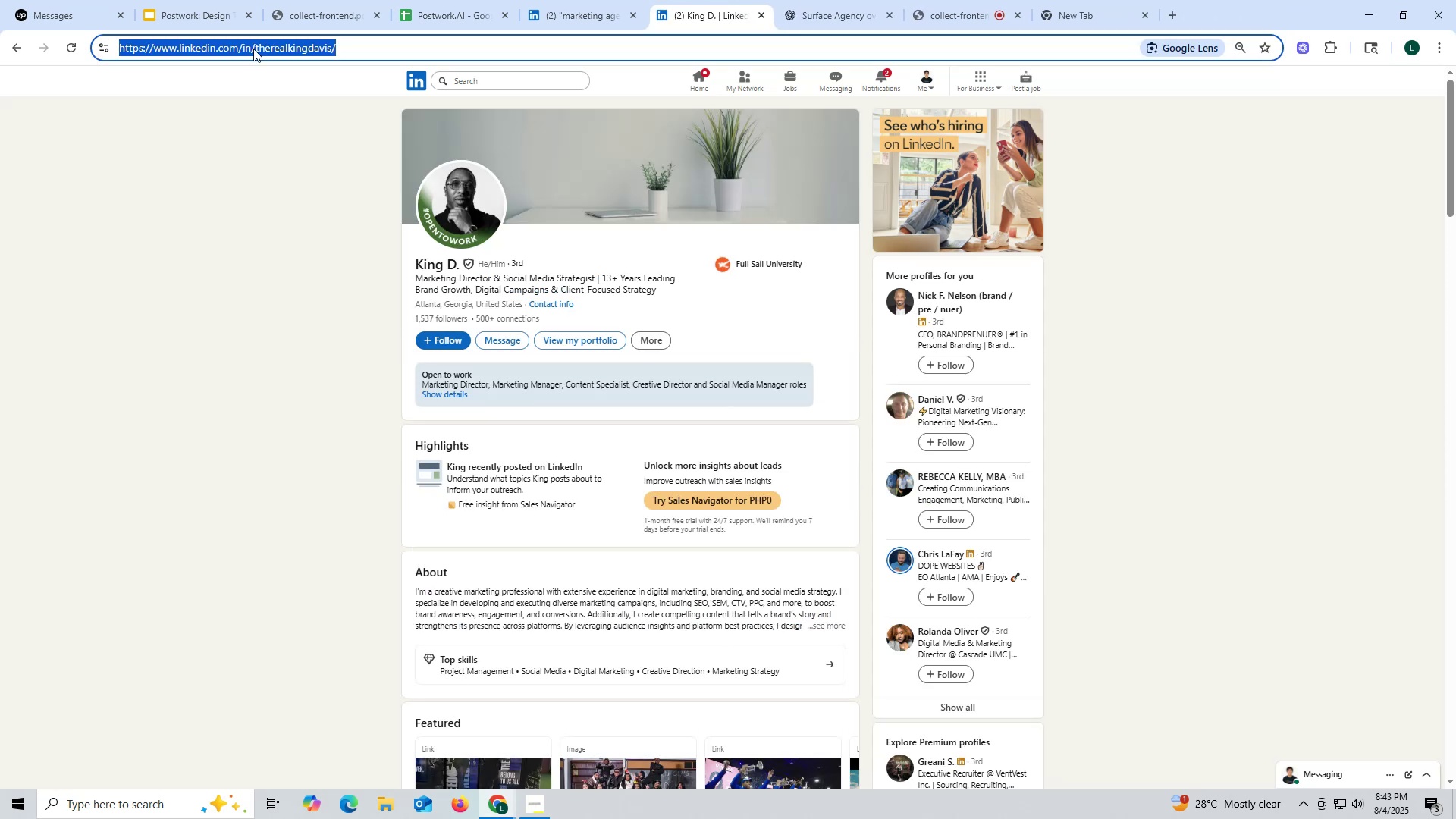 
triple_click([253, 49])
 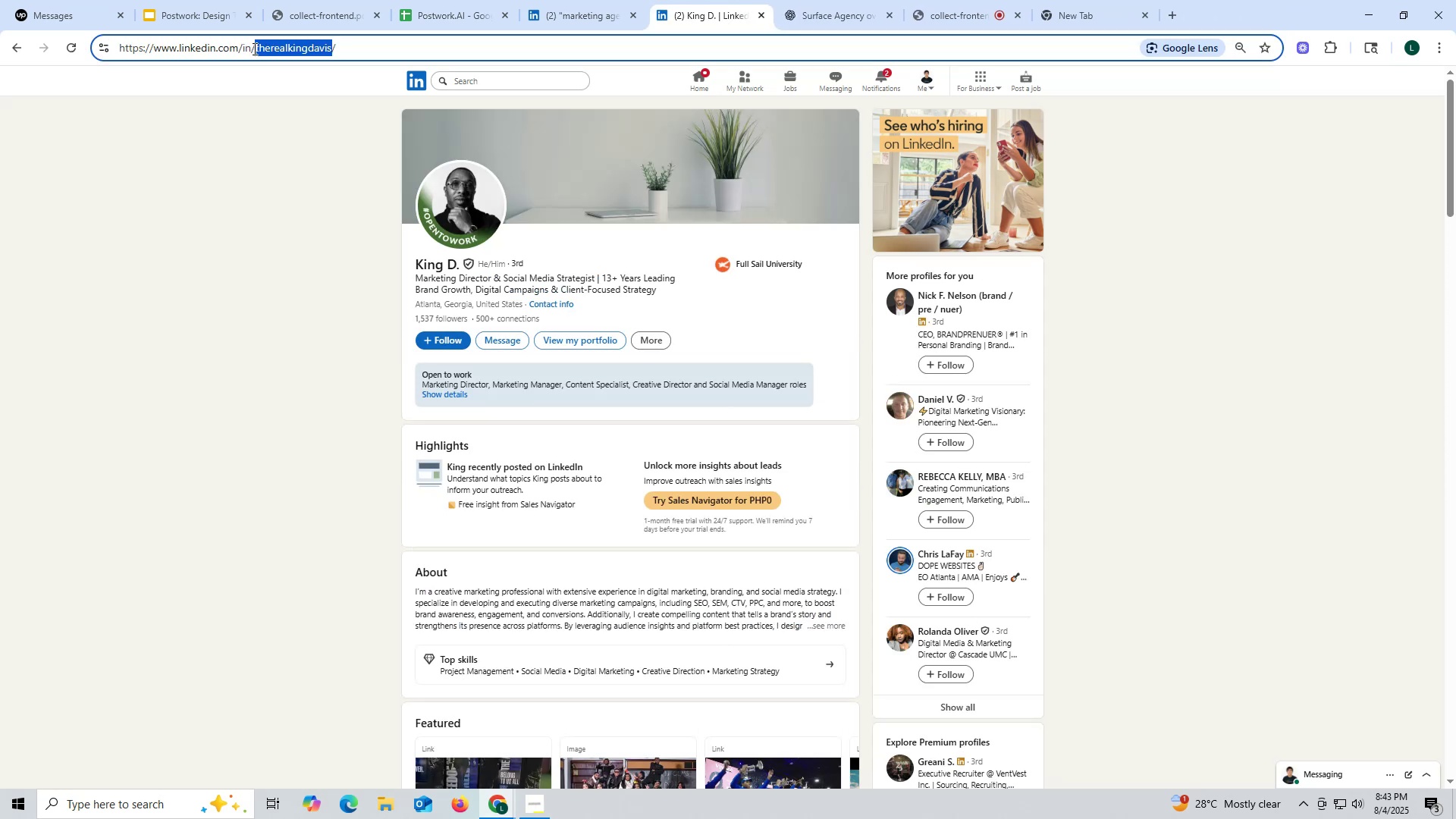 
triple_click([253, 49])
 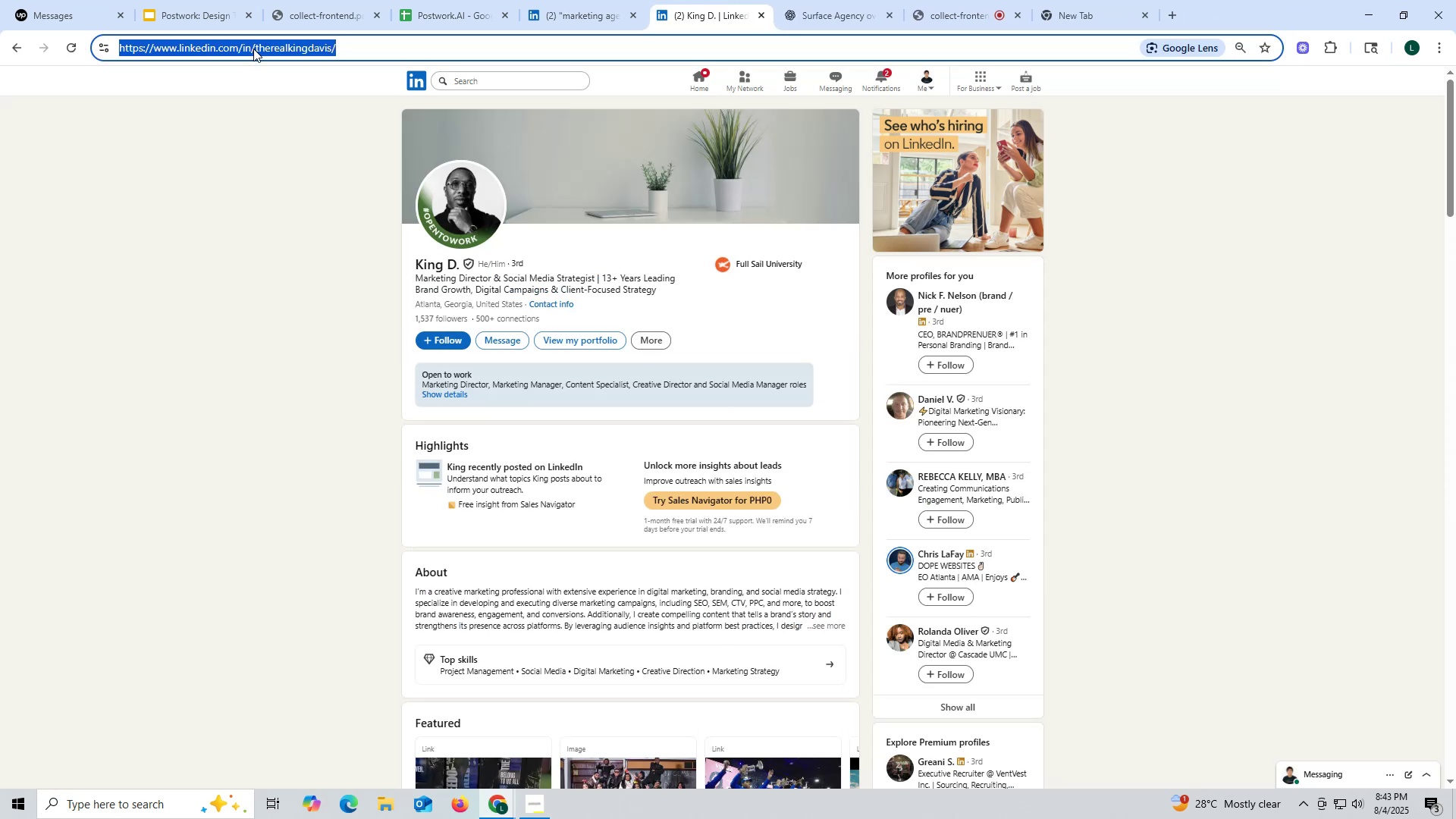 
key(Control+ControlLeft)
 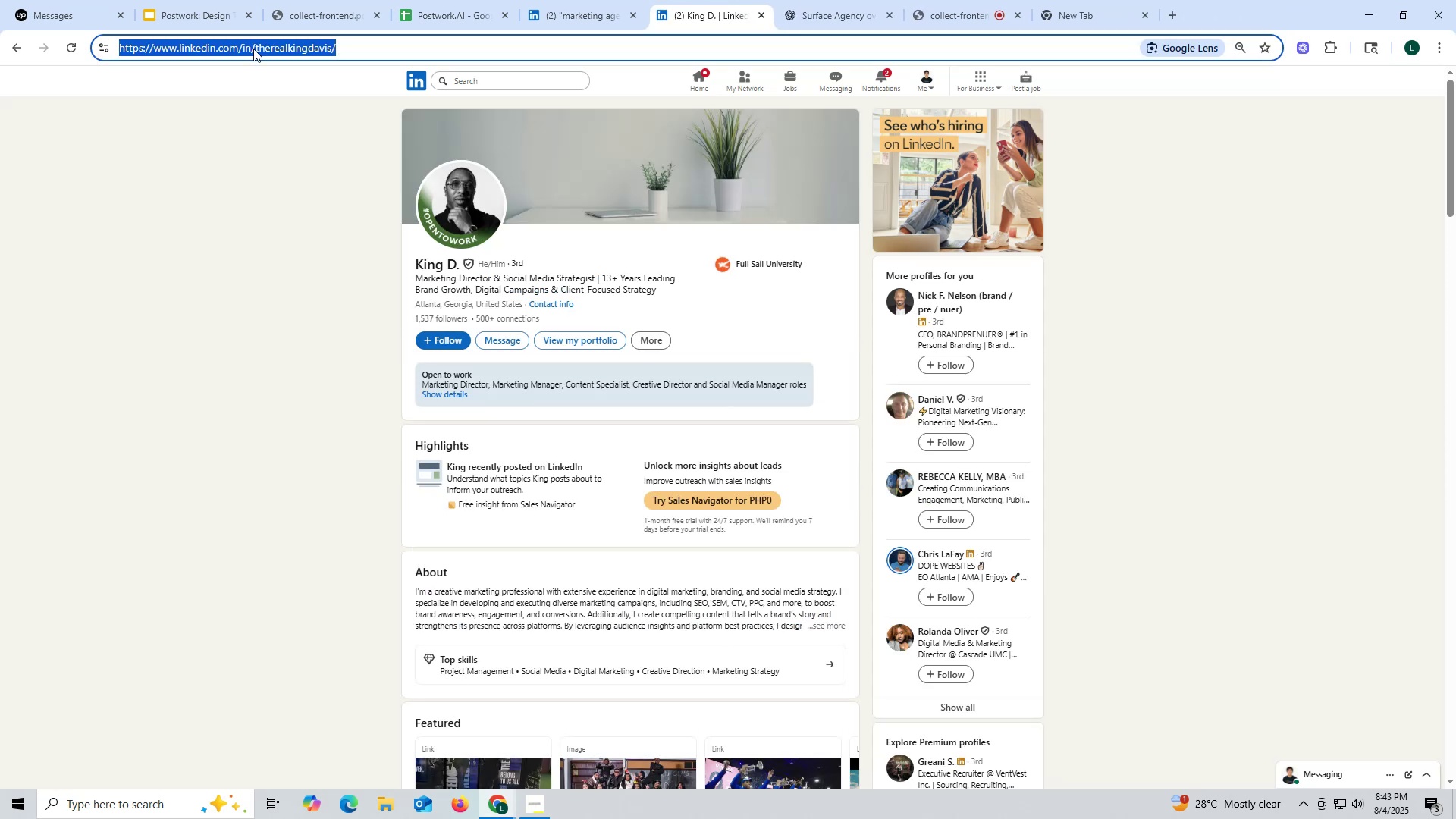 
key(Control+C)
 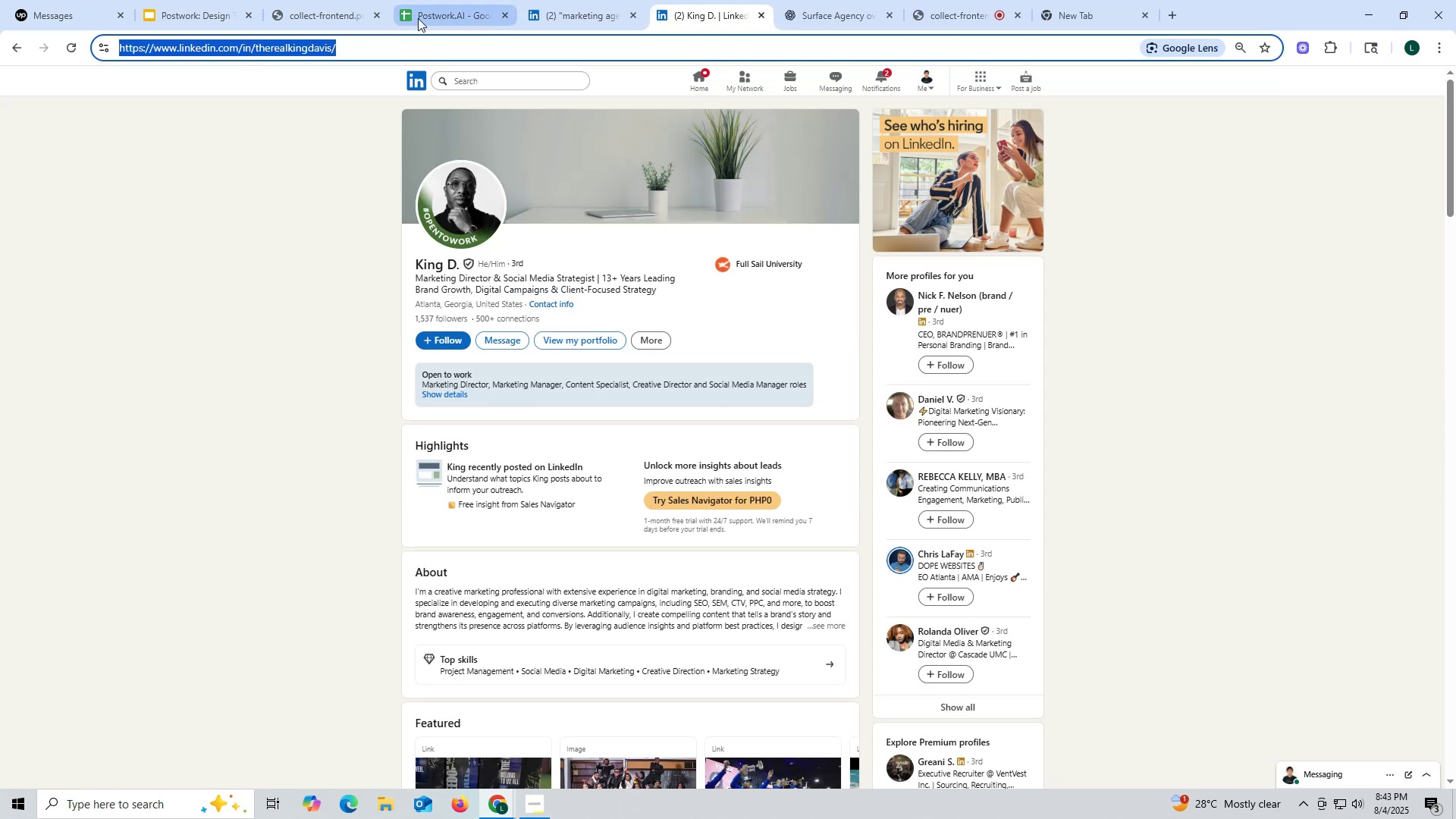 
left_click([444, 14])
 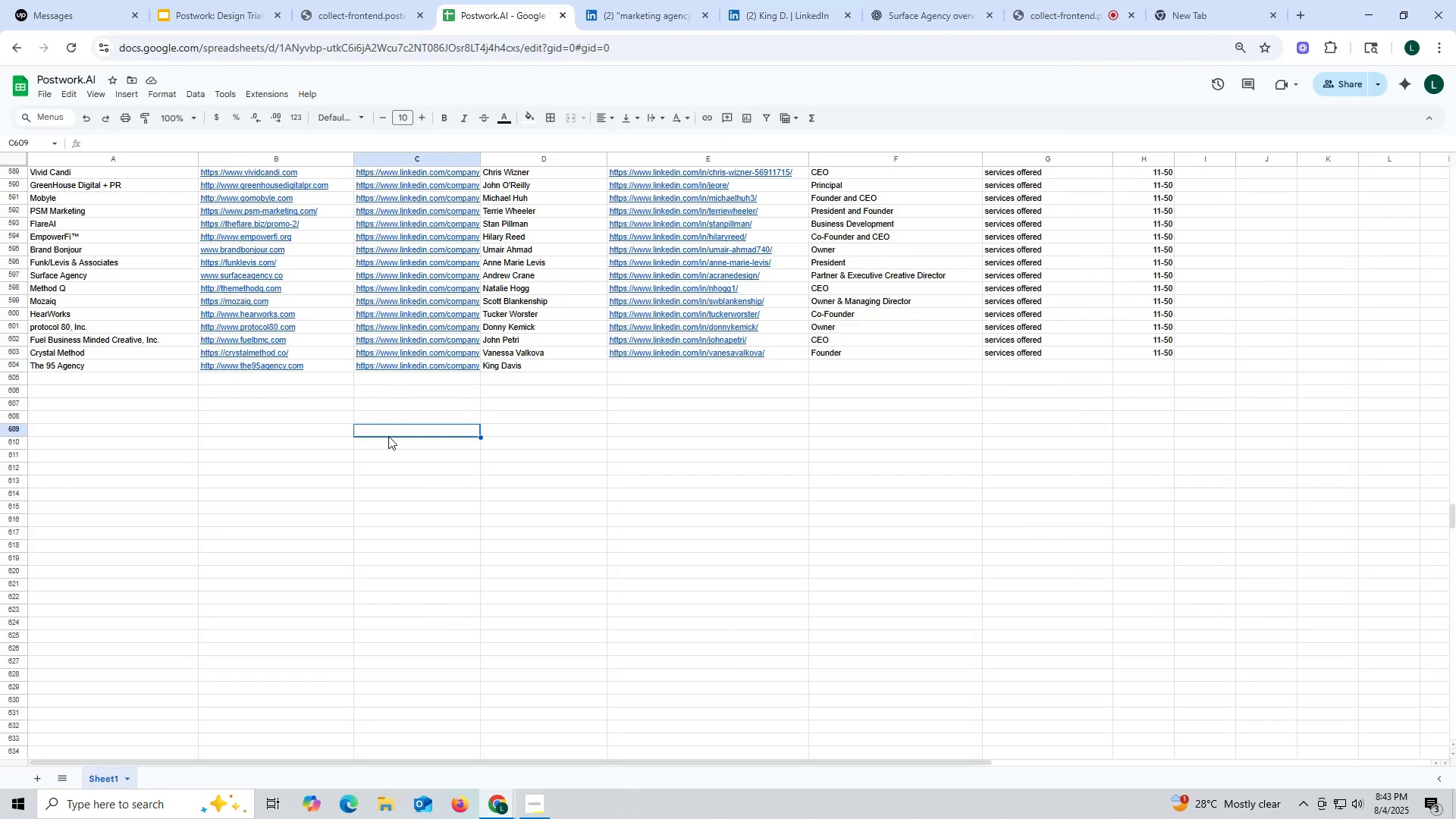 
left_click([469, 438])
 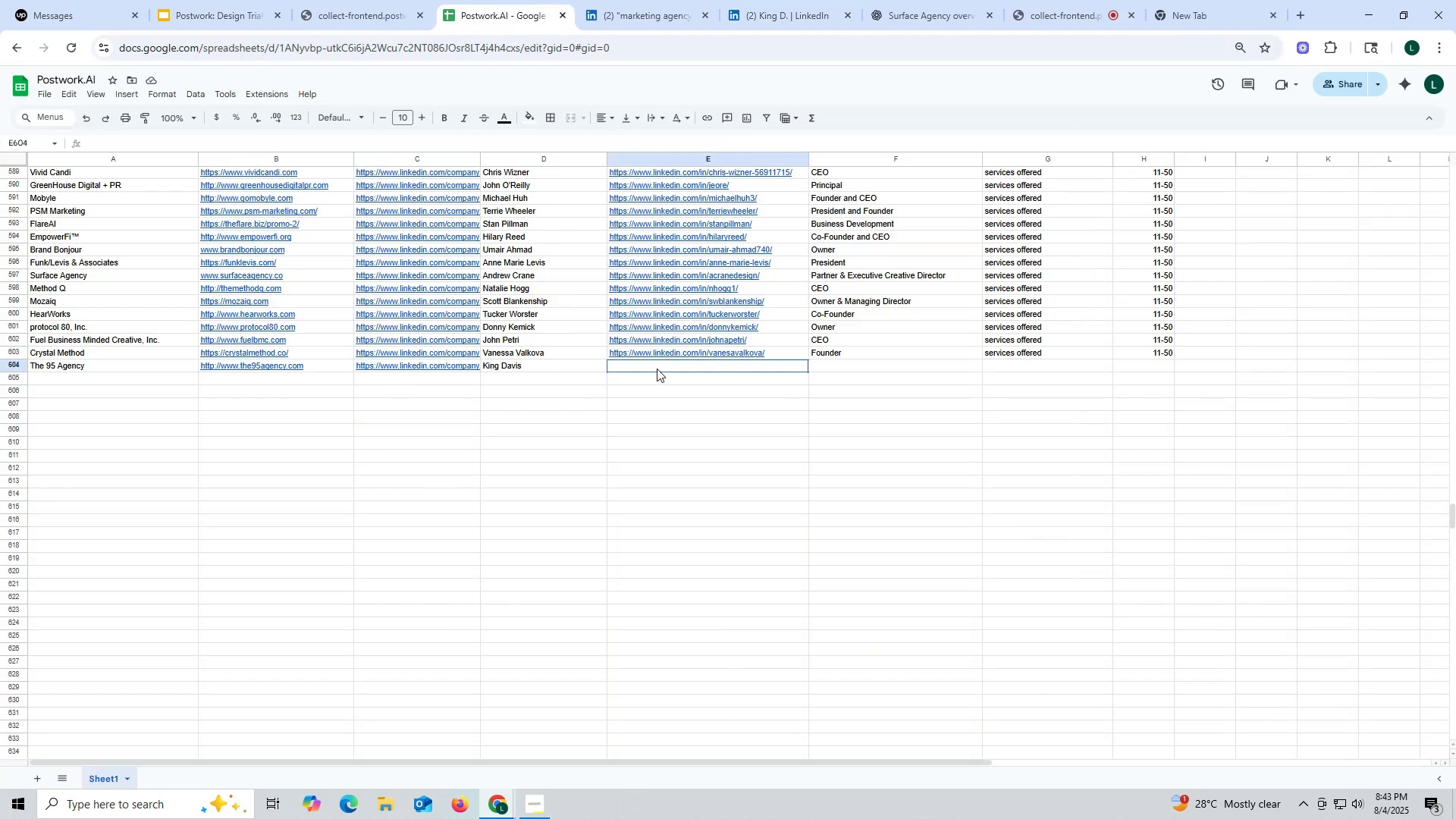 
double_click([657, 369])
 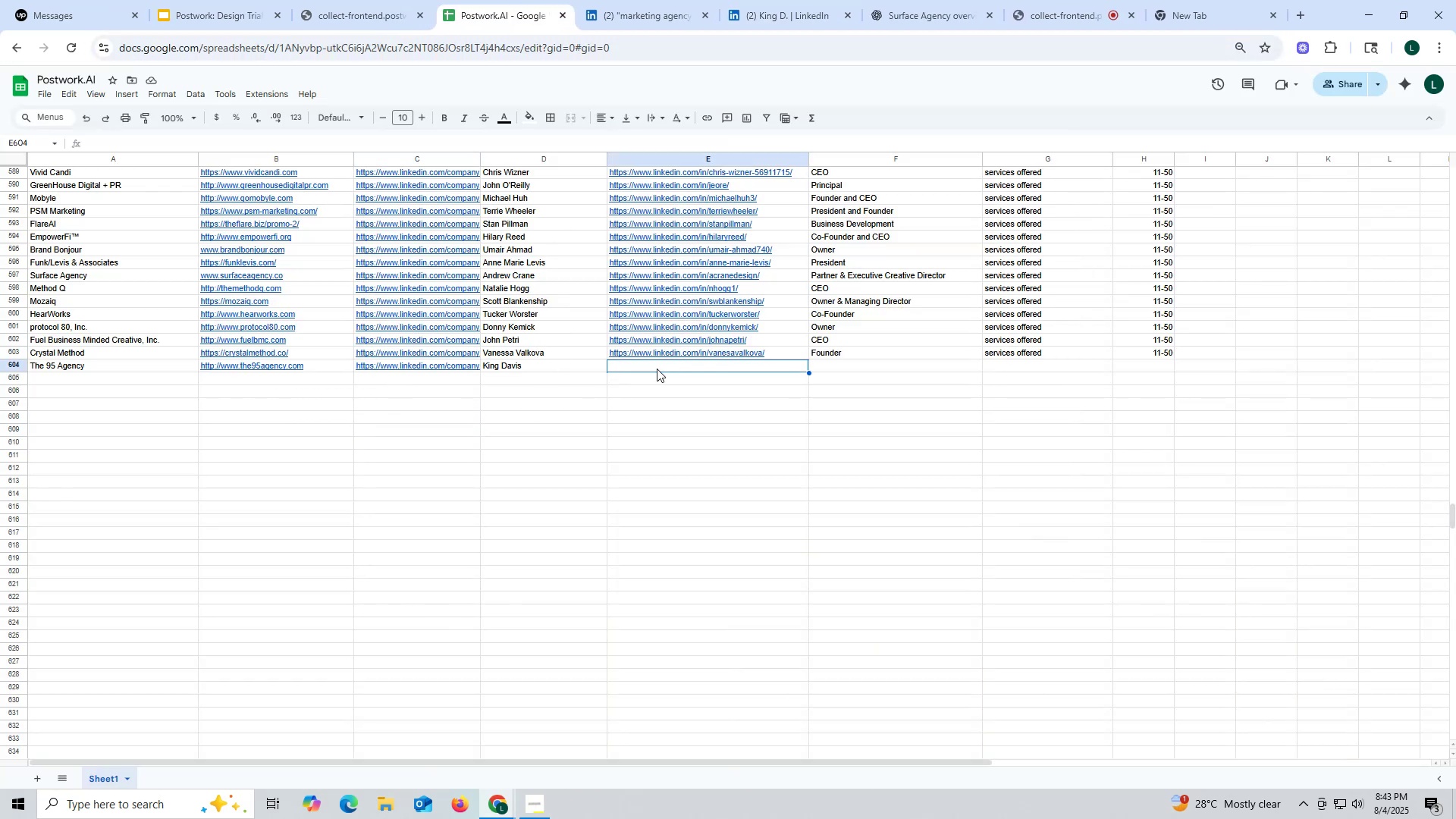 
key(Control+ControlLeft)
 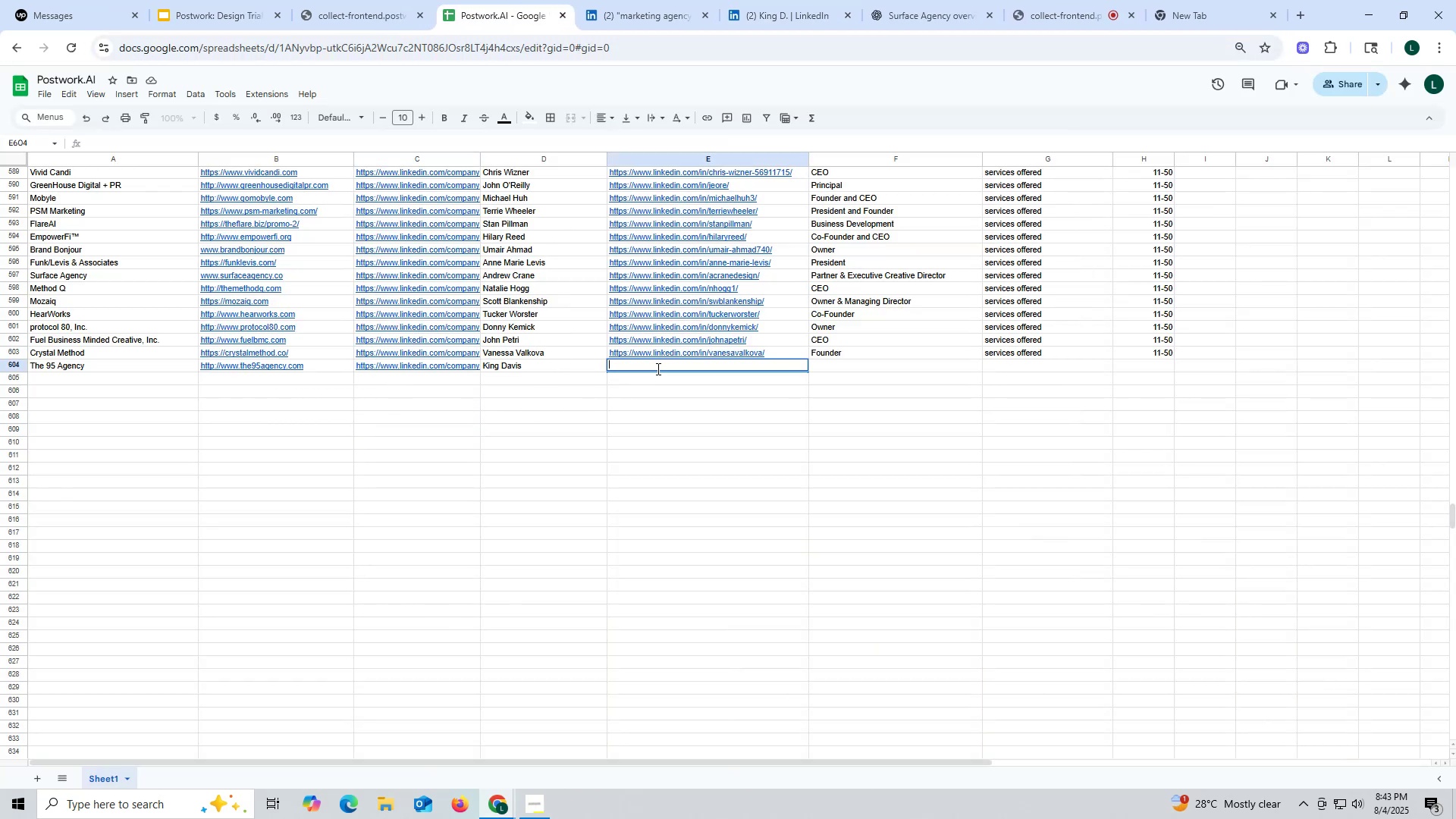 
key(Control+V)
 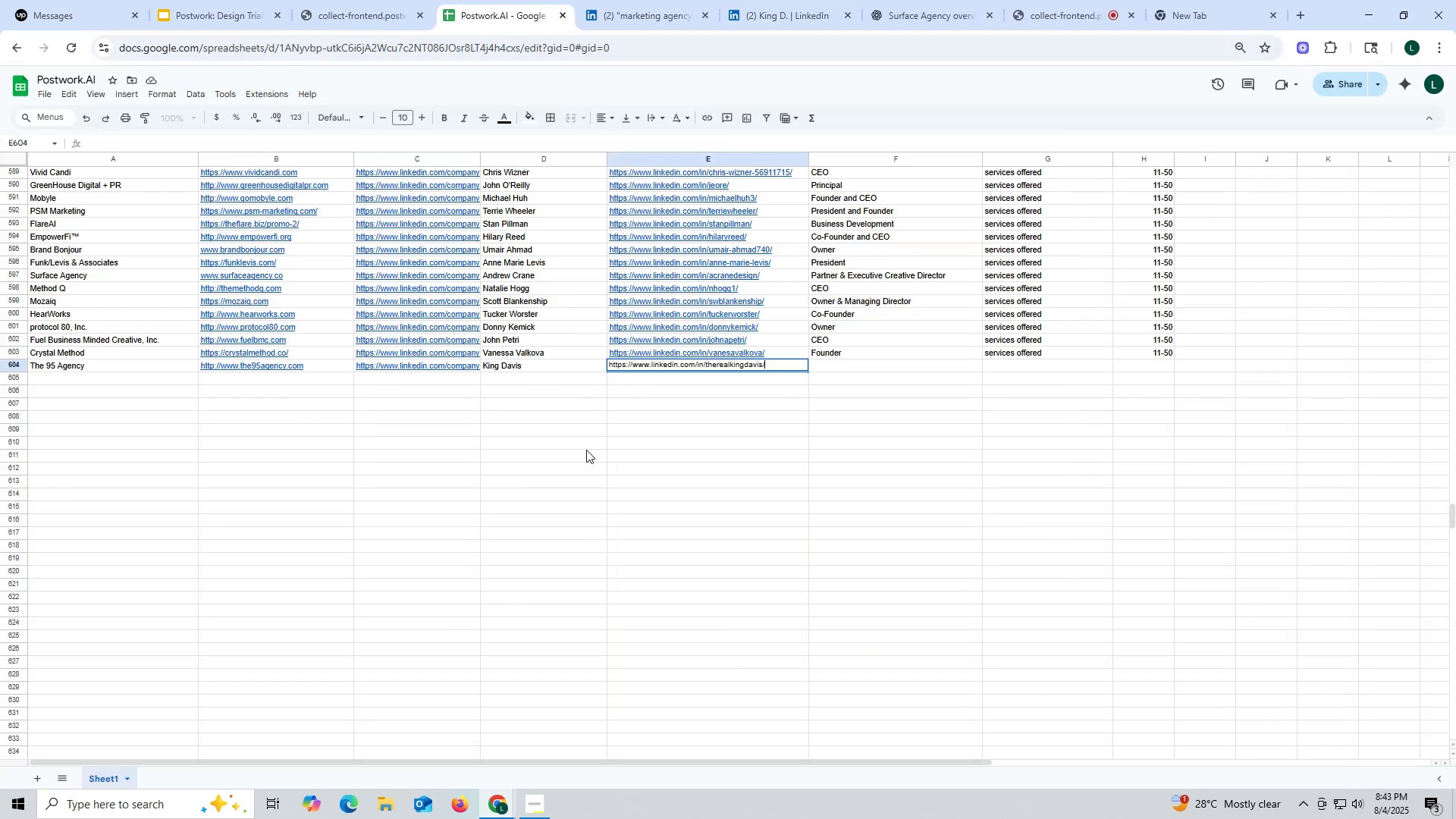 
triple_click([586, 450])
 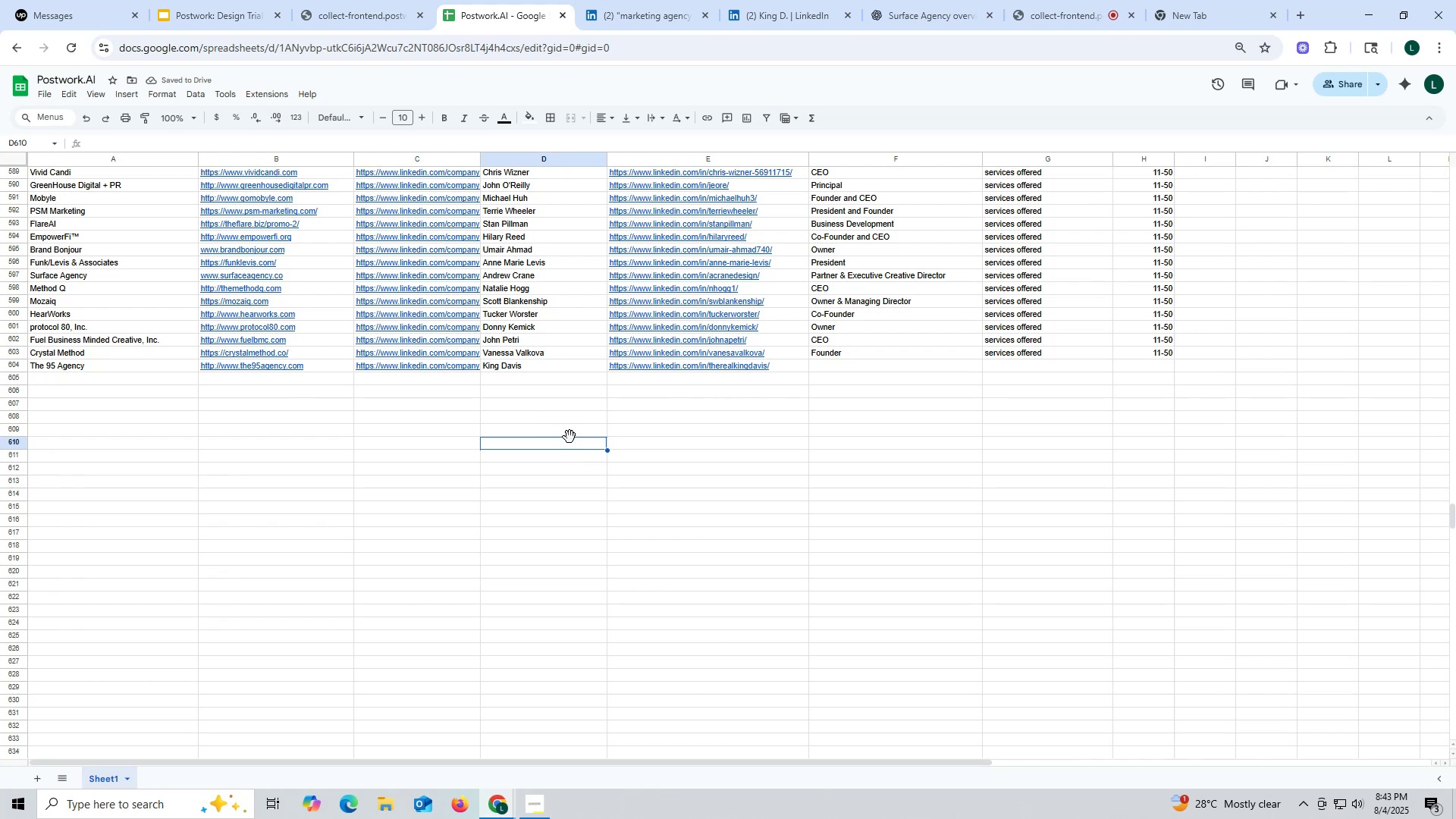 
wait(8.12)
 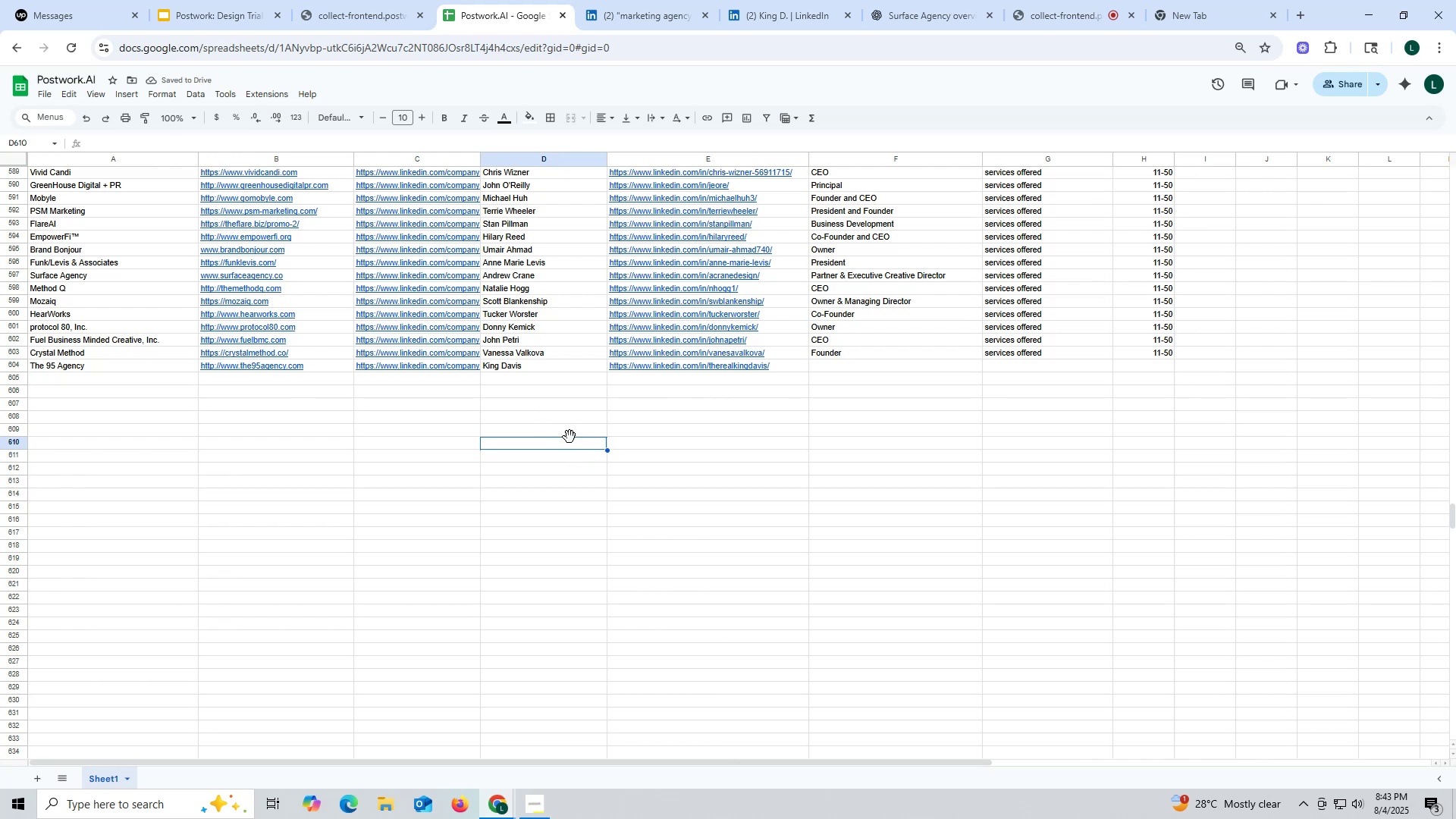 
left_click([798, 18])
 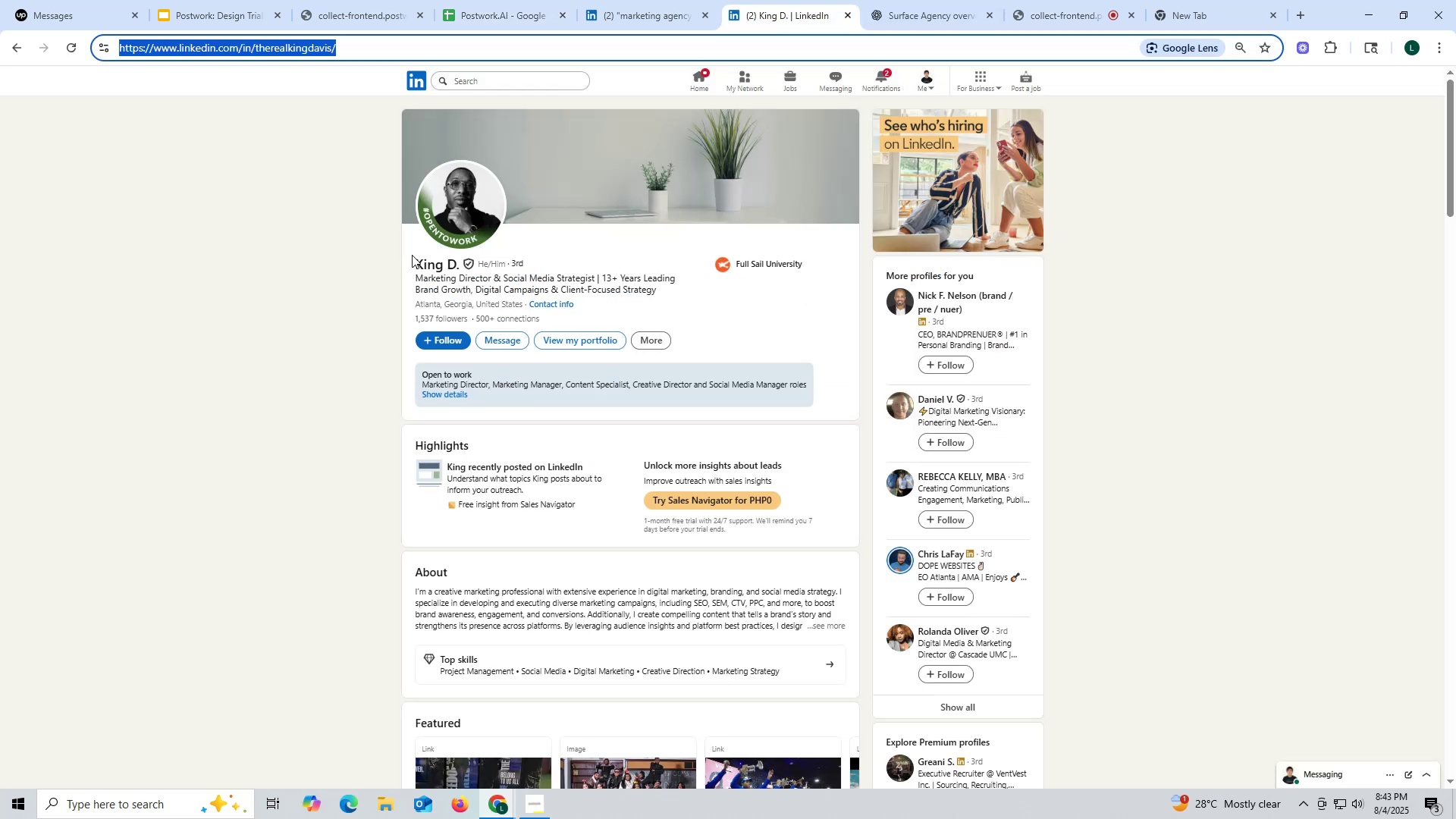 
scroll: coordinate [459, 340], scroll_direction: down, amount: 10.0
 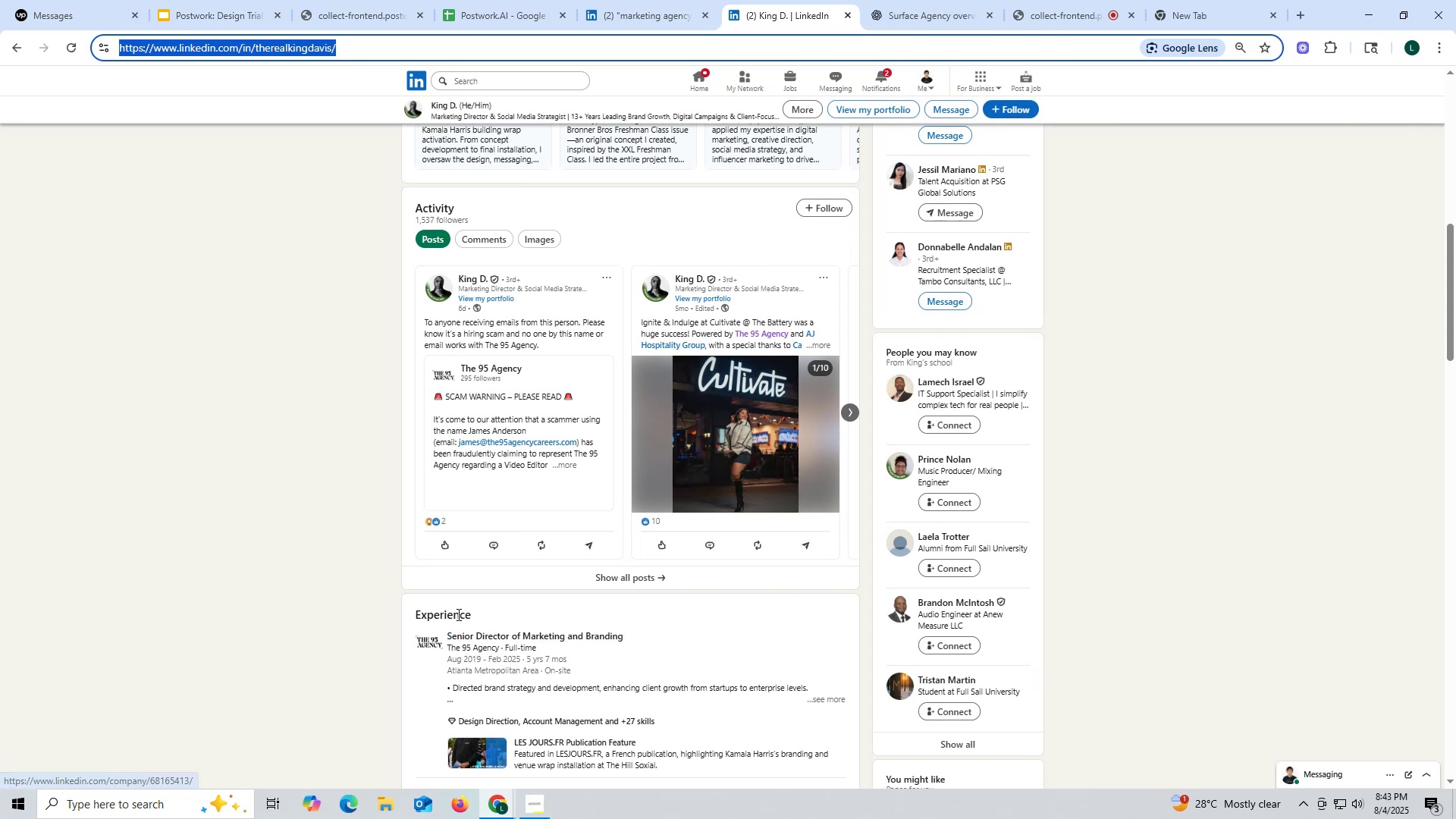 
left_click_drag(start_coordinate=[442, 626], to_coordinate=[648, 635])
 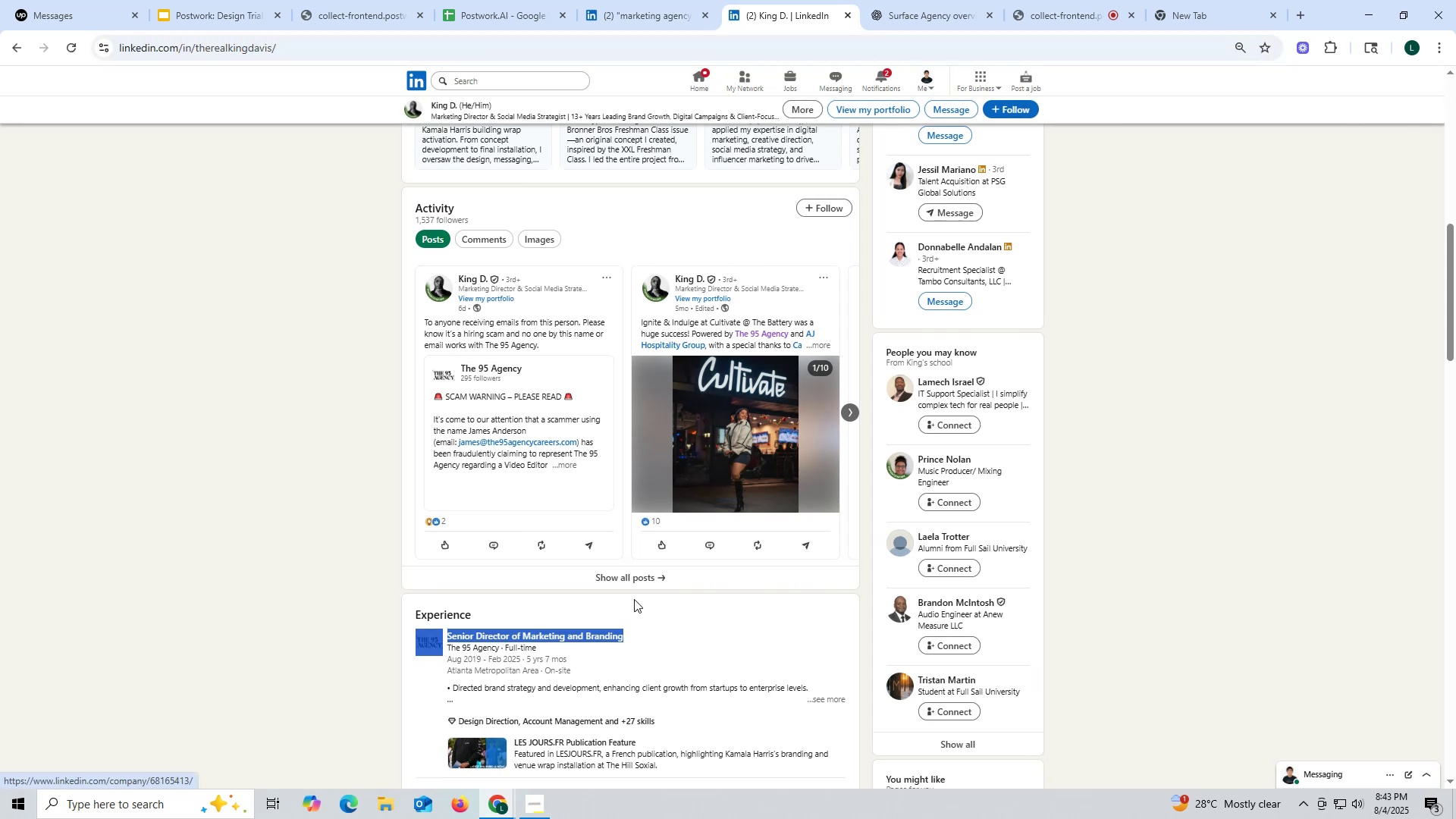 
key(Control+ControlLeft)
 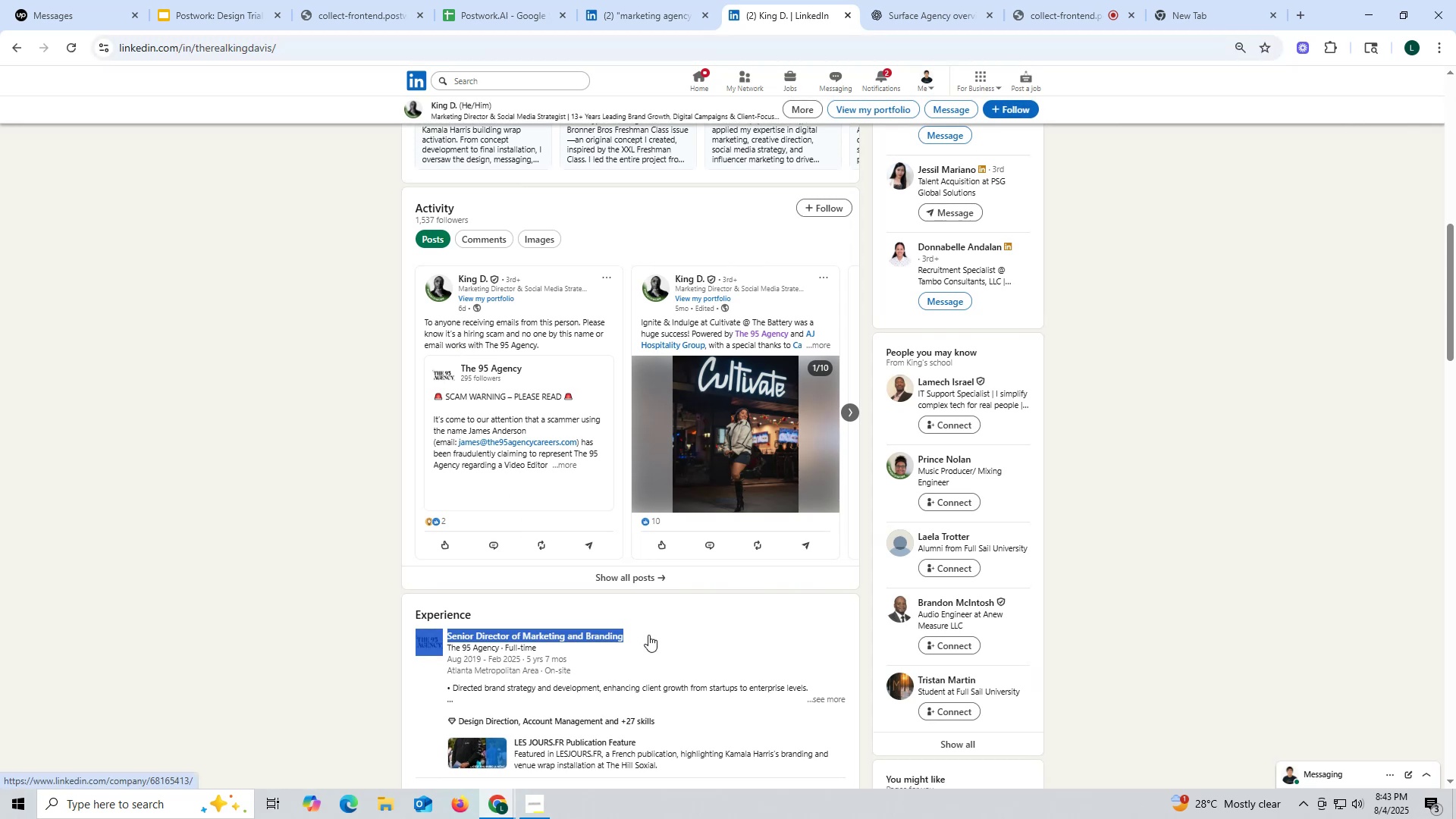 
key(Control+C)
 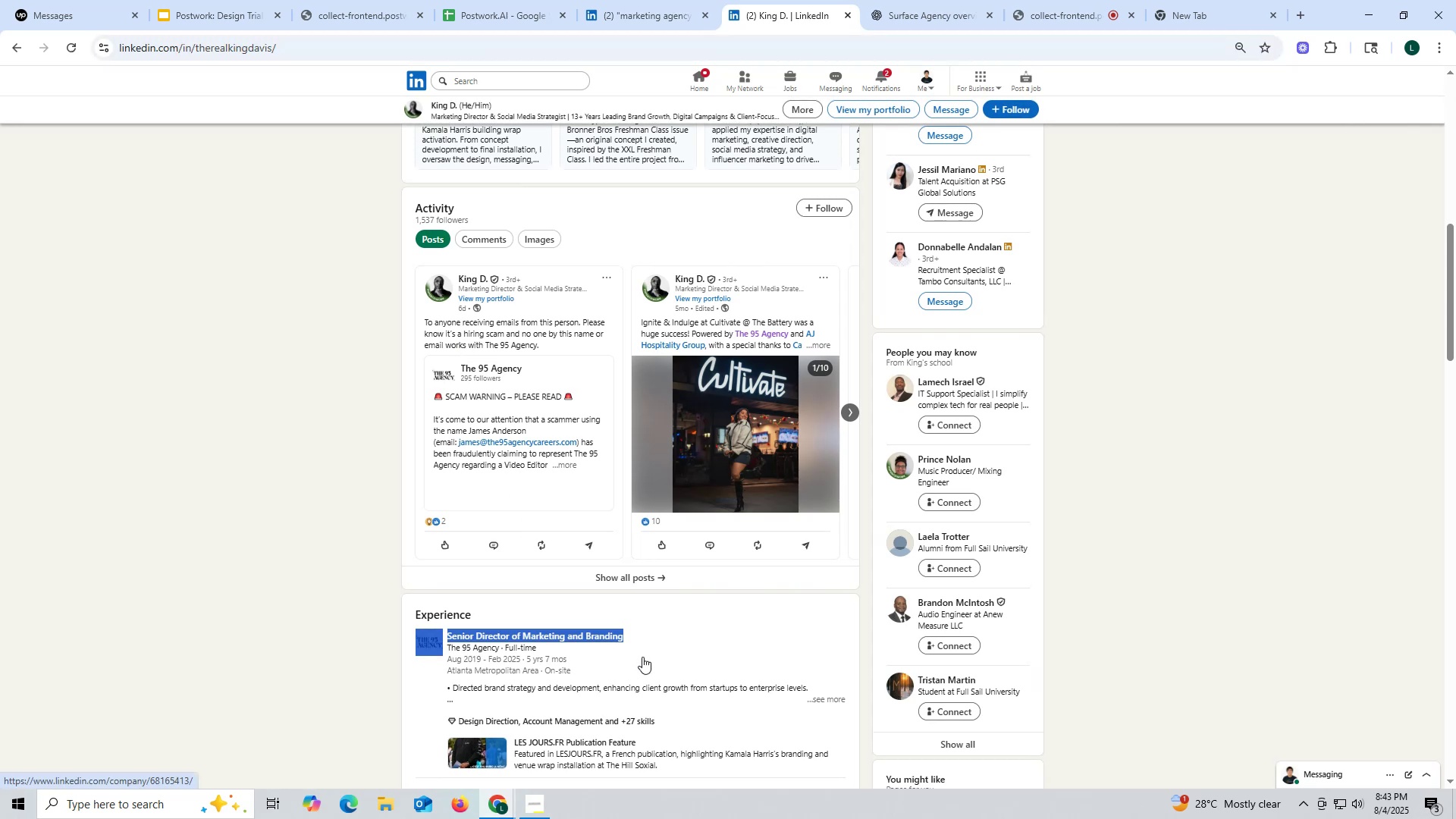 
key(Control+ControlLeft)
 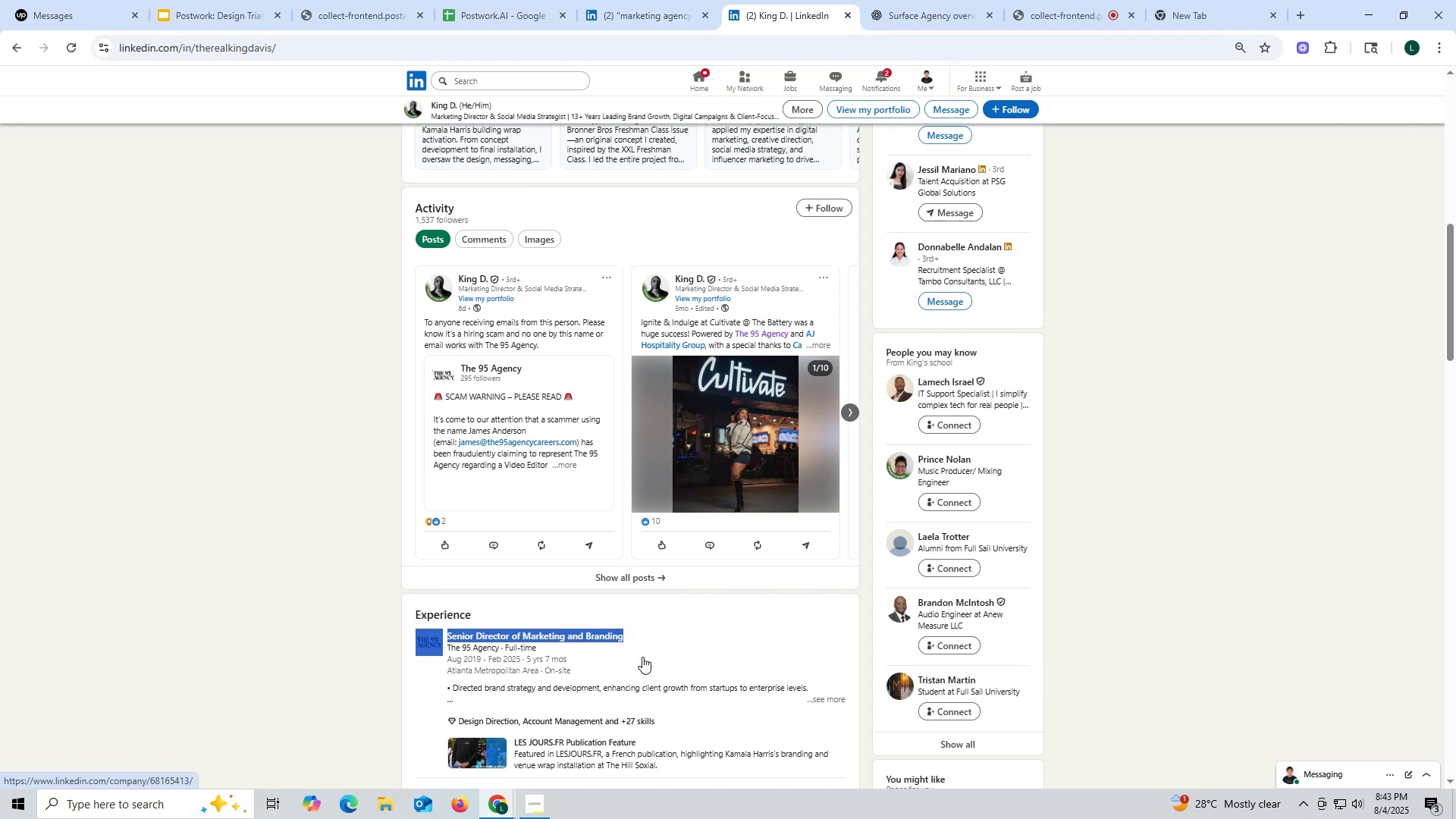 
key(Control+C)
 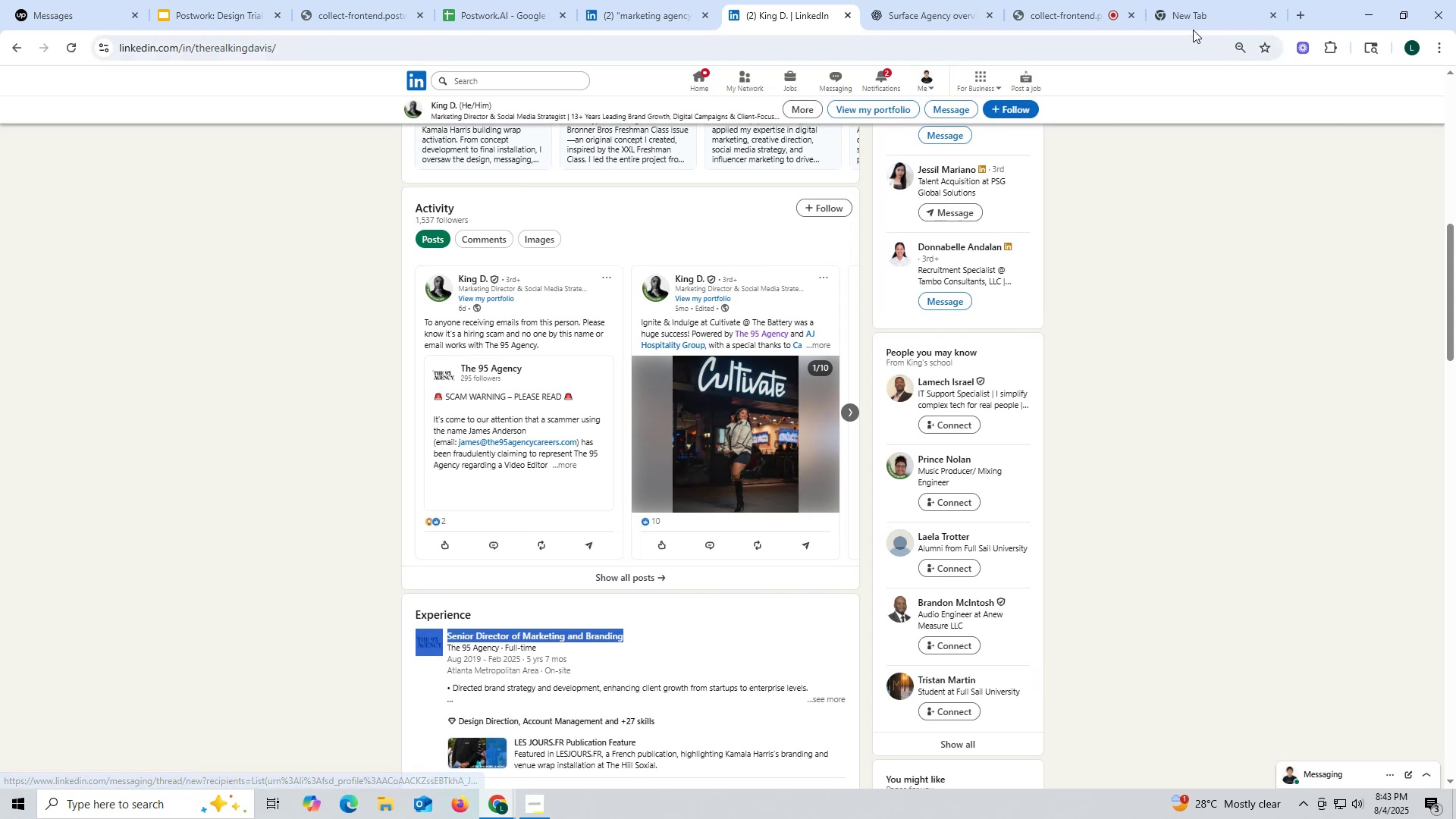 
left_click([1197, 16])
 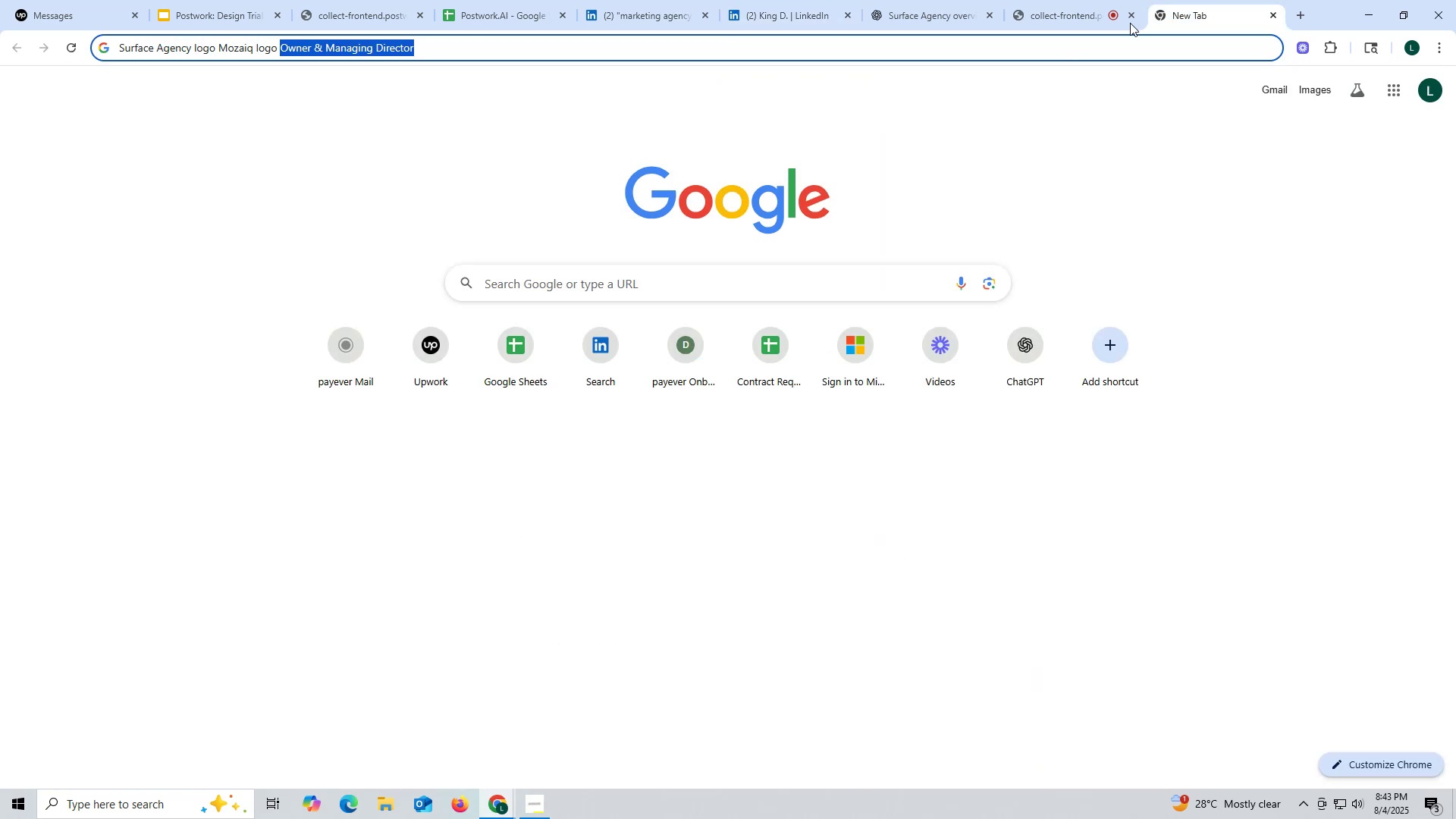 
key(Control+ControlLeft)
 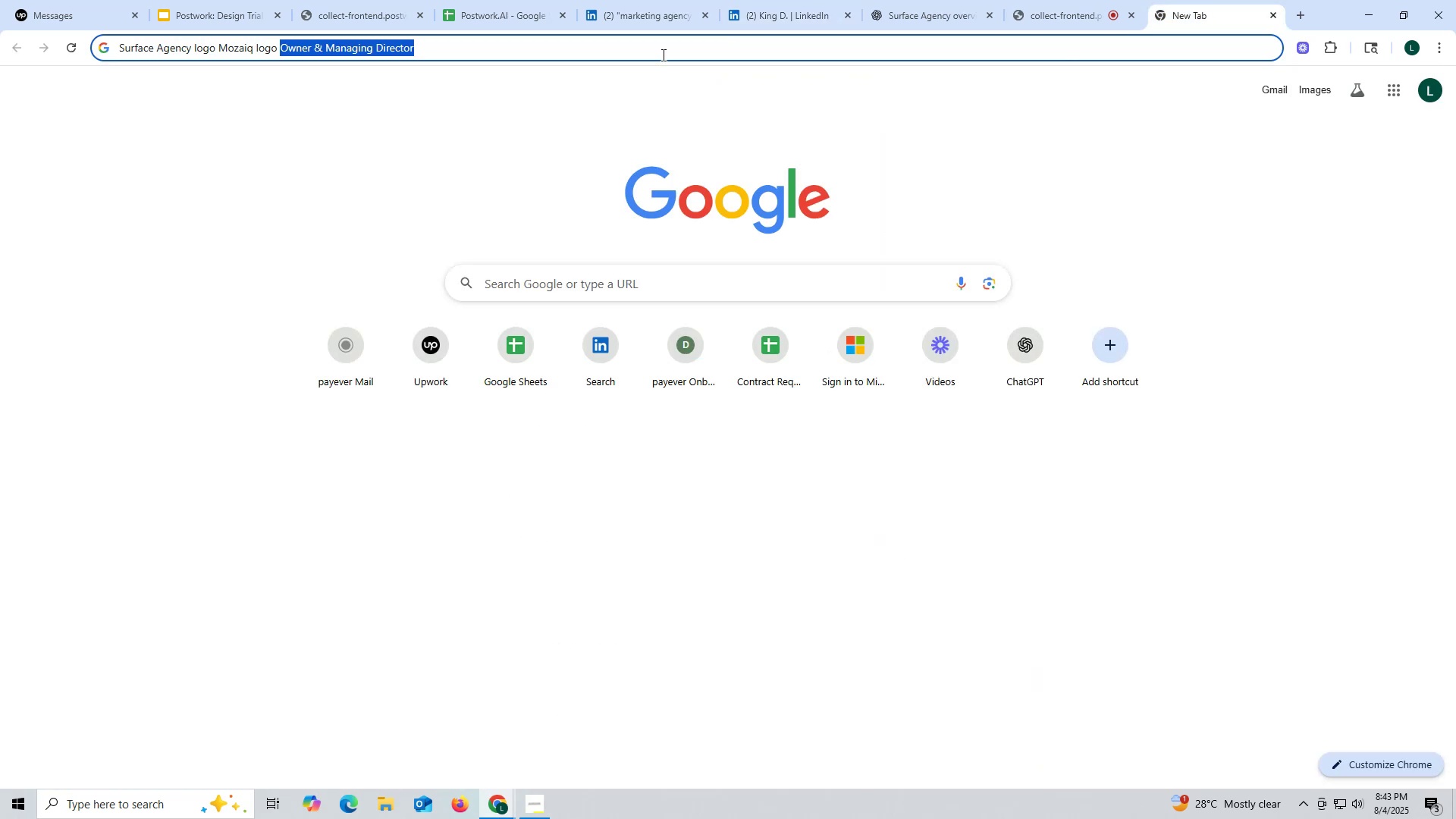 
key(Control+V)
 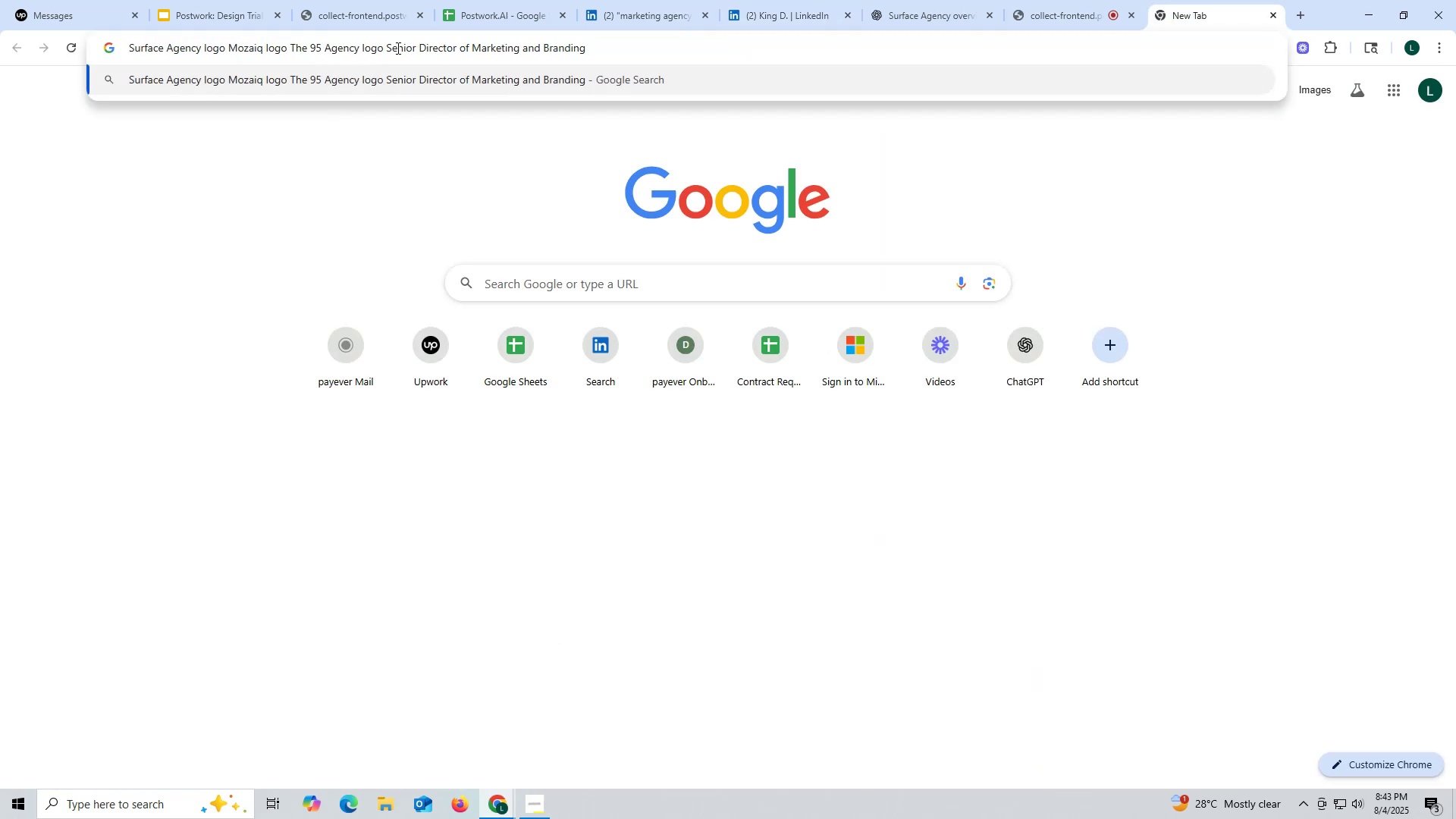 
left_click_drag(start_coordinate=[384, 47], to_coordinate=[616, 47])
 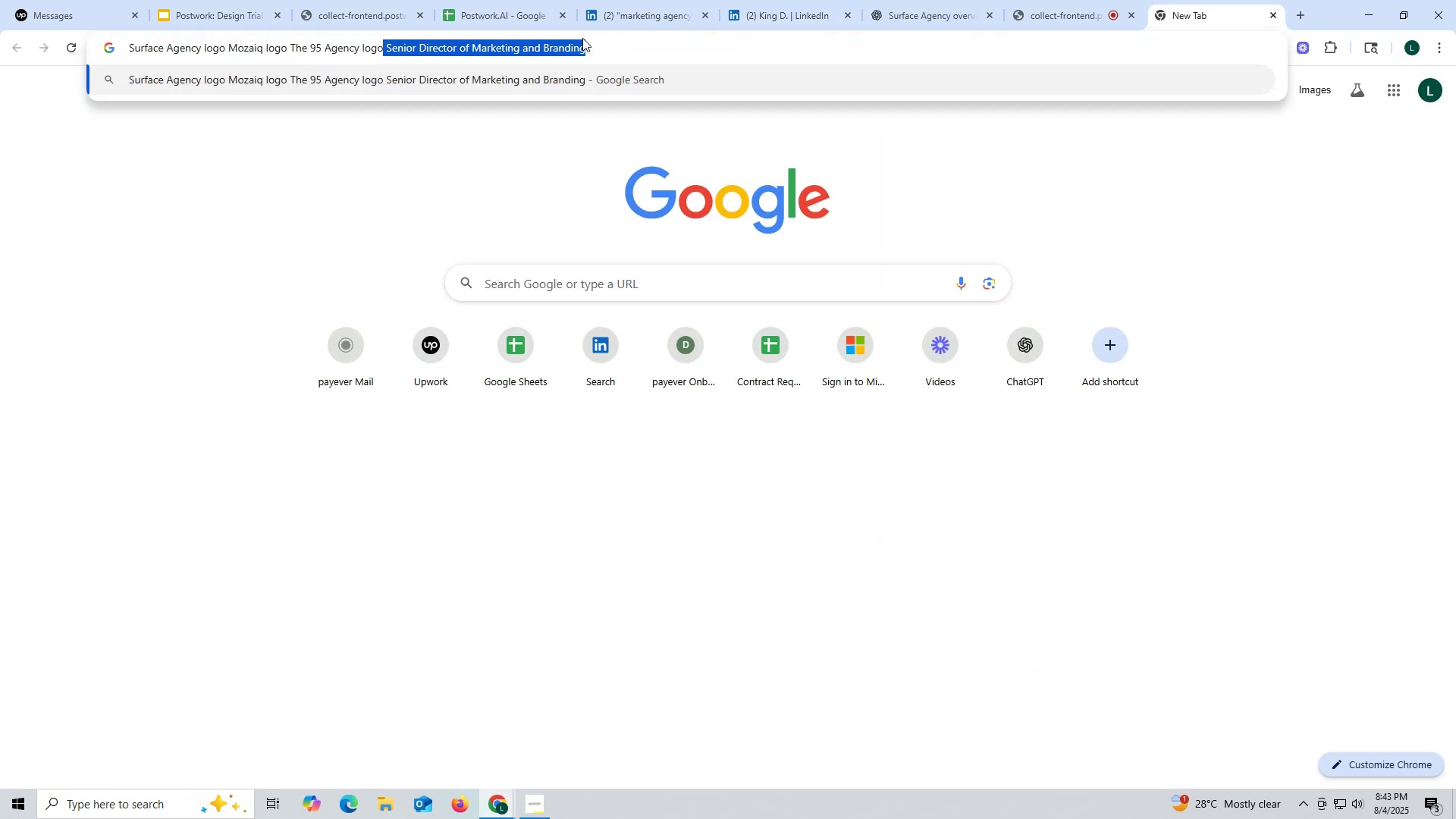 
key(Control+ControlLeft)
 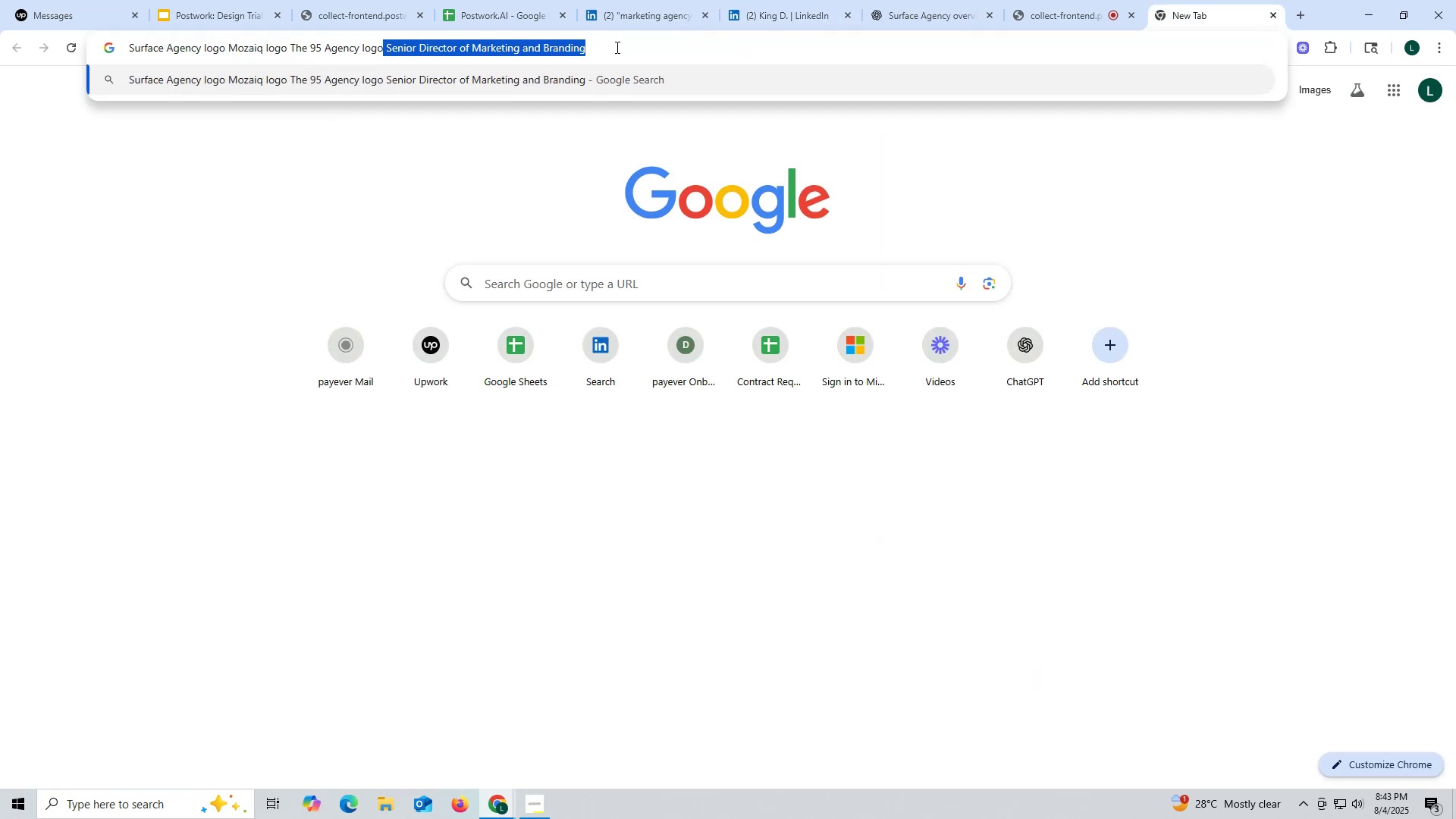 
key(Control+C)
 